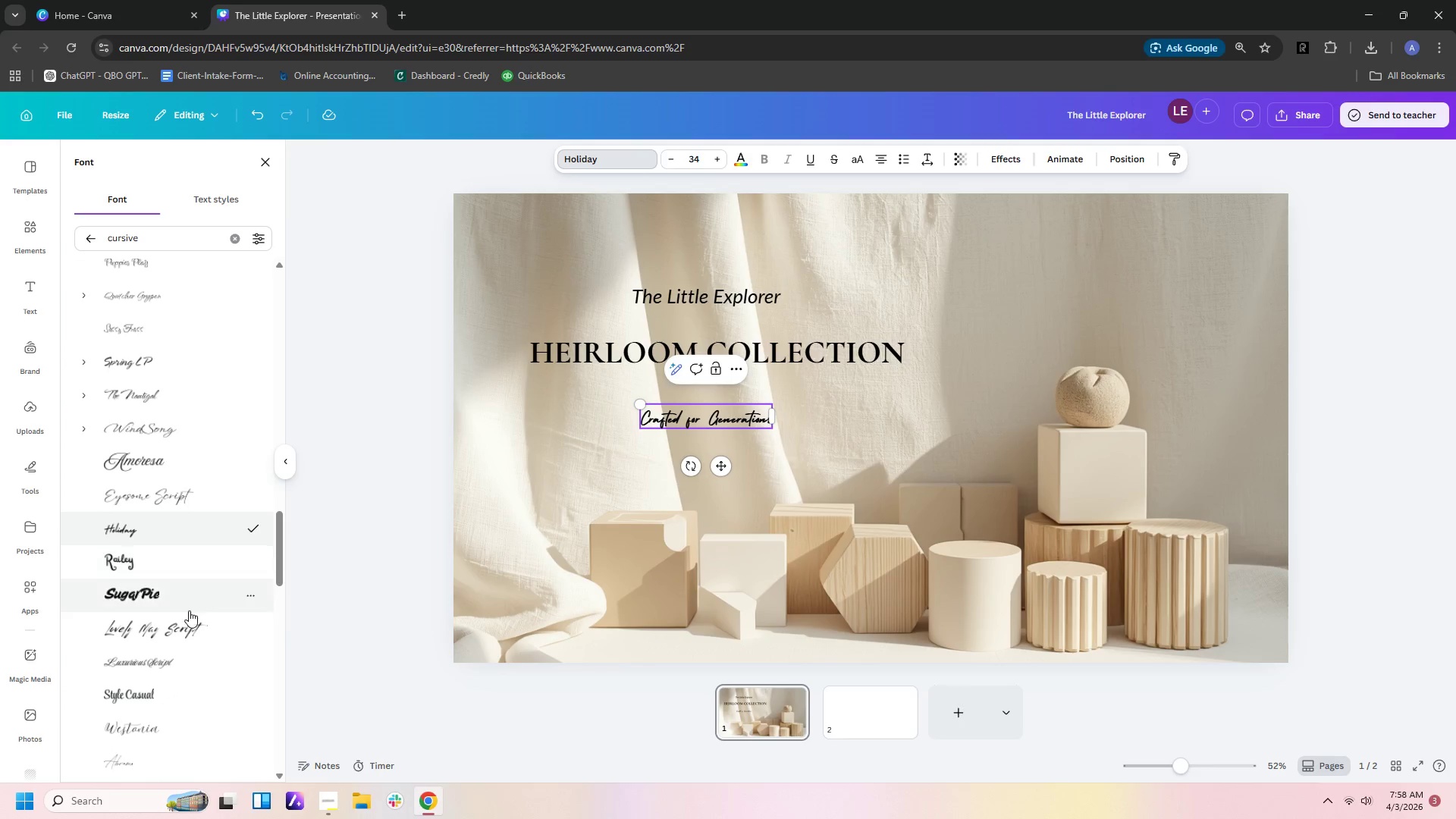 
left_click([189, 610])
 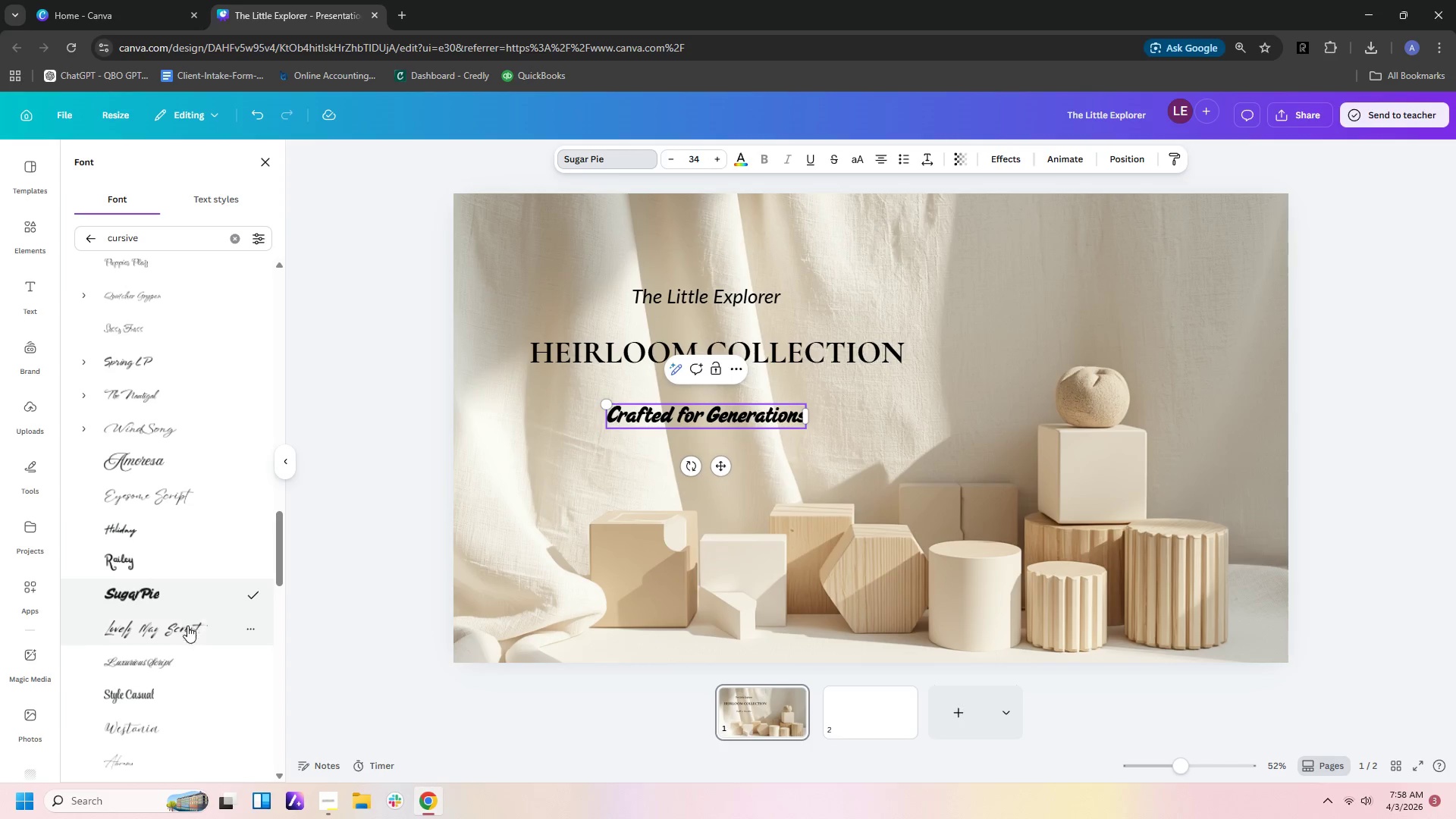 
left_click([187, 632])
 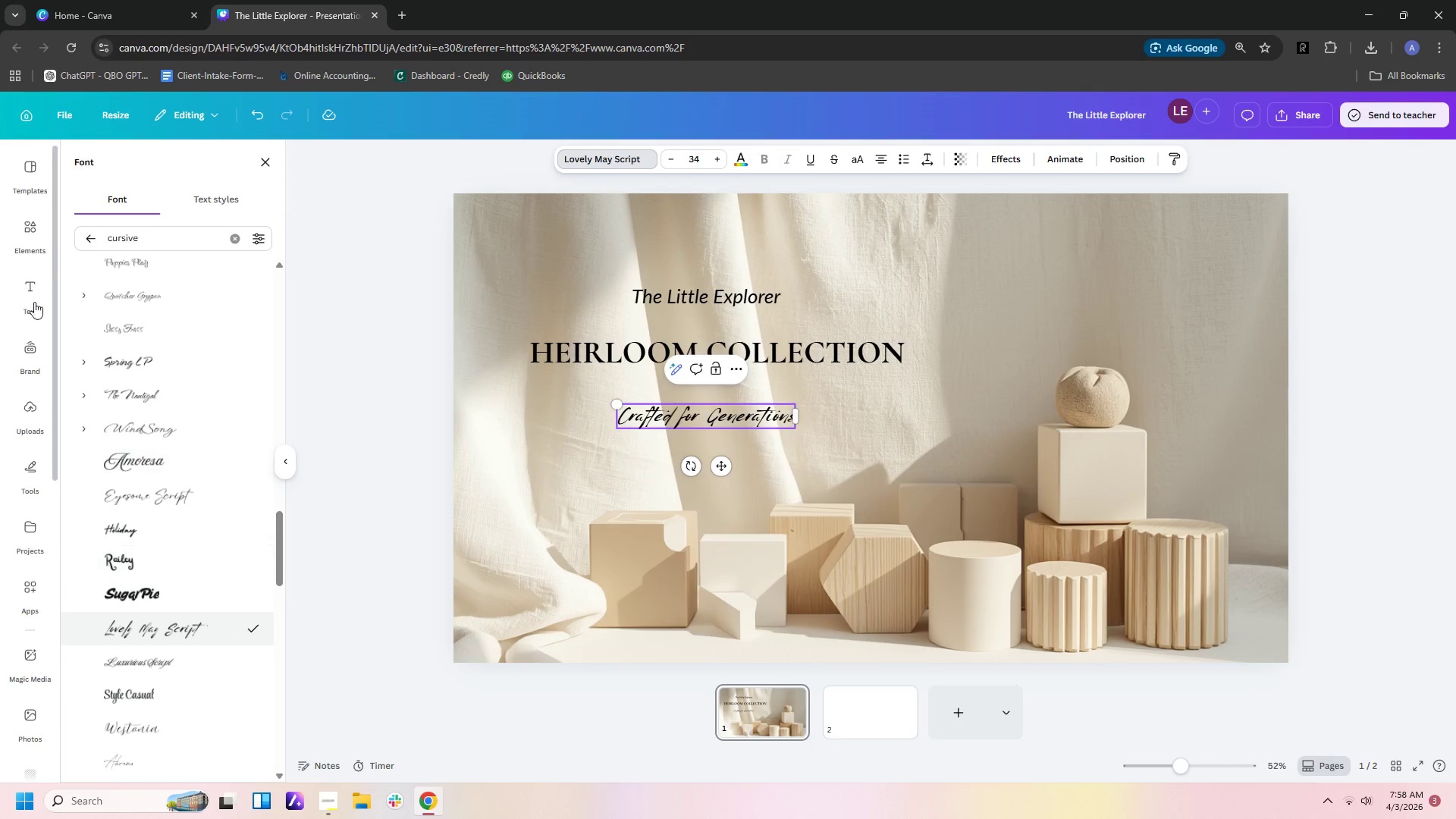 
left_click([88, 229])
 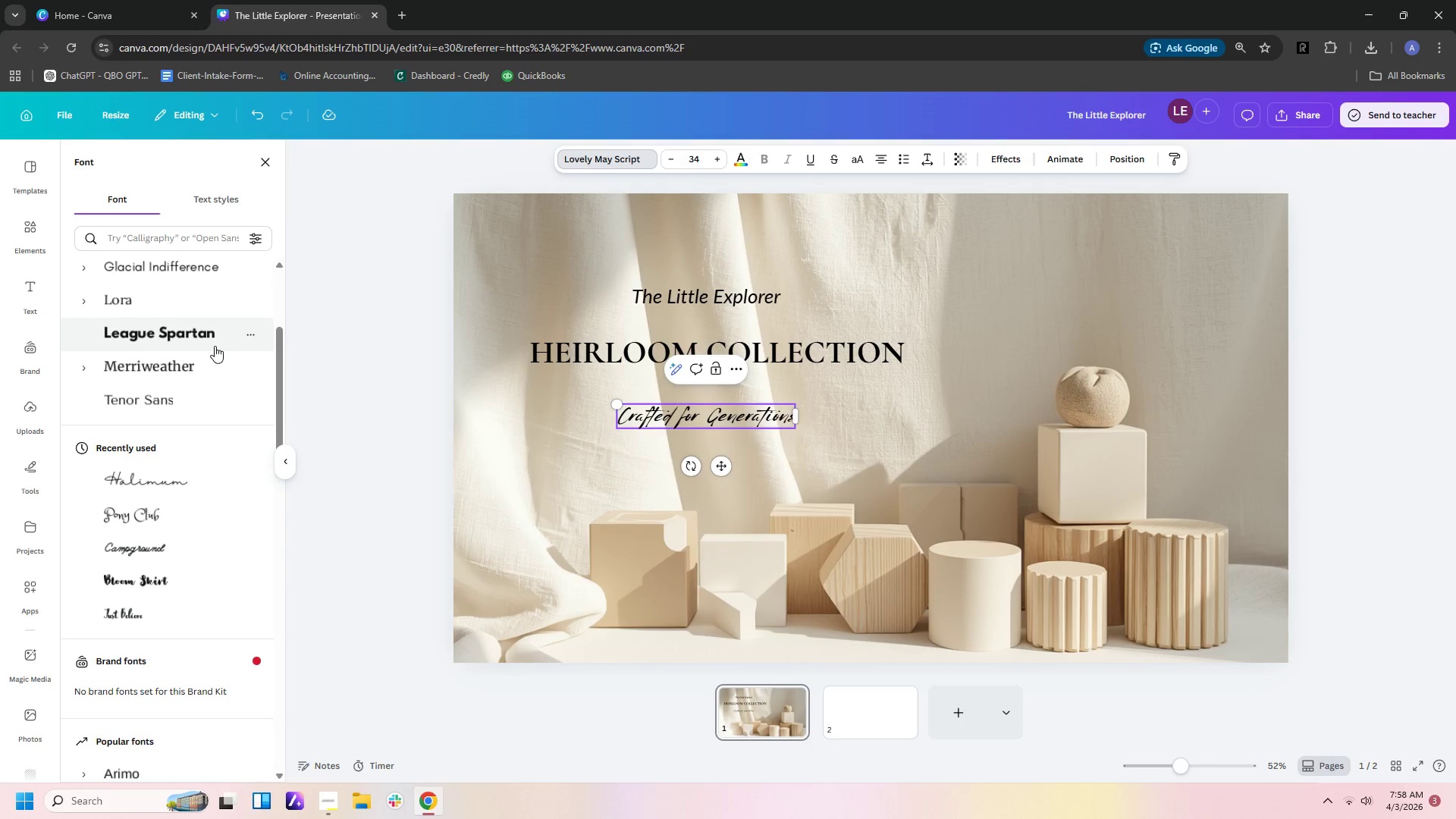 
scroll: coordinate [190, 312], scroll_direction: up, amount: 12.0
 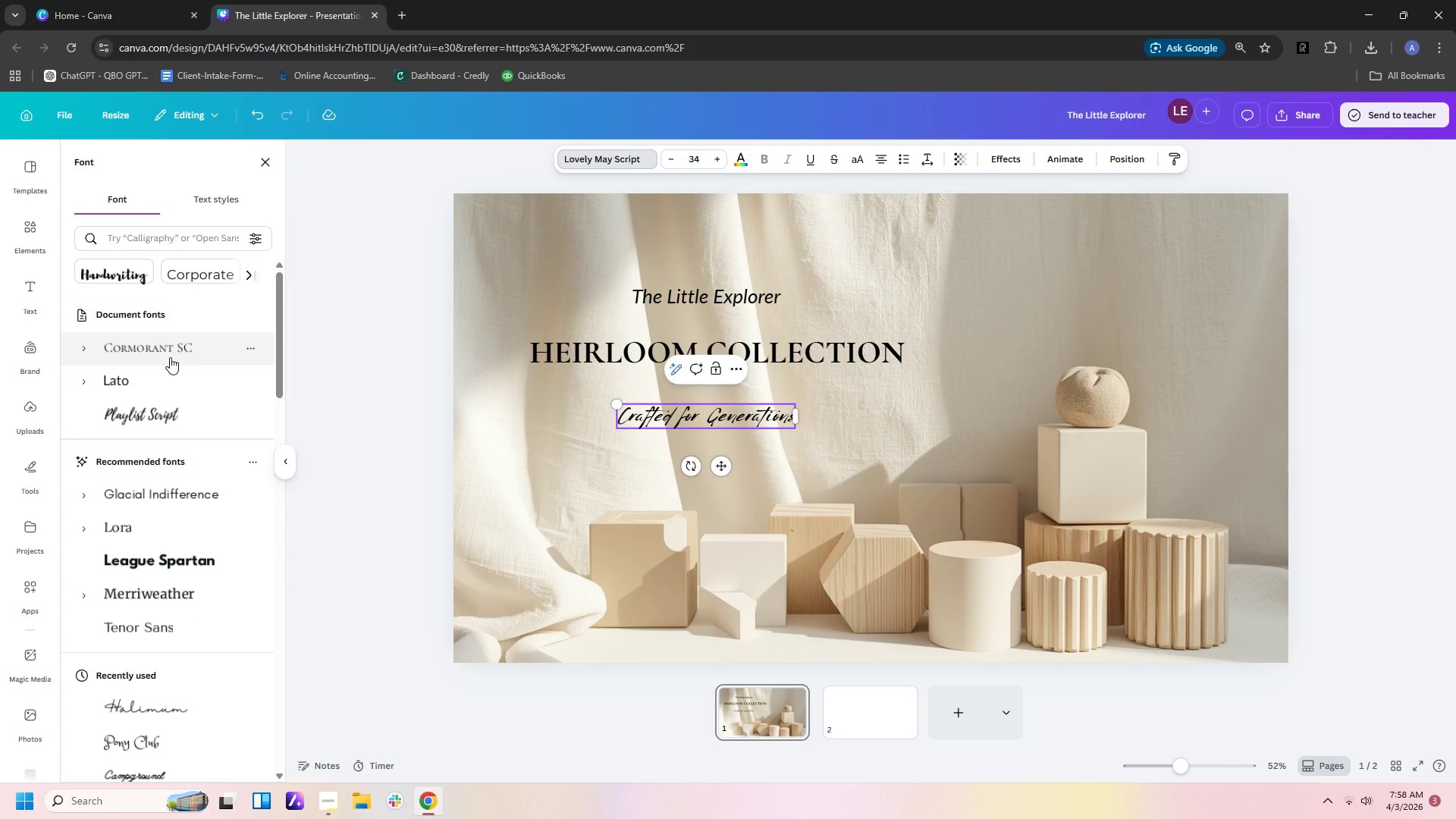 
left_click([170, 357])
 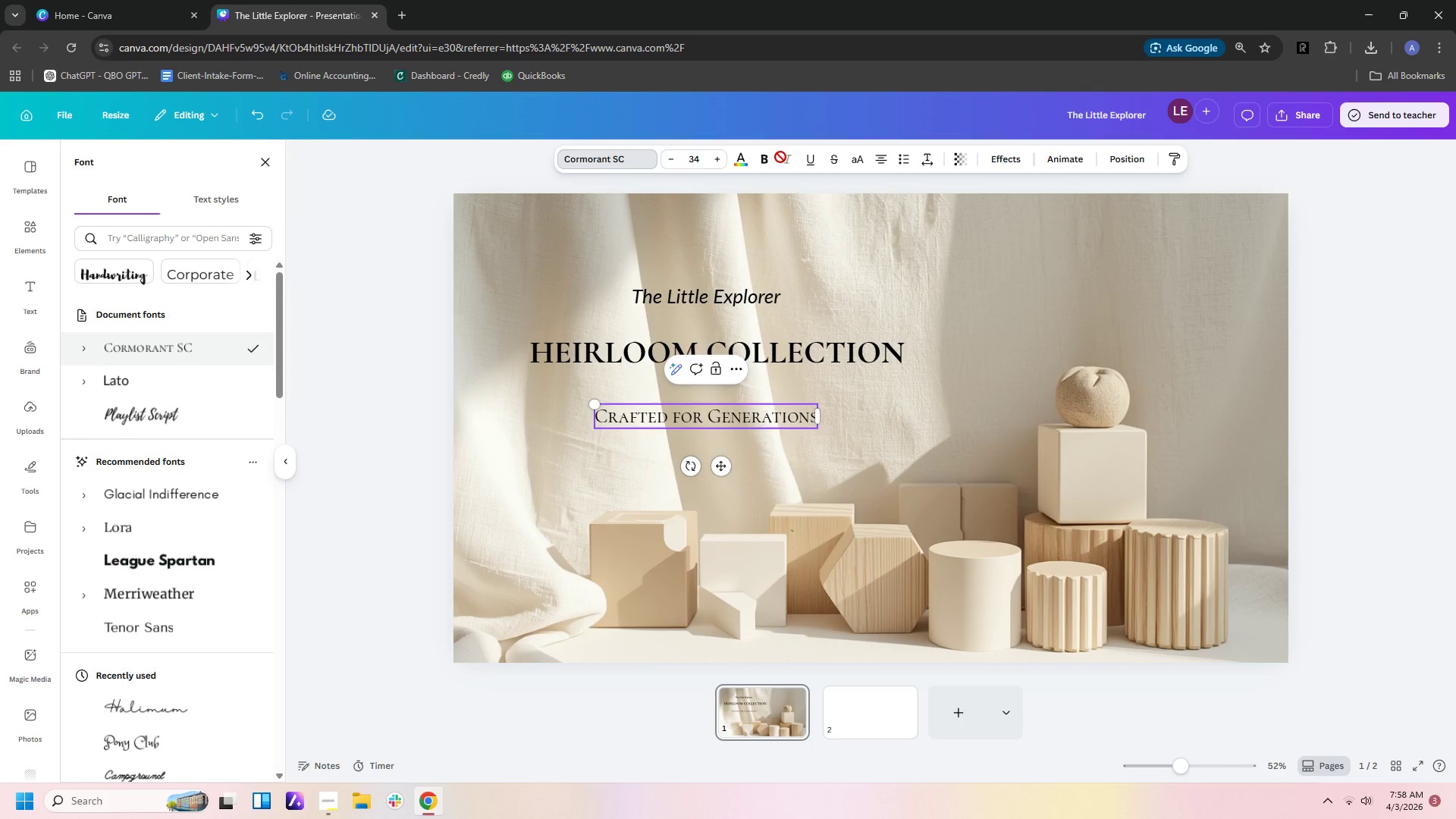 
left_click([196, 380])
 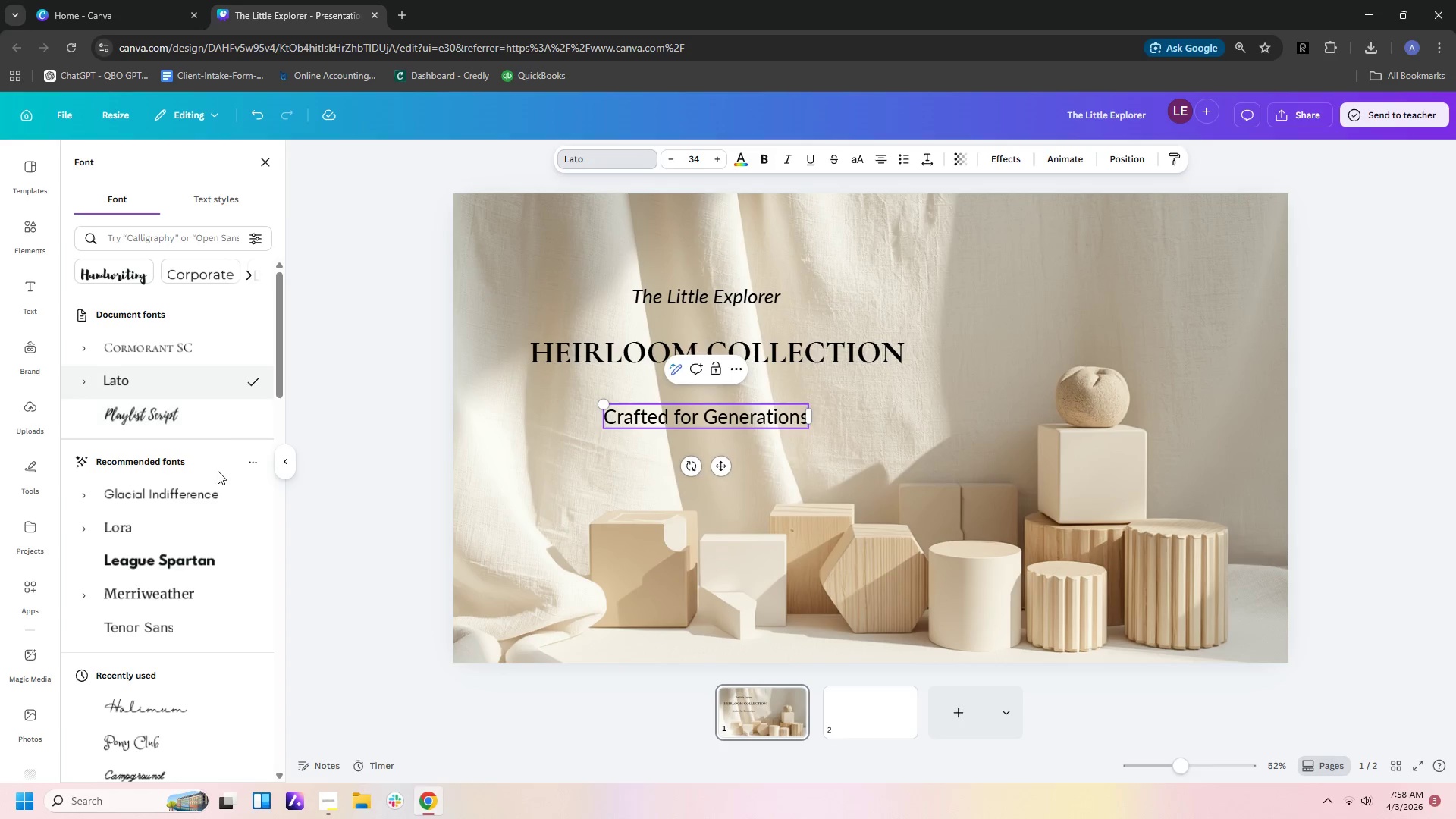 
left_click([221, 508])
 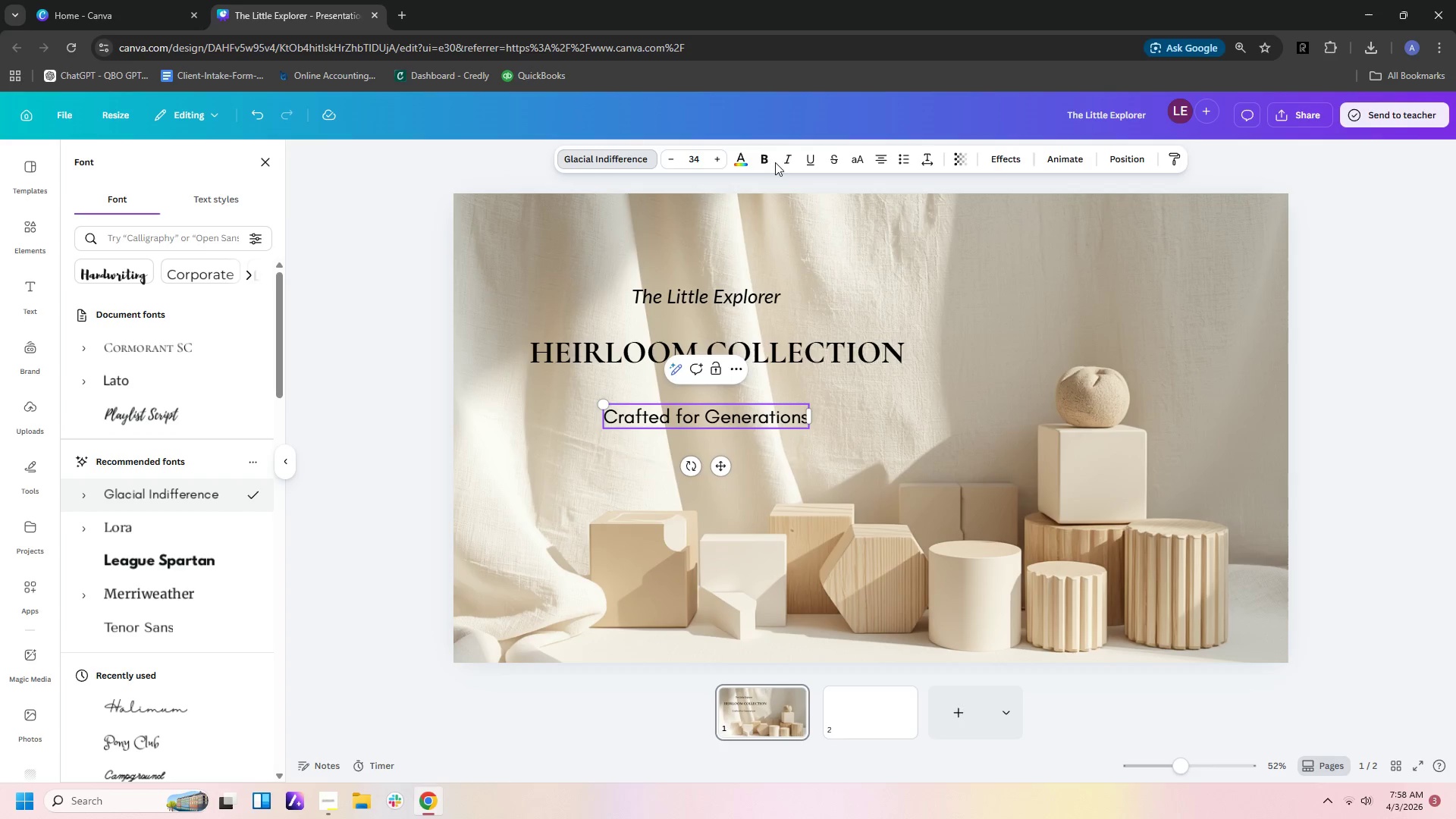 
left_click([787, 160])
 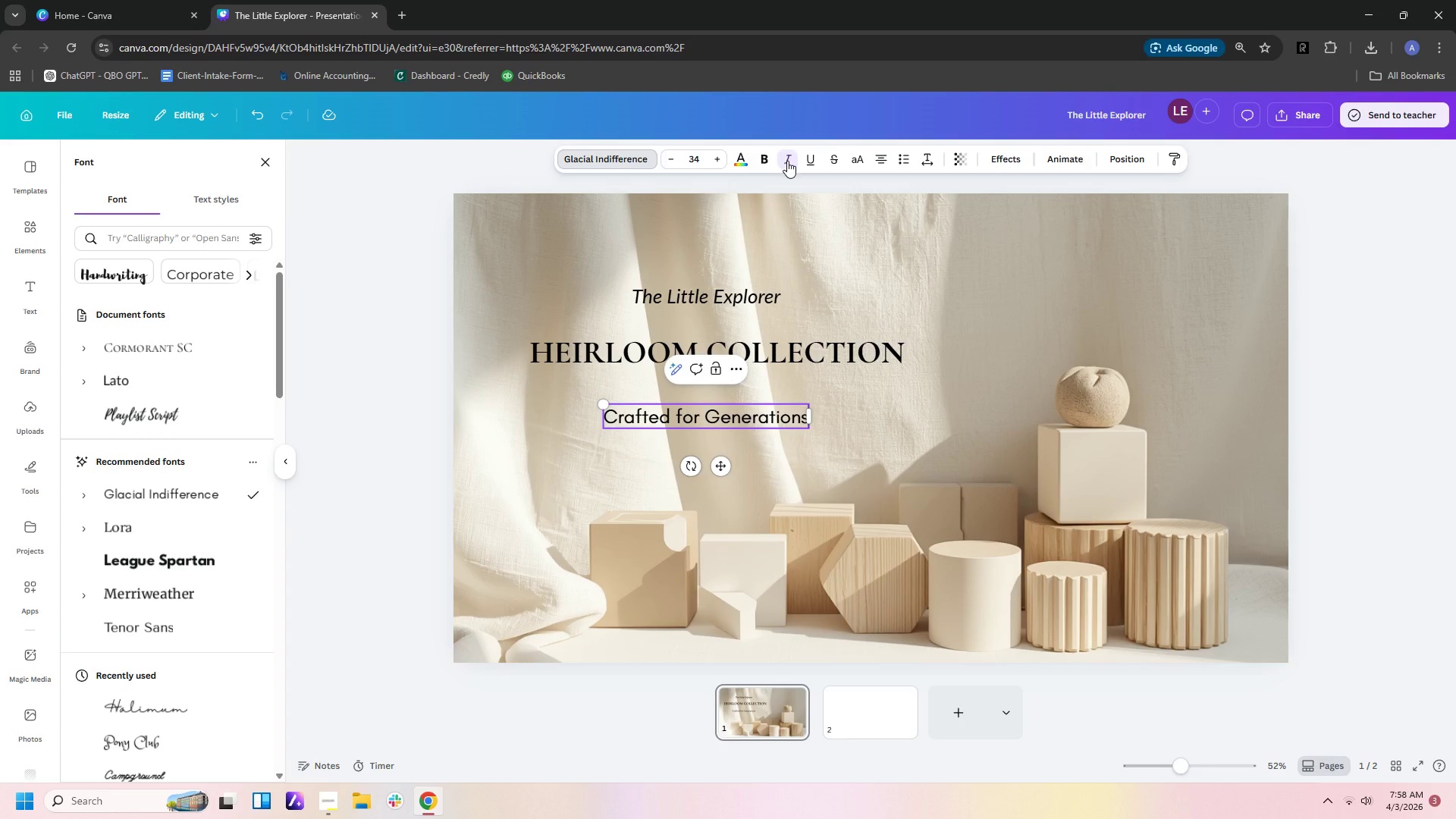 
left_click([787, 161])
 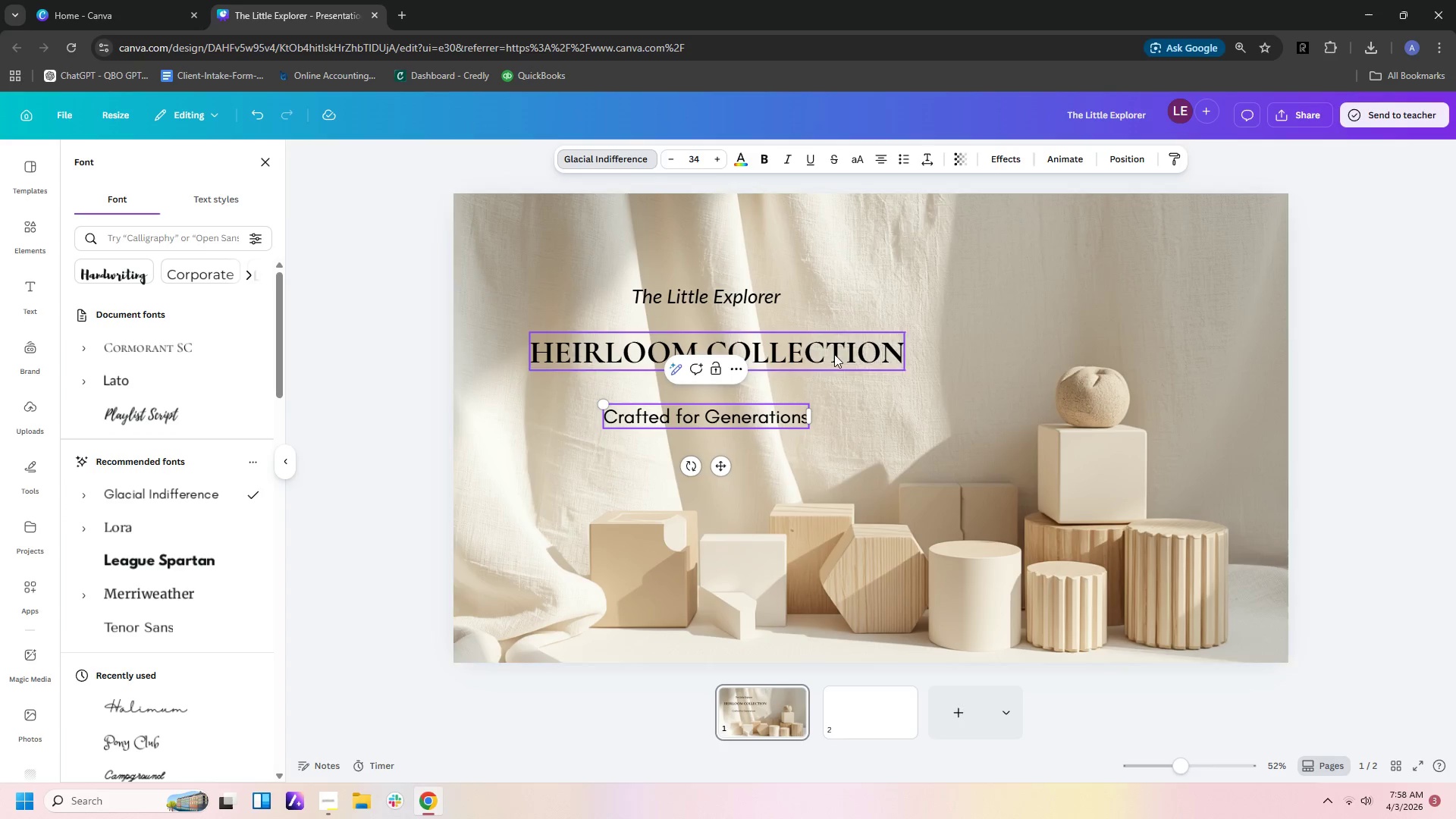 
left_click([849, 396])
 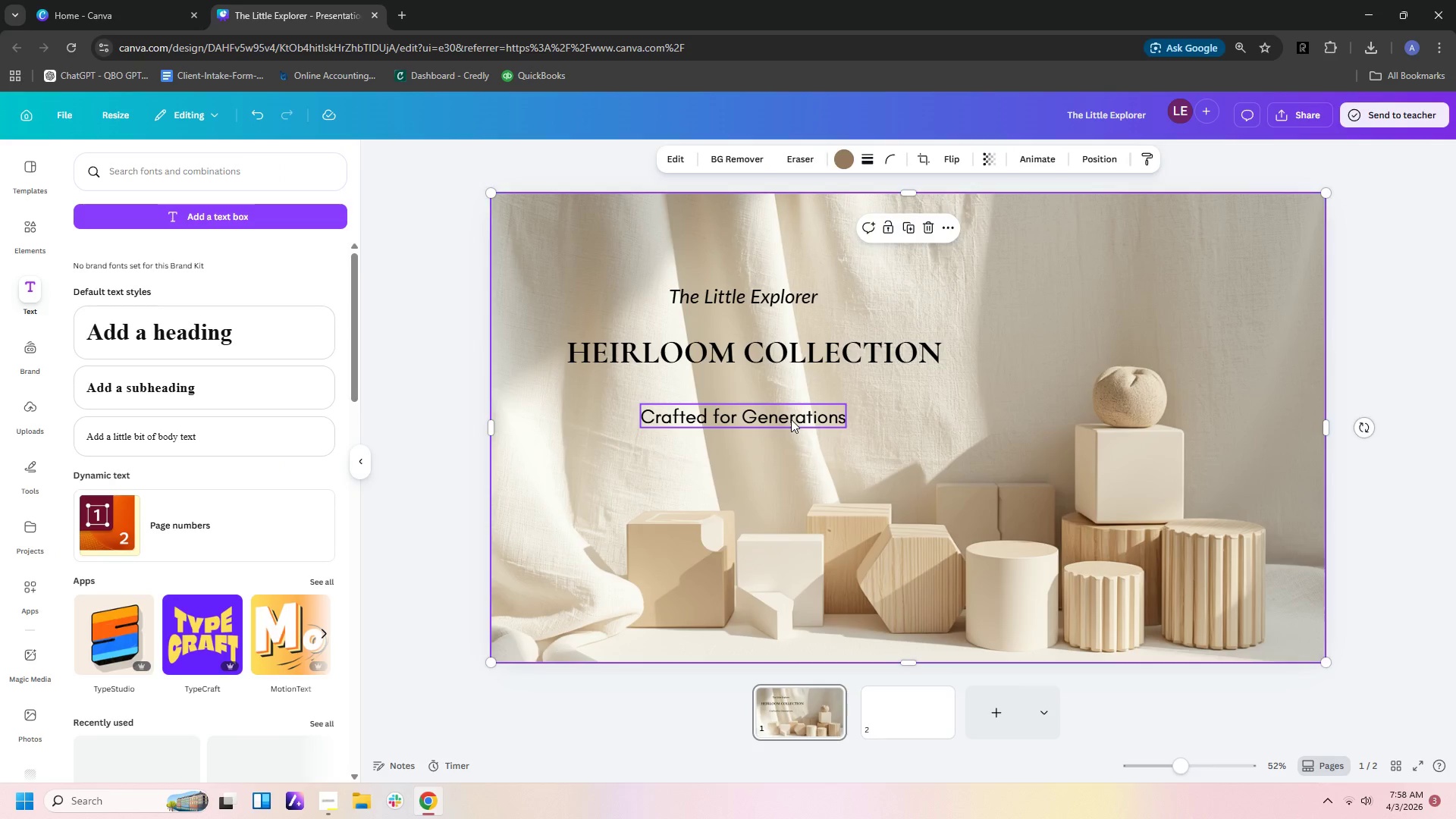 
left_click([791, 419])
 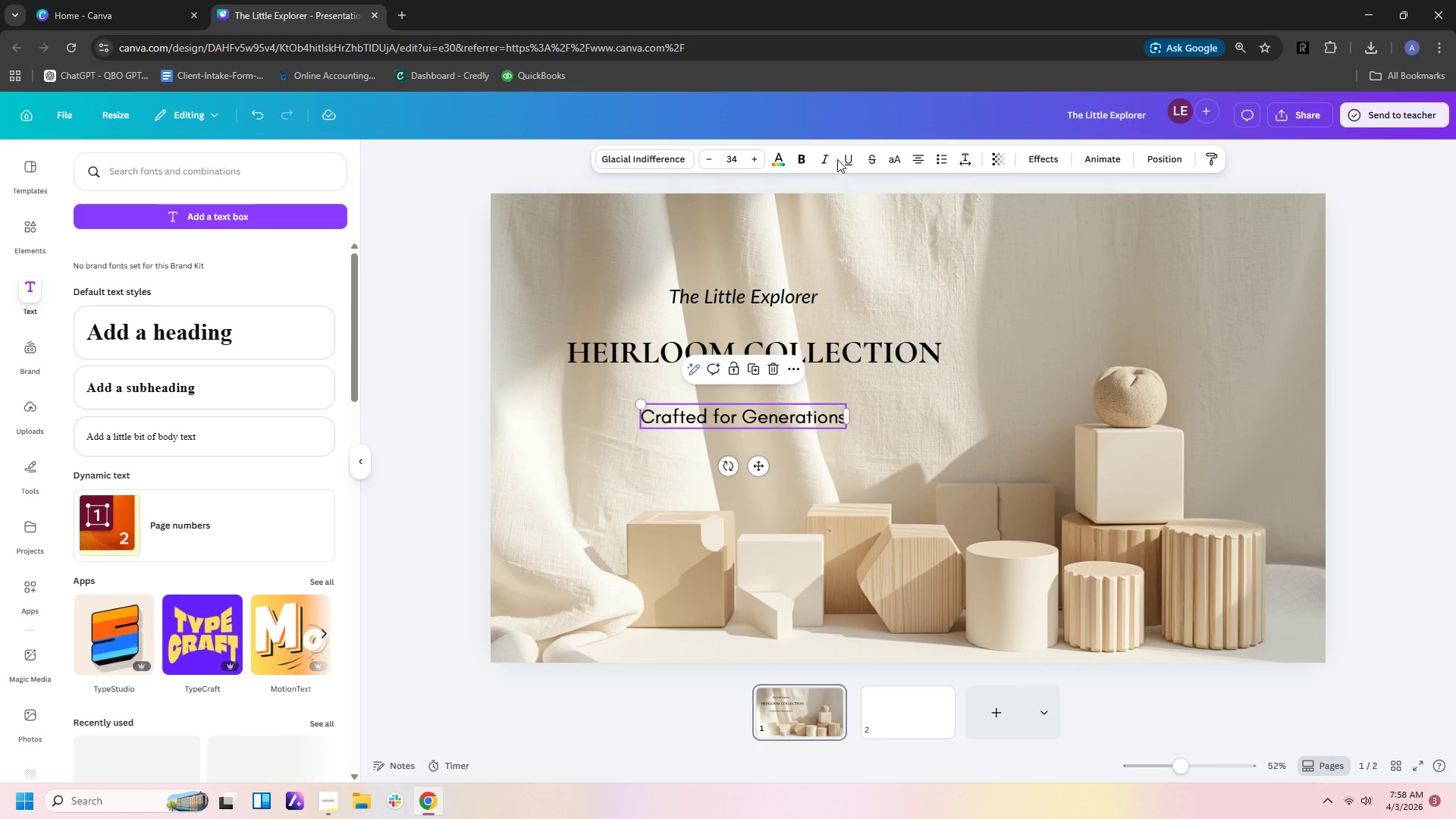 
left_click([833, 156])
 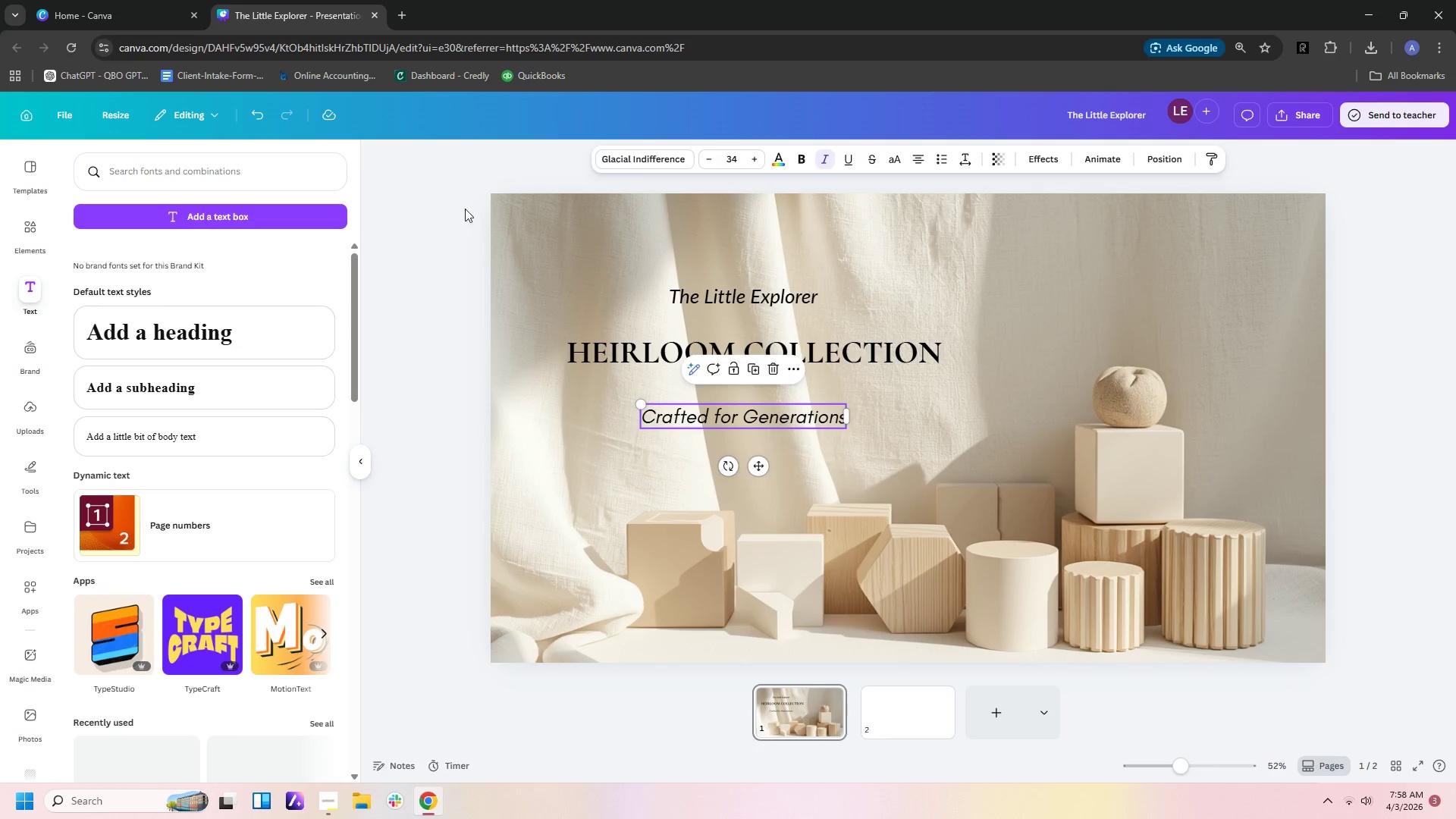 
left_click([623, 168])
 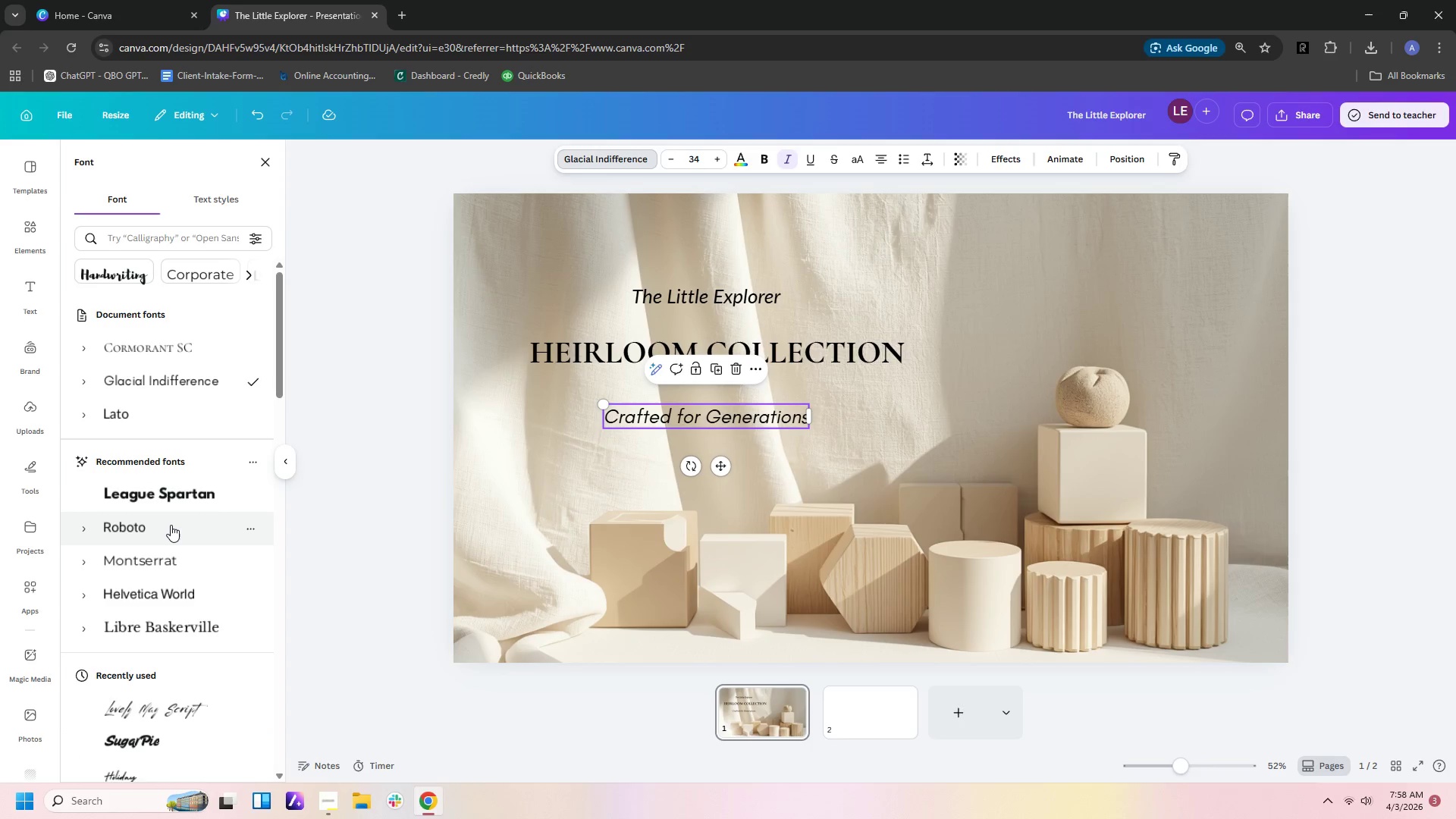 
scroll: coordinate [197, 590], scroll_direction: down, amount: 9.0
 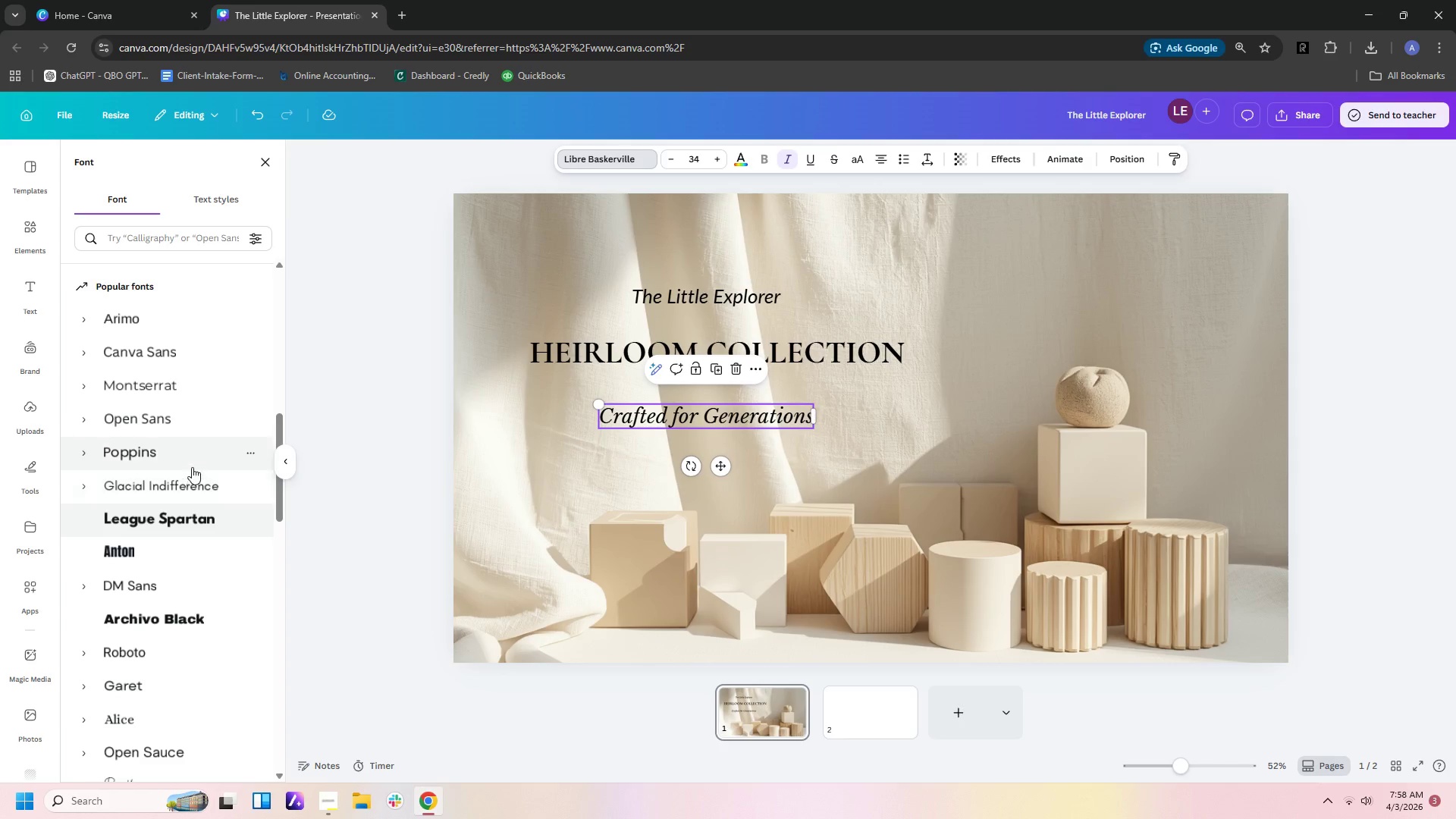 
left_click([192, 461])
 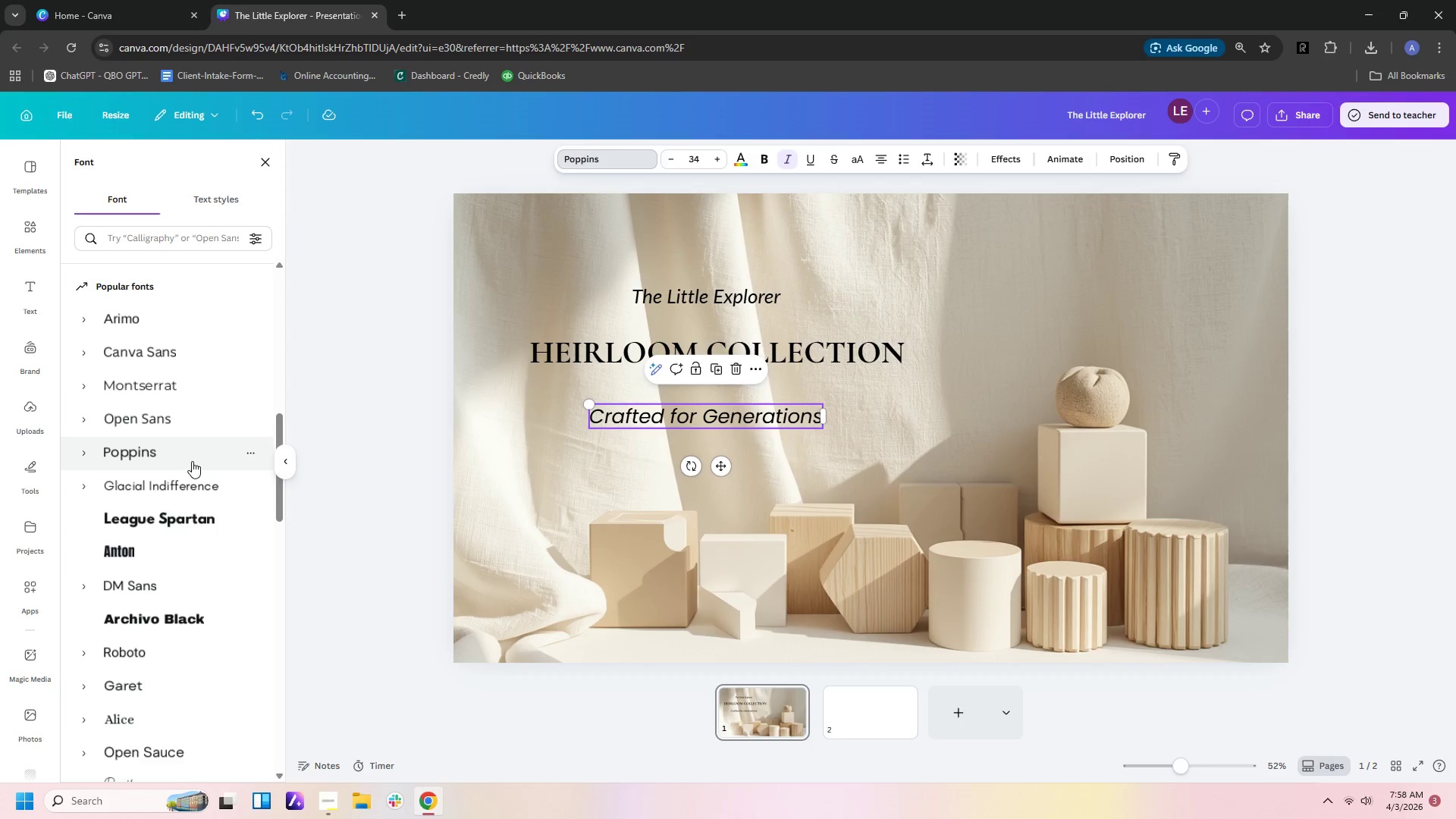 
scroll: coordinate [193, 484], scroll_direction: down, amount: 5.0
 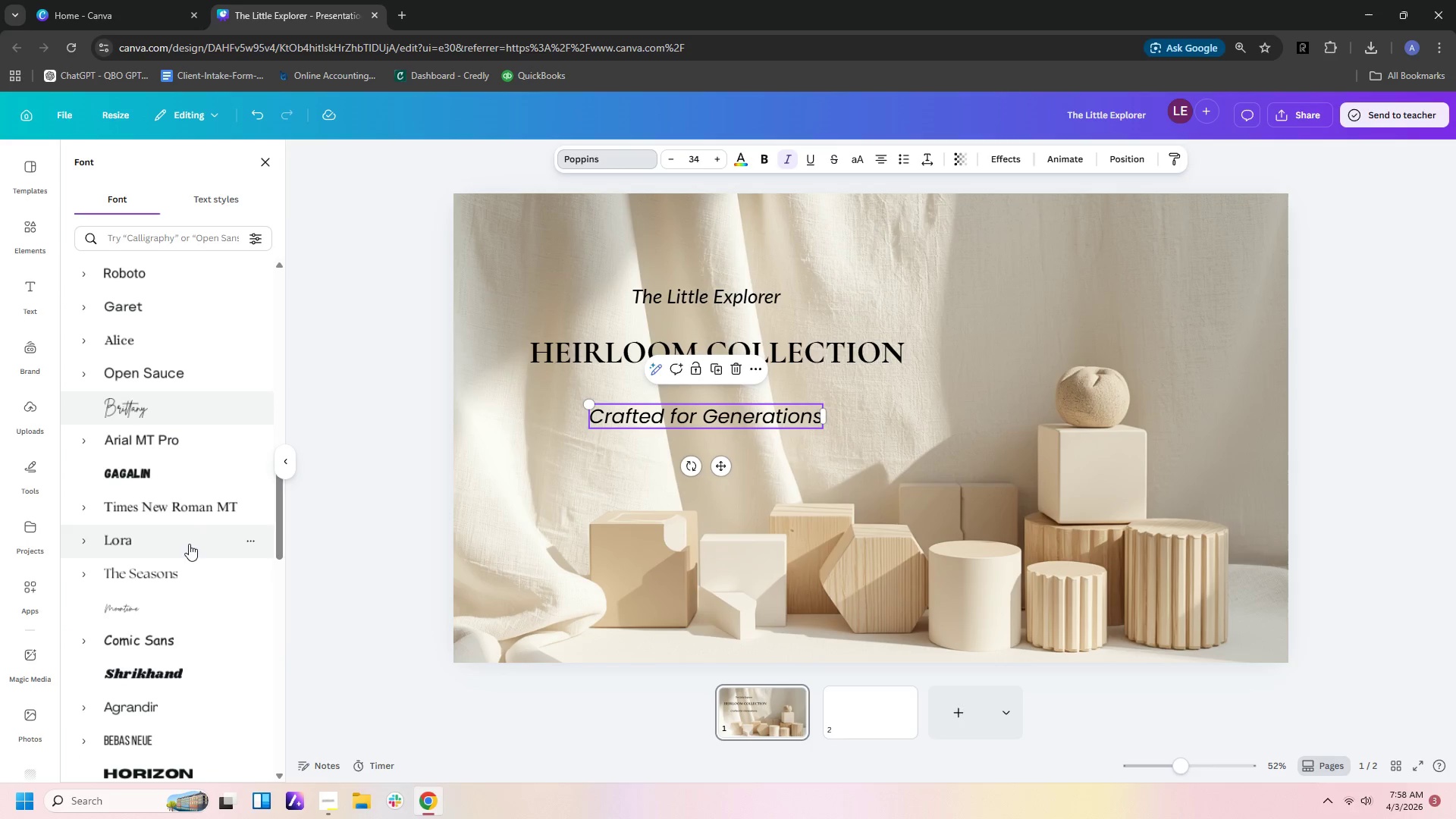 
left_click([189, 544])
 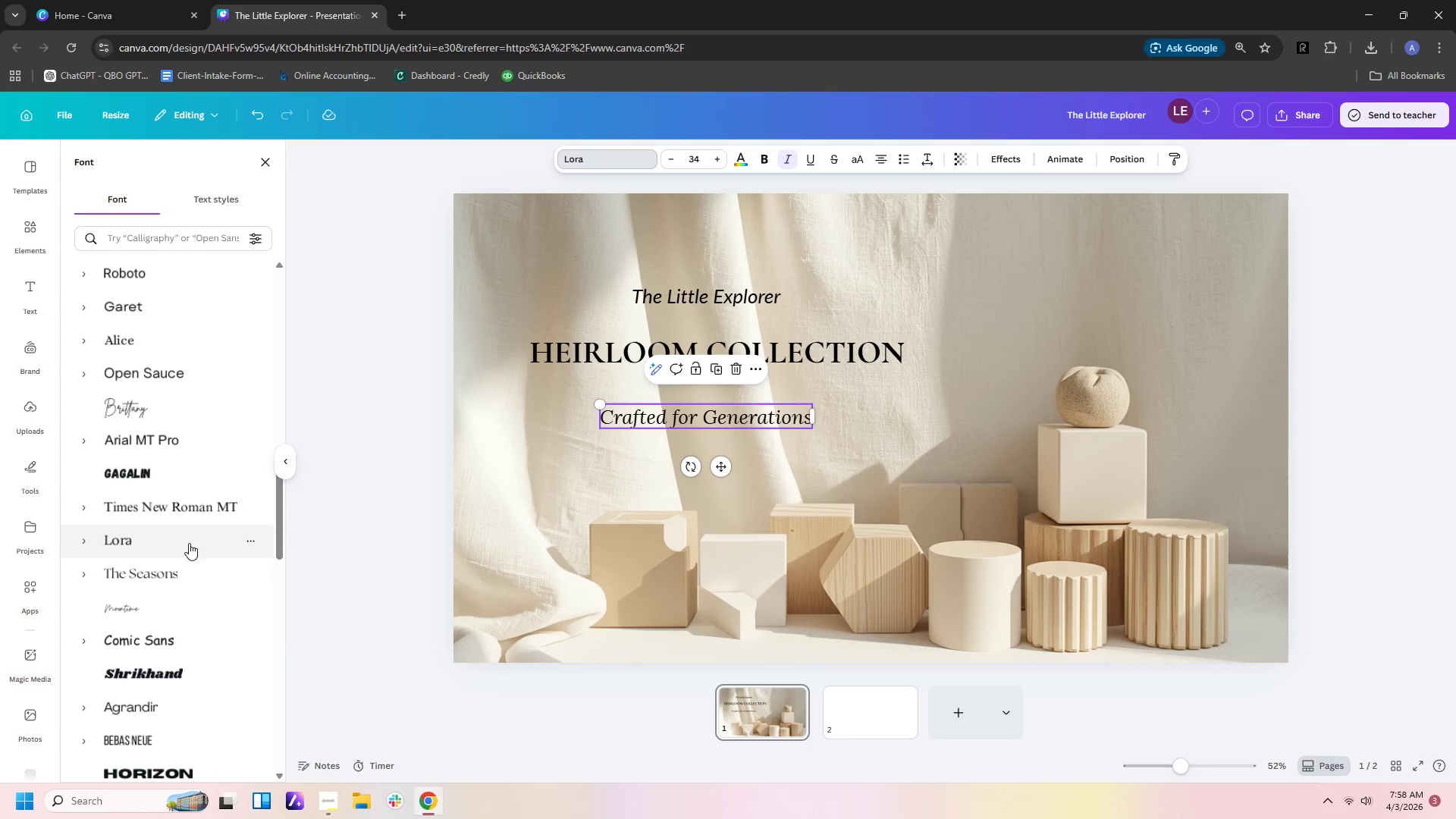 
left_click([187, 576])
 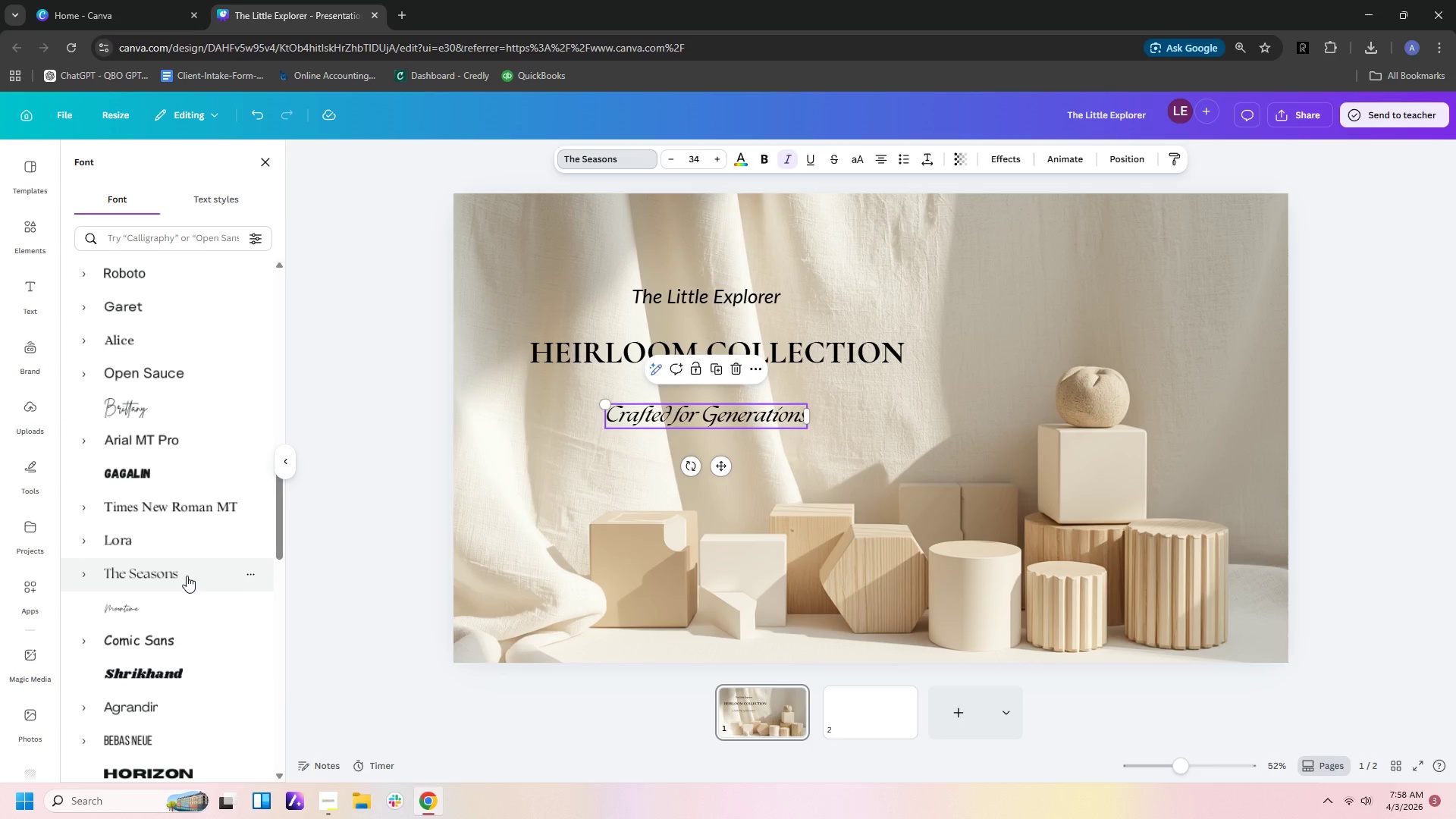 
left_click([180, 533])
 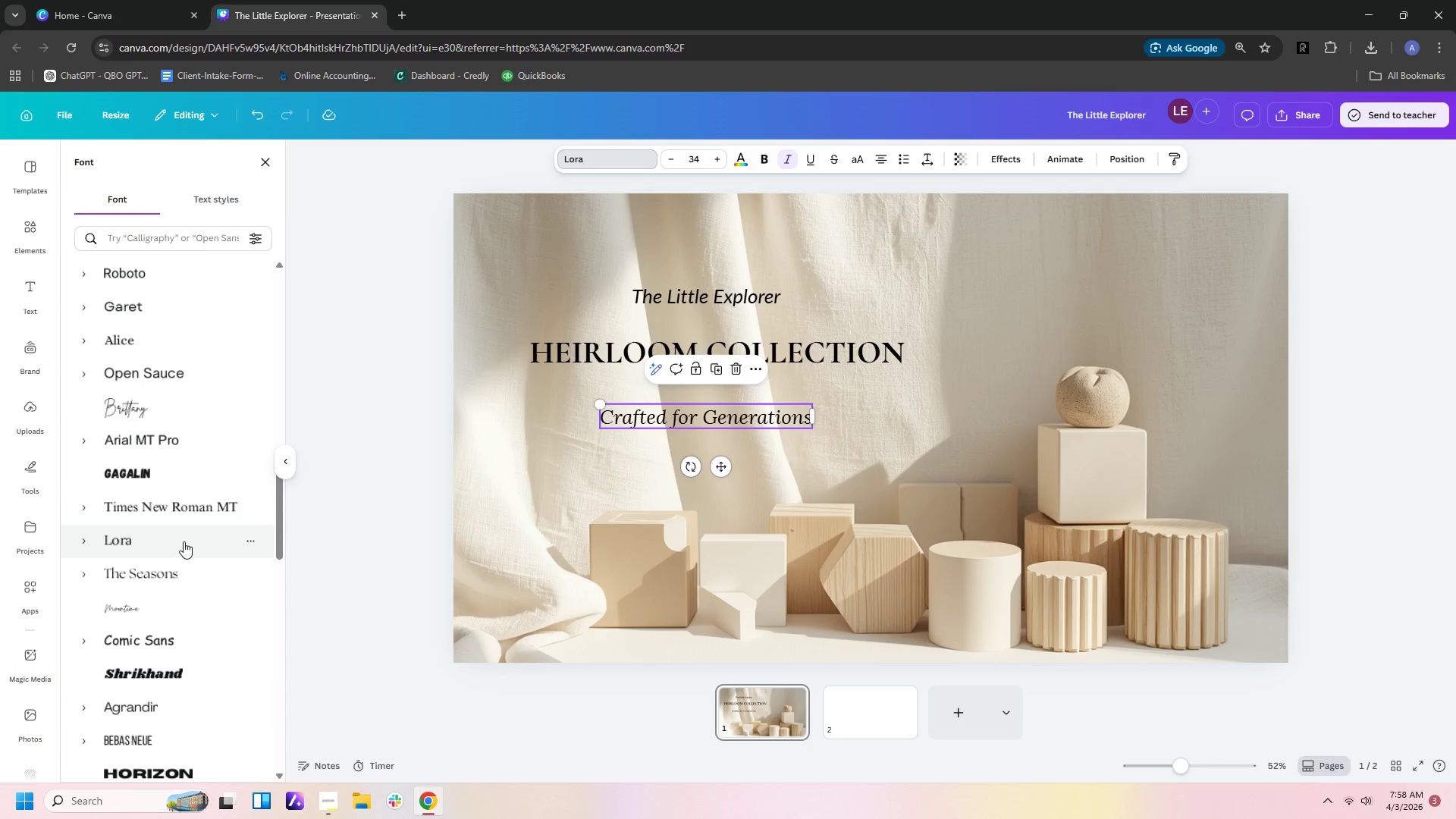 
scroll: coordinate [184, 542], scroll_direction: down, amount: 2.0
 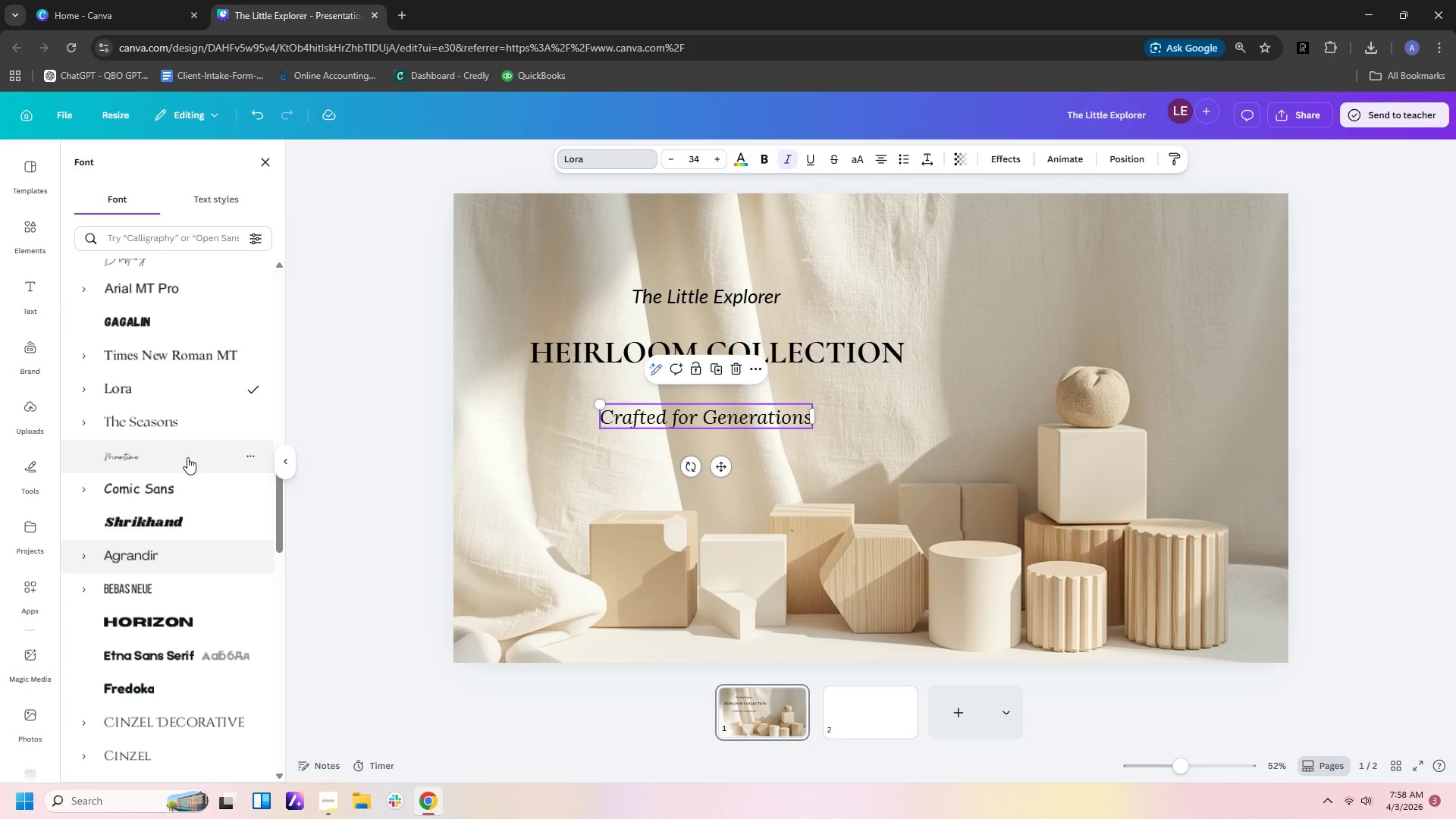 
left_click([185, 461])
 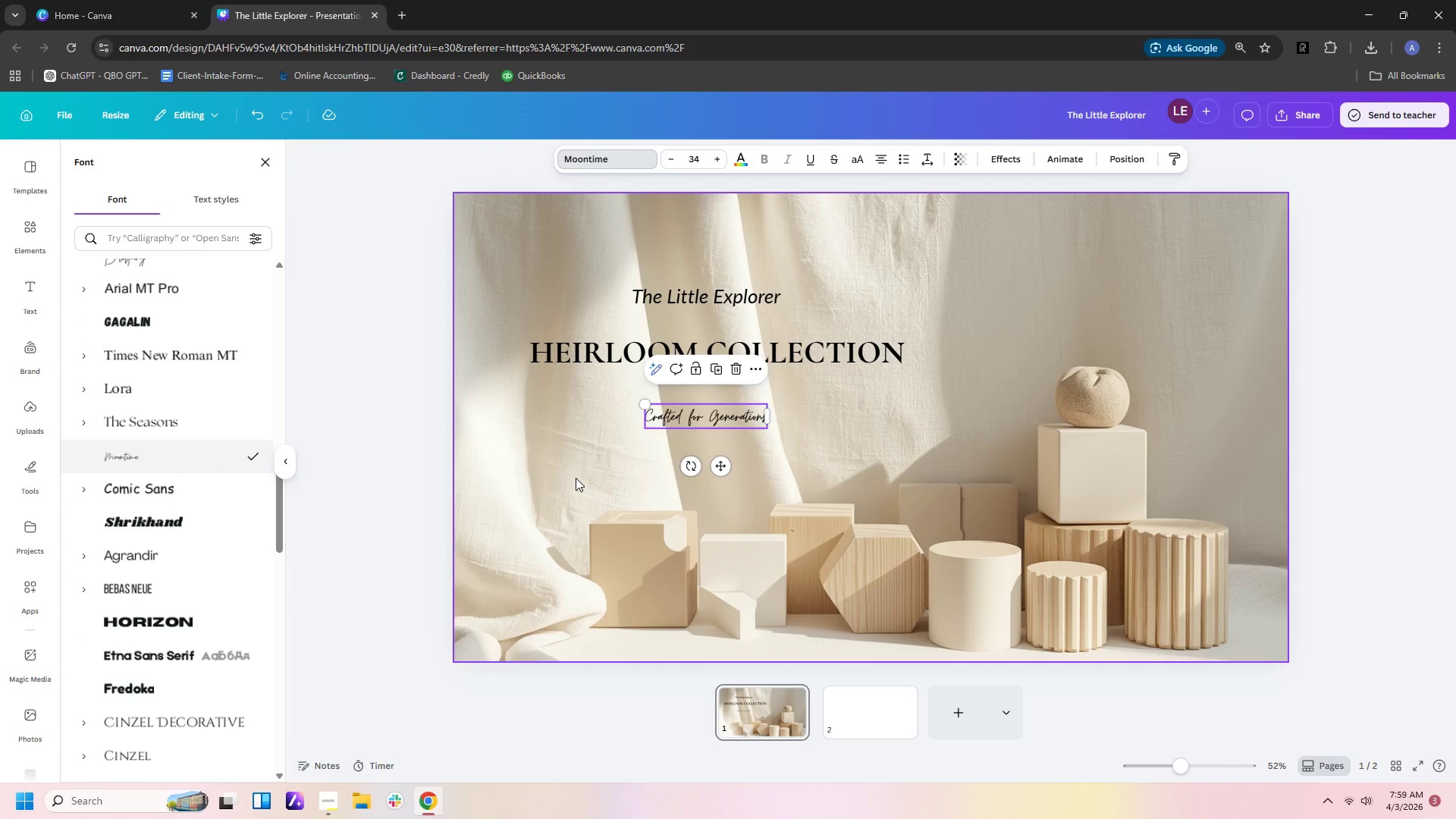 
wait(8.42)
 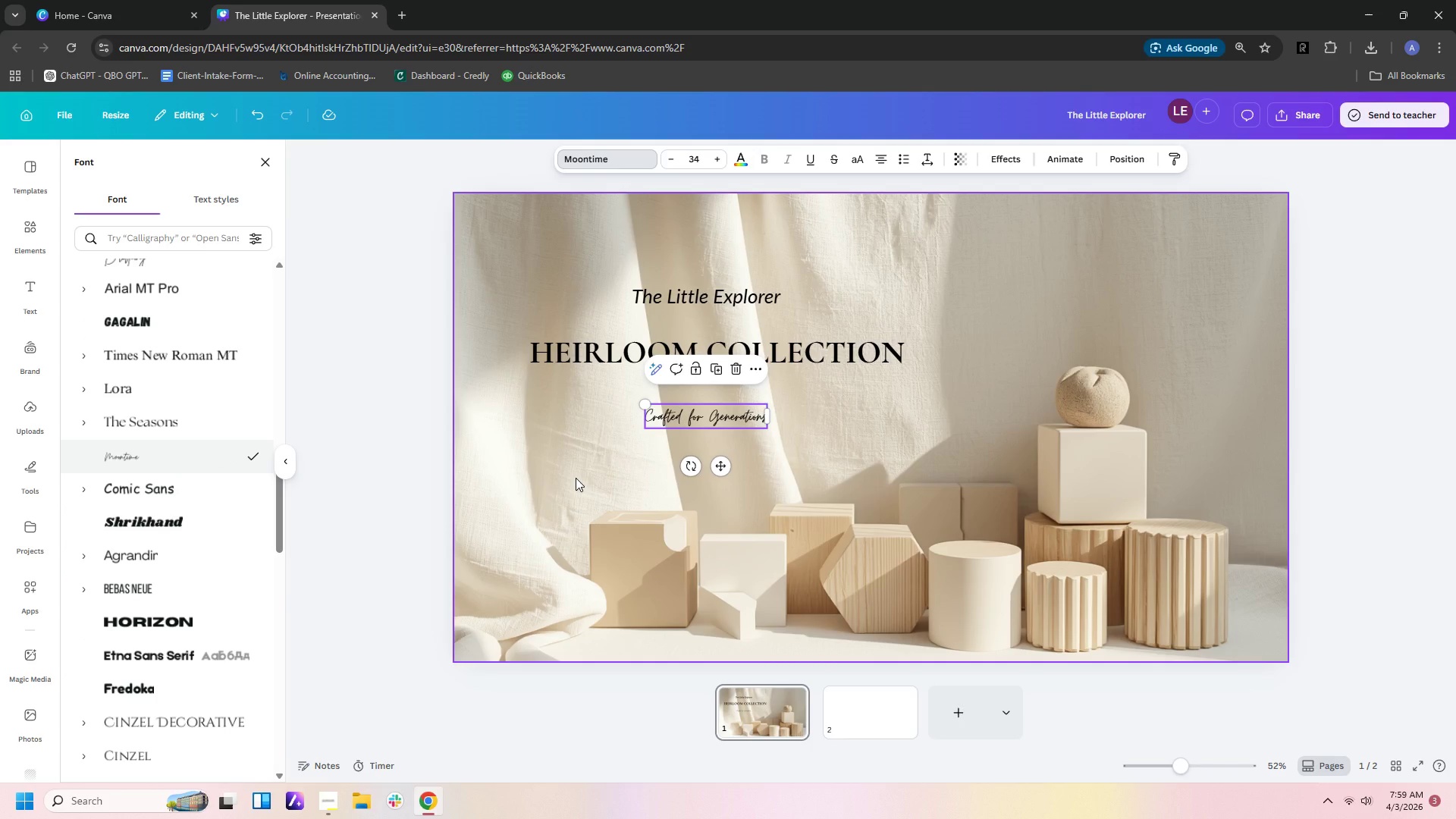 
scroll: coordinate [186, 586], scroll_direction: down, amount: 3.0
 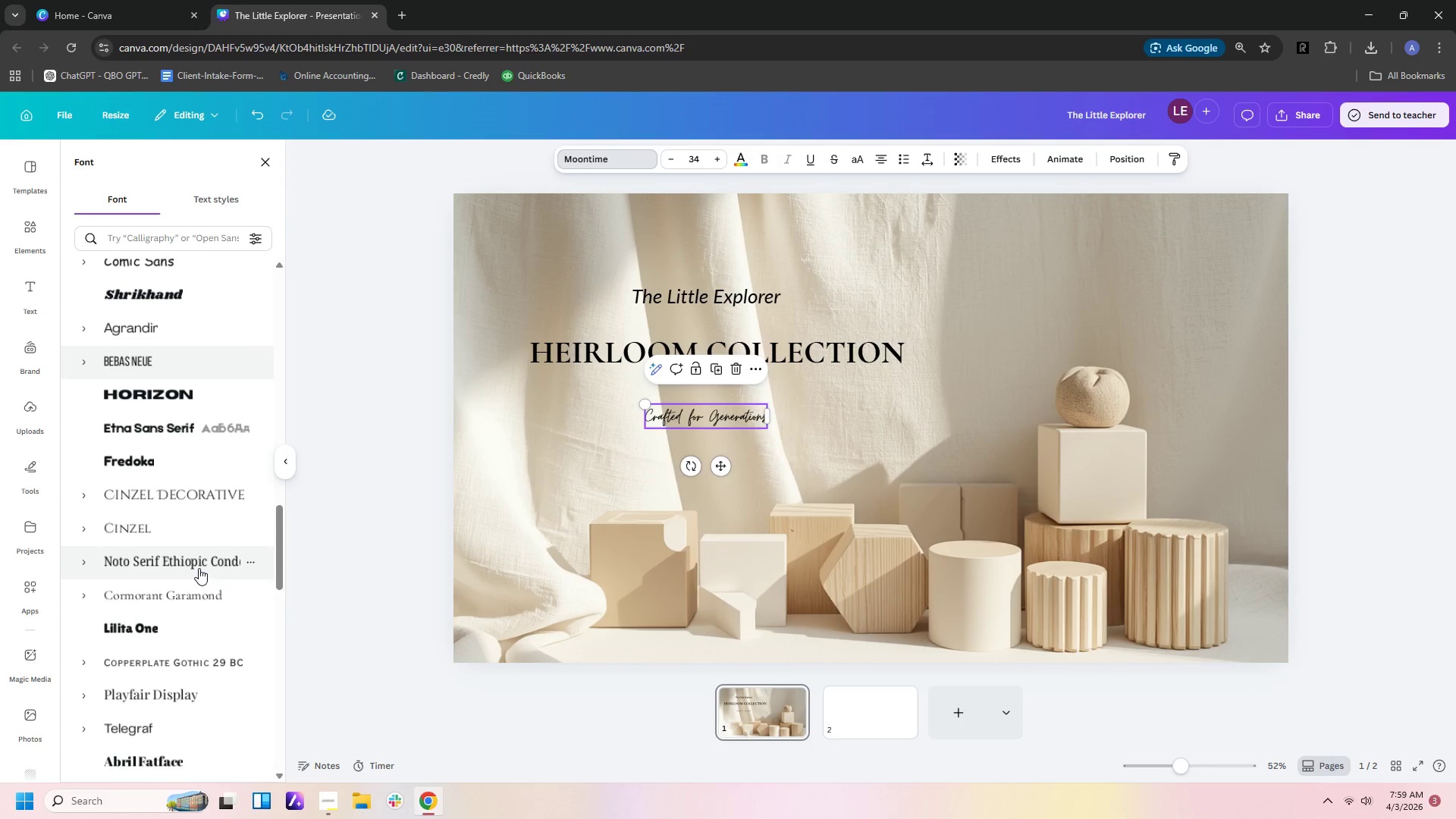 
left_click([199, 568])
 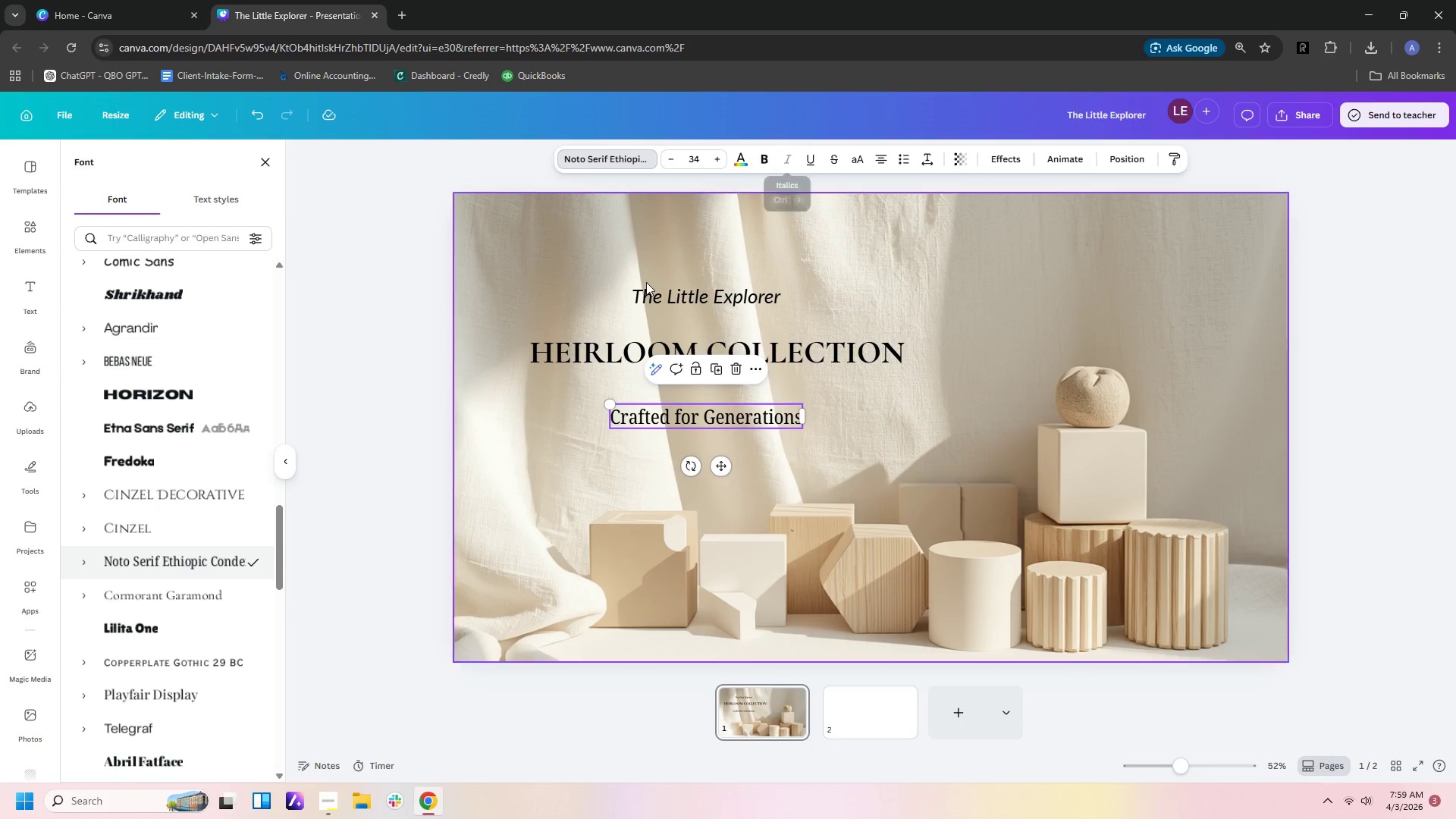 
scroll: coordinate [155, 665], scroll_direction: down, amount: 3.0
 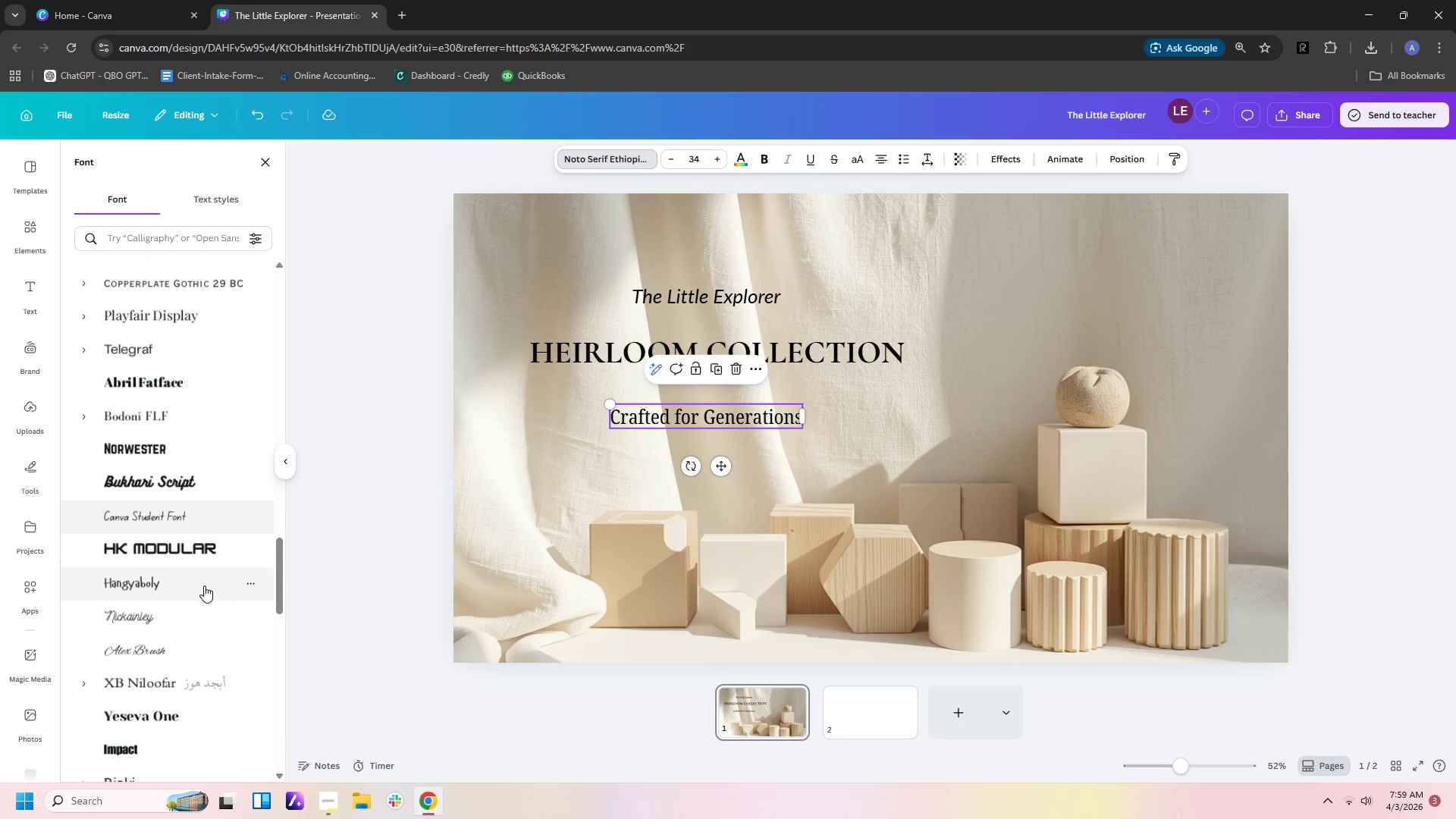 
left_click([206, 624])
 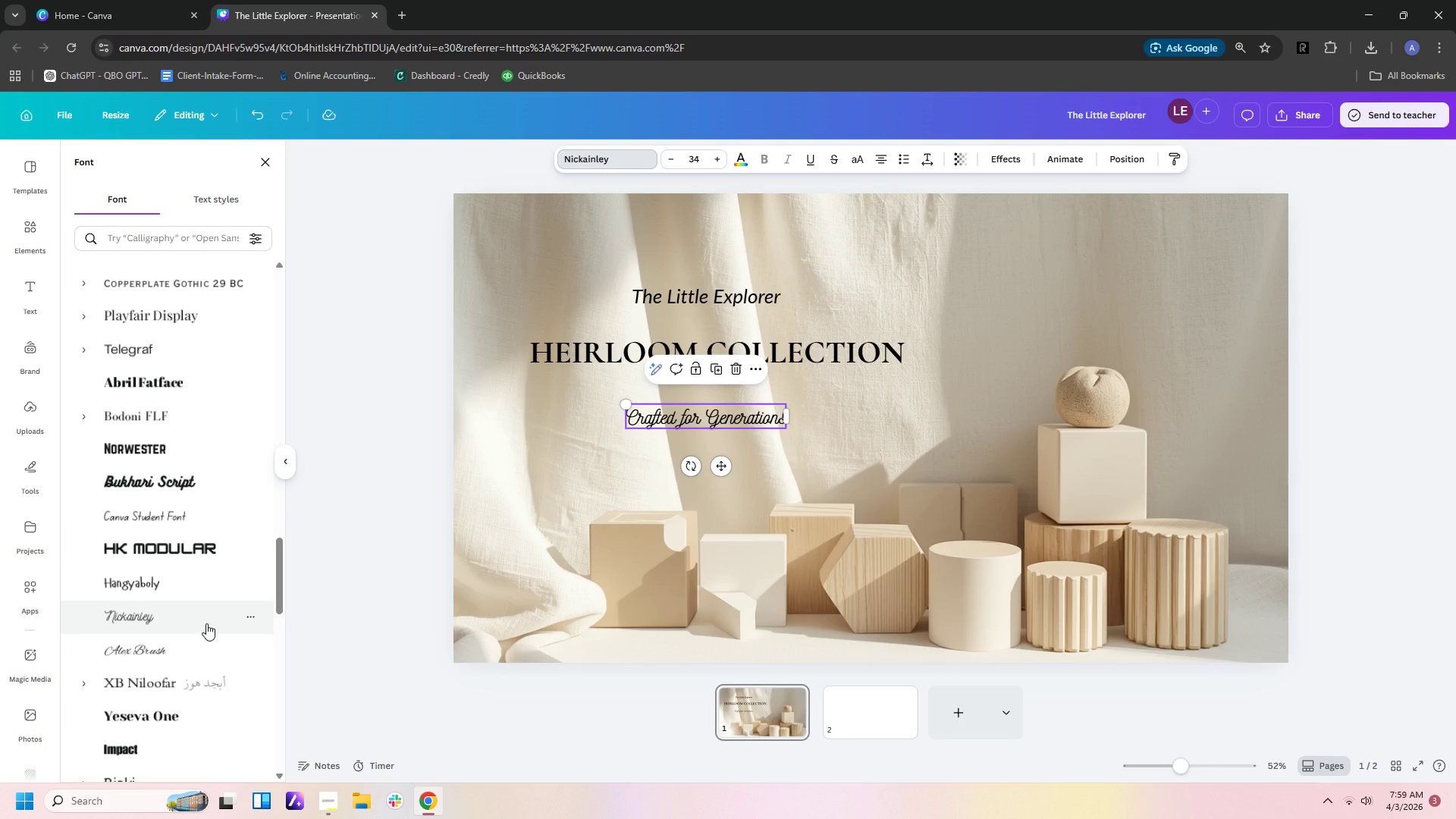 
scroll: coordinate [202, 591], scroll_direction: down, amount: 7.0
 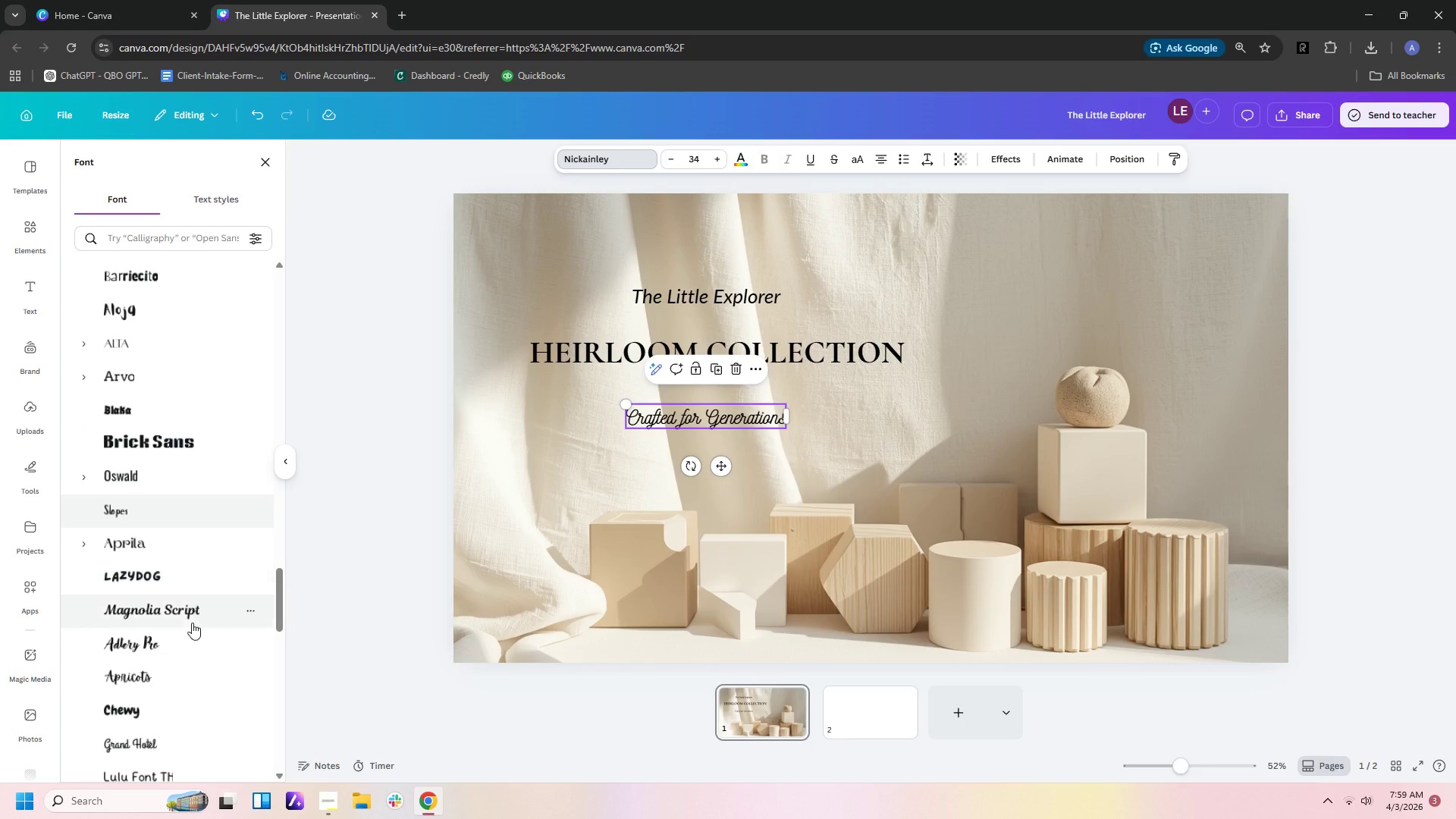 
left_click([192, 631])
 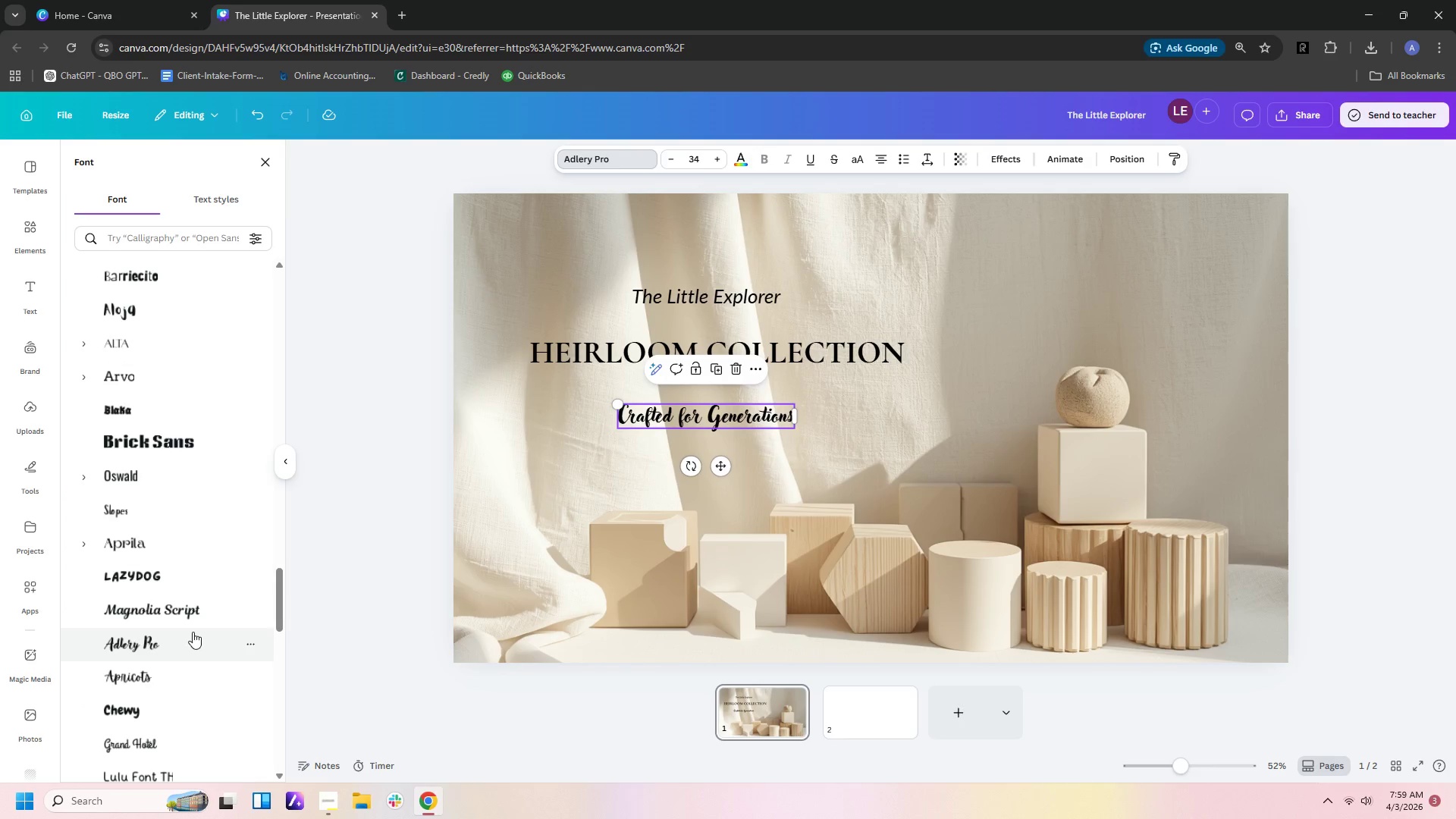 
left_click([781, 485])
 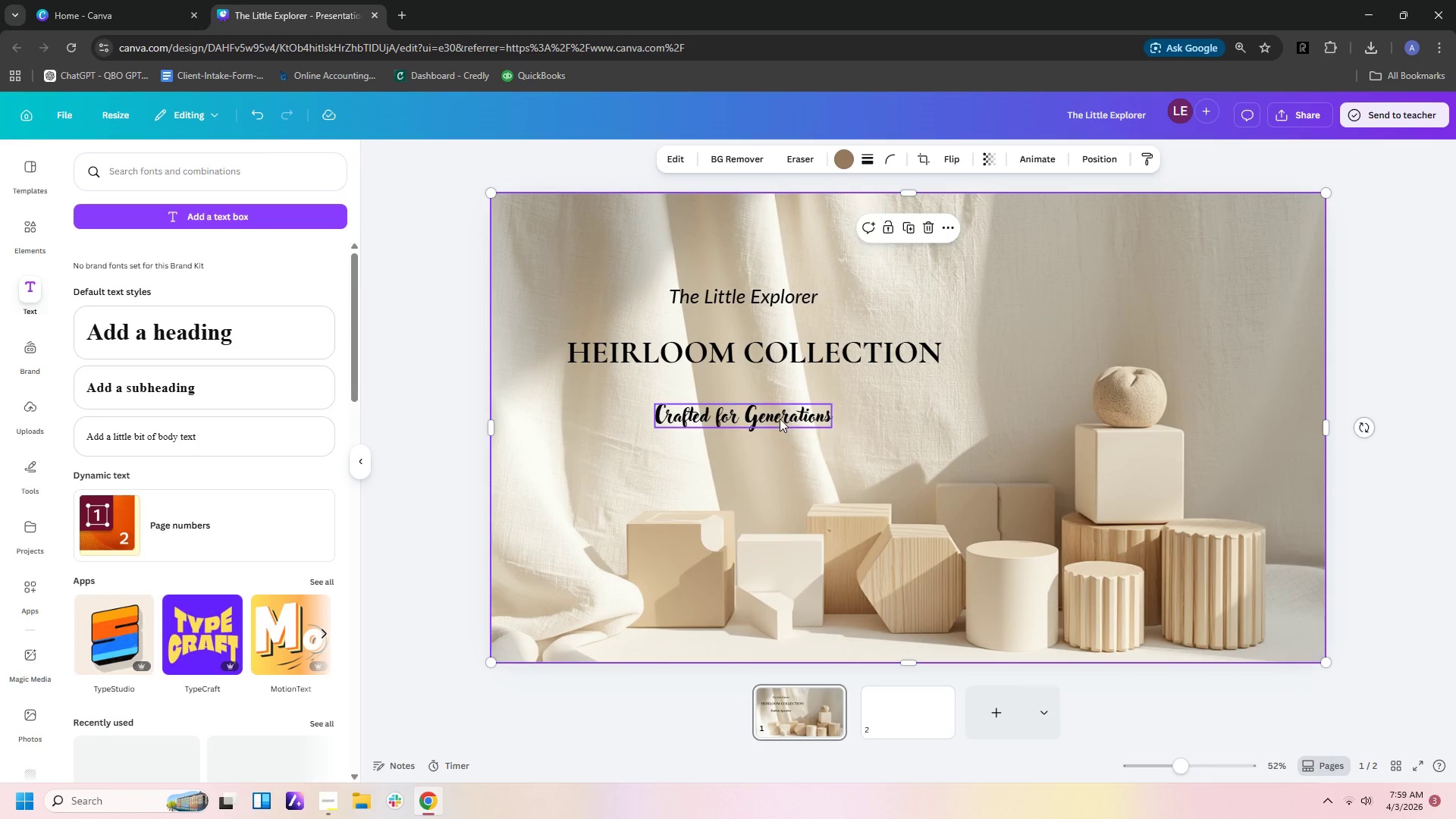 
left_click([780, 418])
 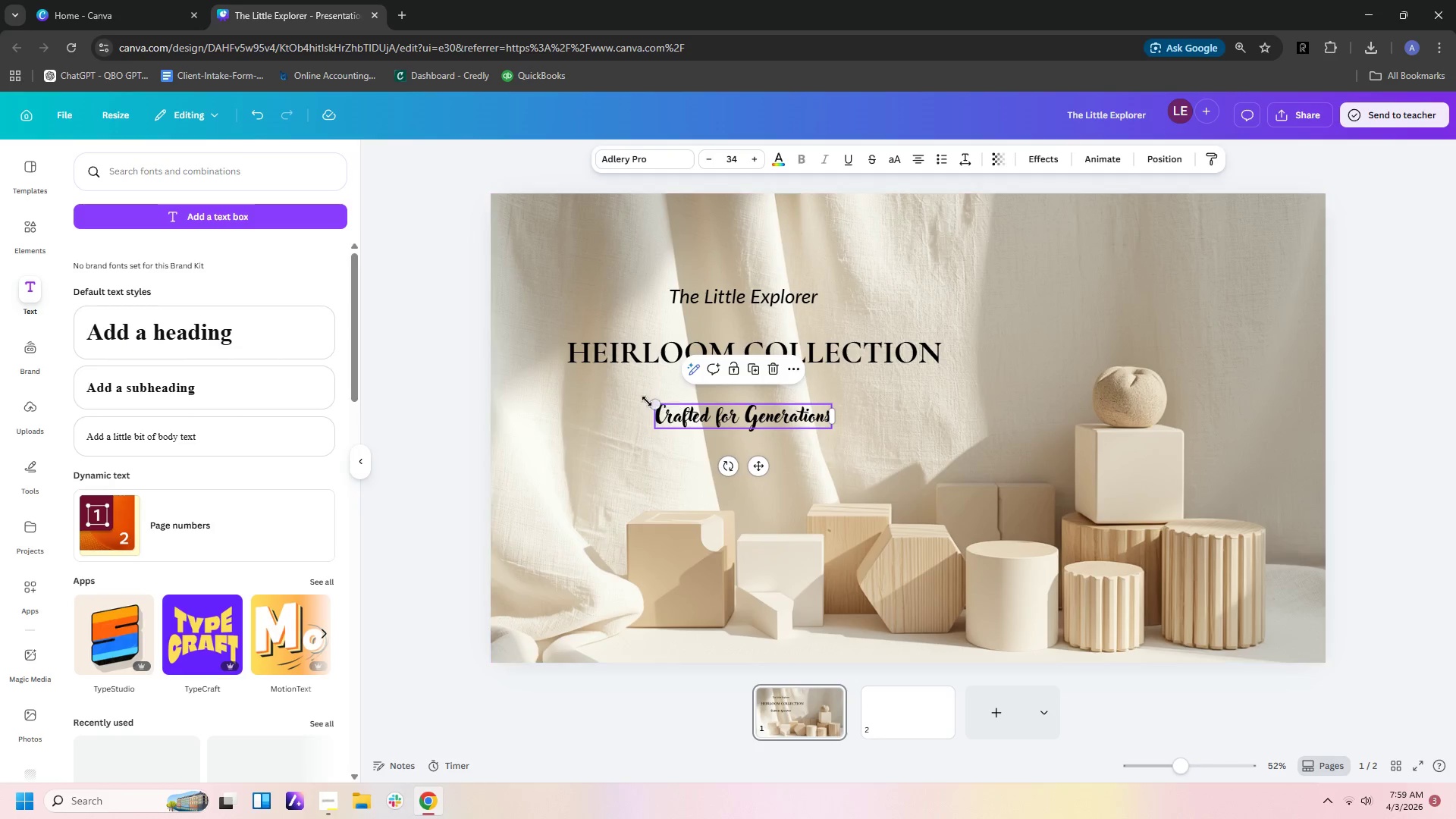 
left_click_drag(start_coordinate=[657, 406], to_coordinate=[618, 384])
 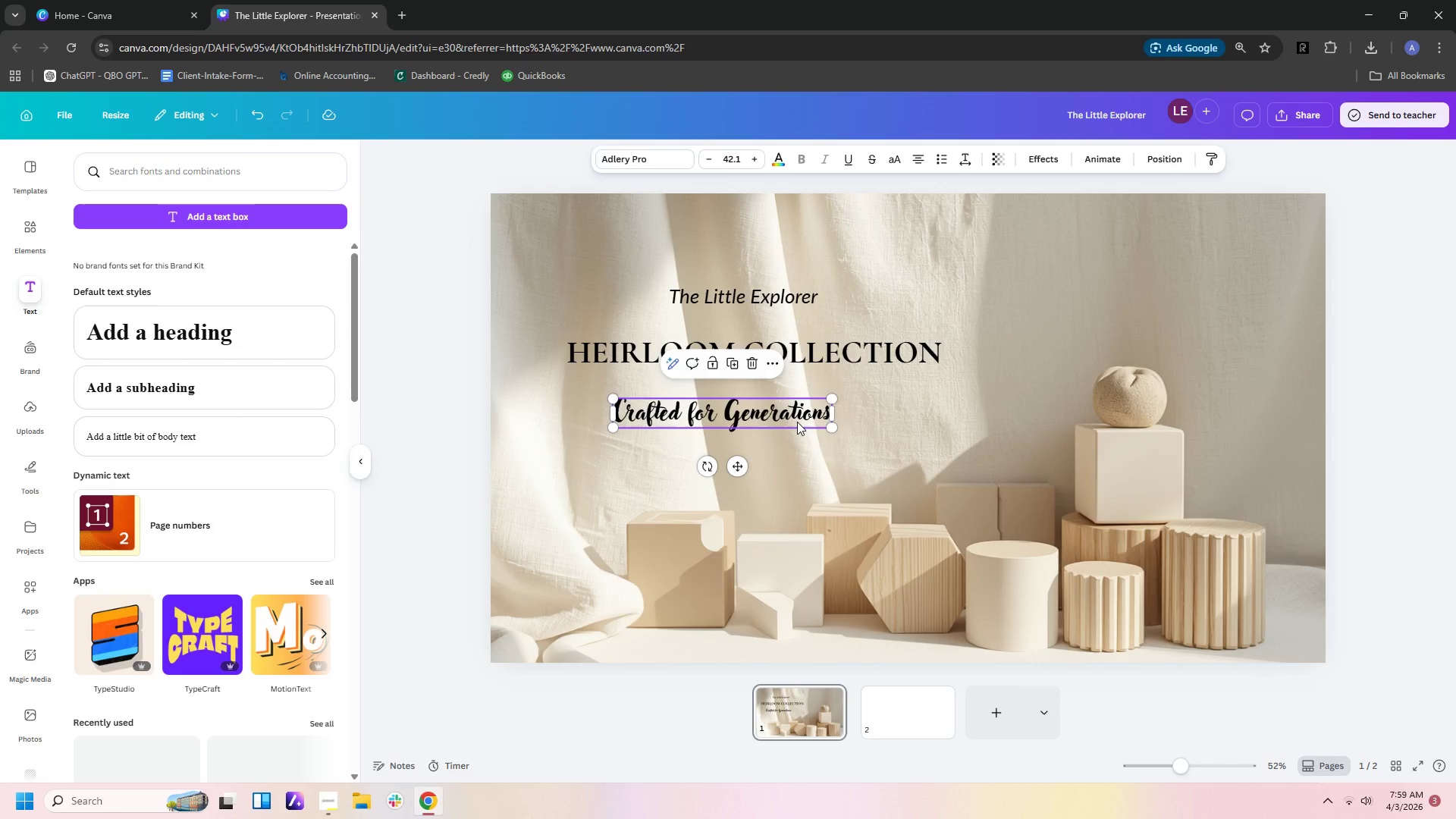 
left_click_drag(start_coordinate=[797, 422], to_coordinate=[817, 428])
 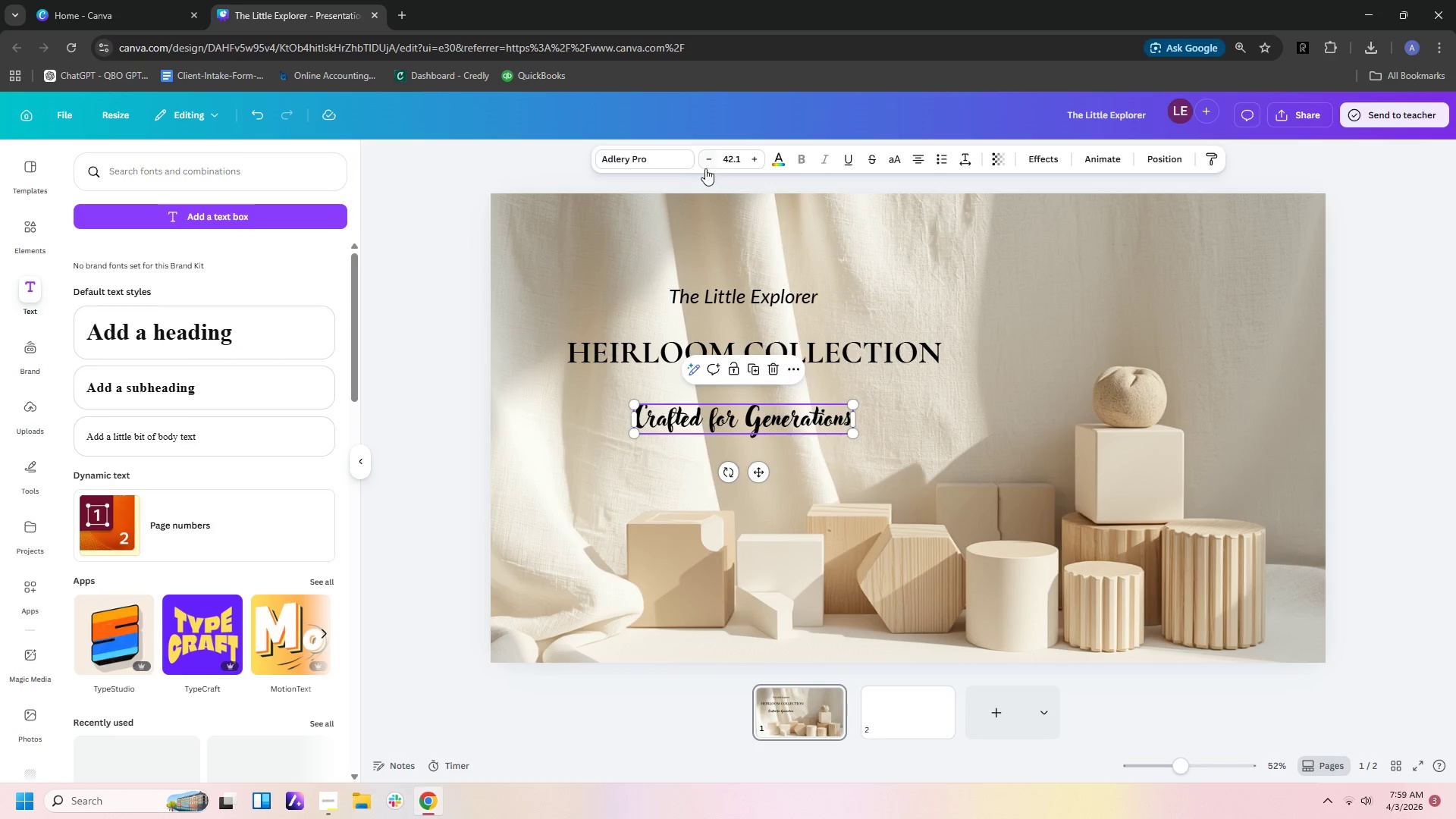 
left_click([671, 162])
 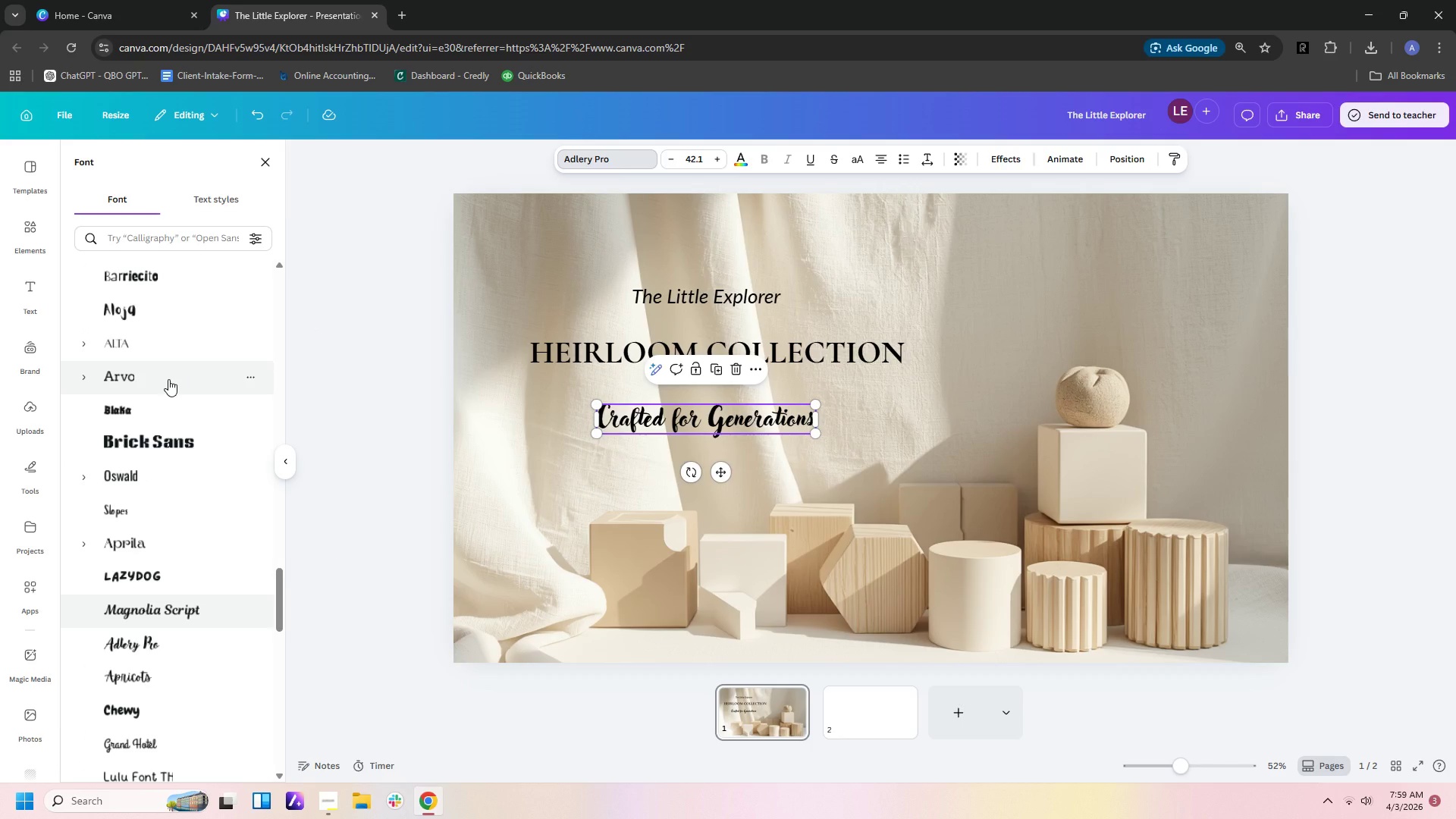 
left_click([168, 379])
 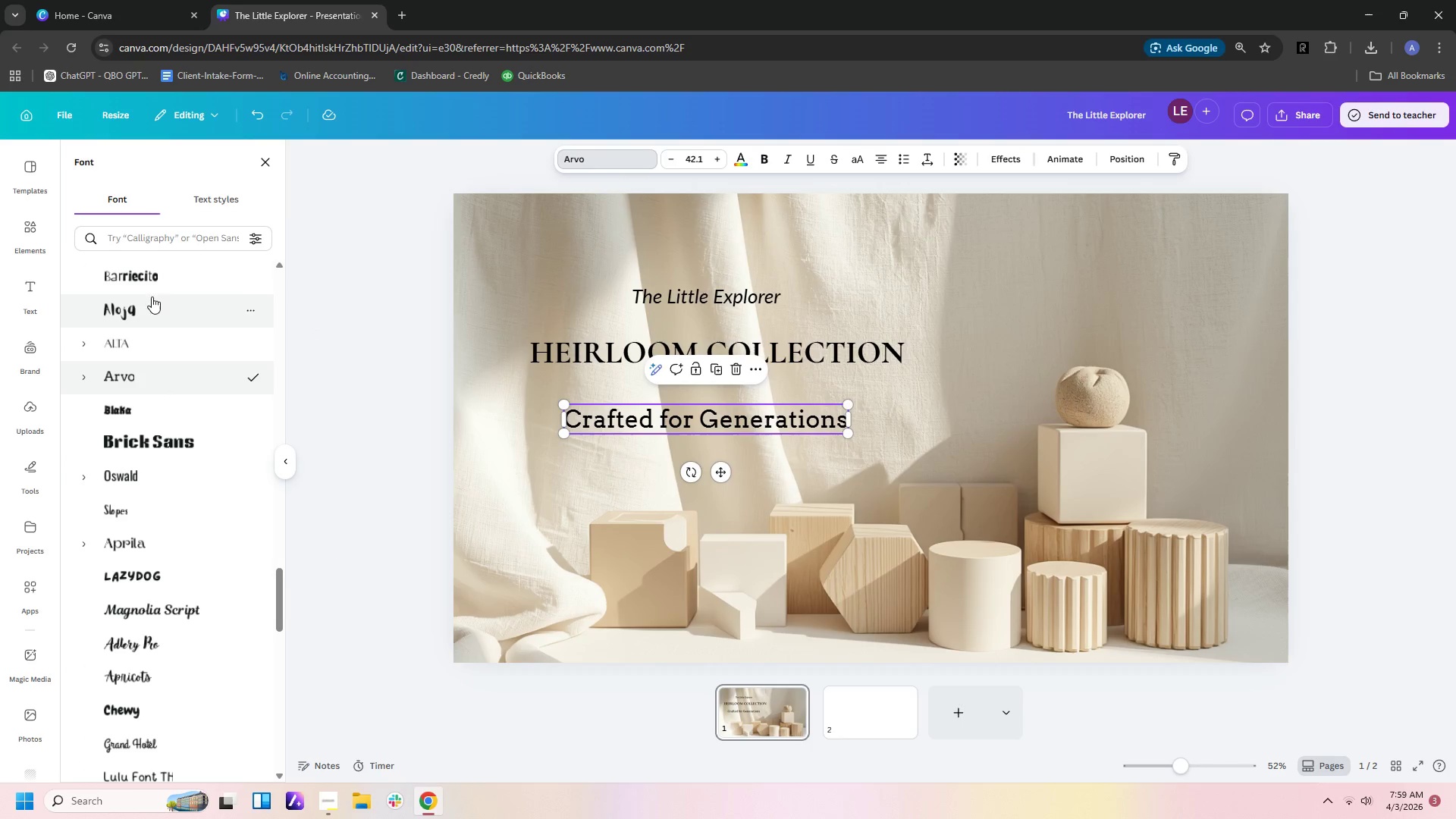 
scroll: coordinate [182, 345], scroll_direction: up, amount: 8.0
 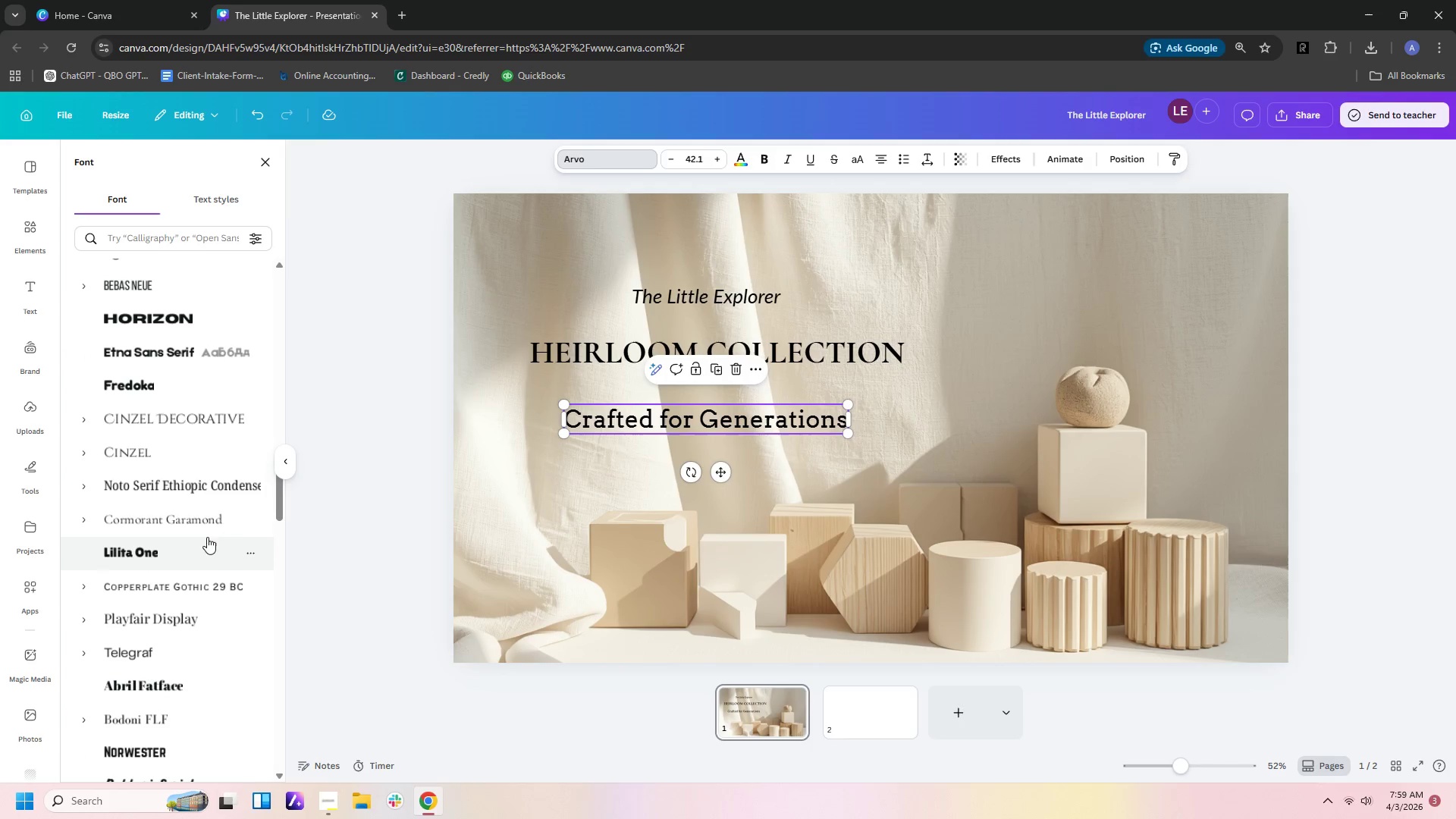 
left_click([209, 518])
 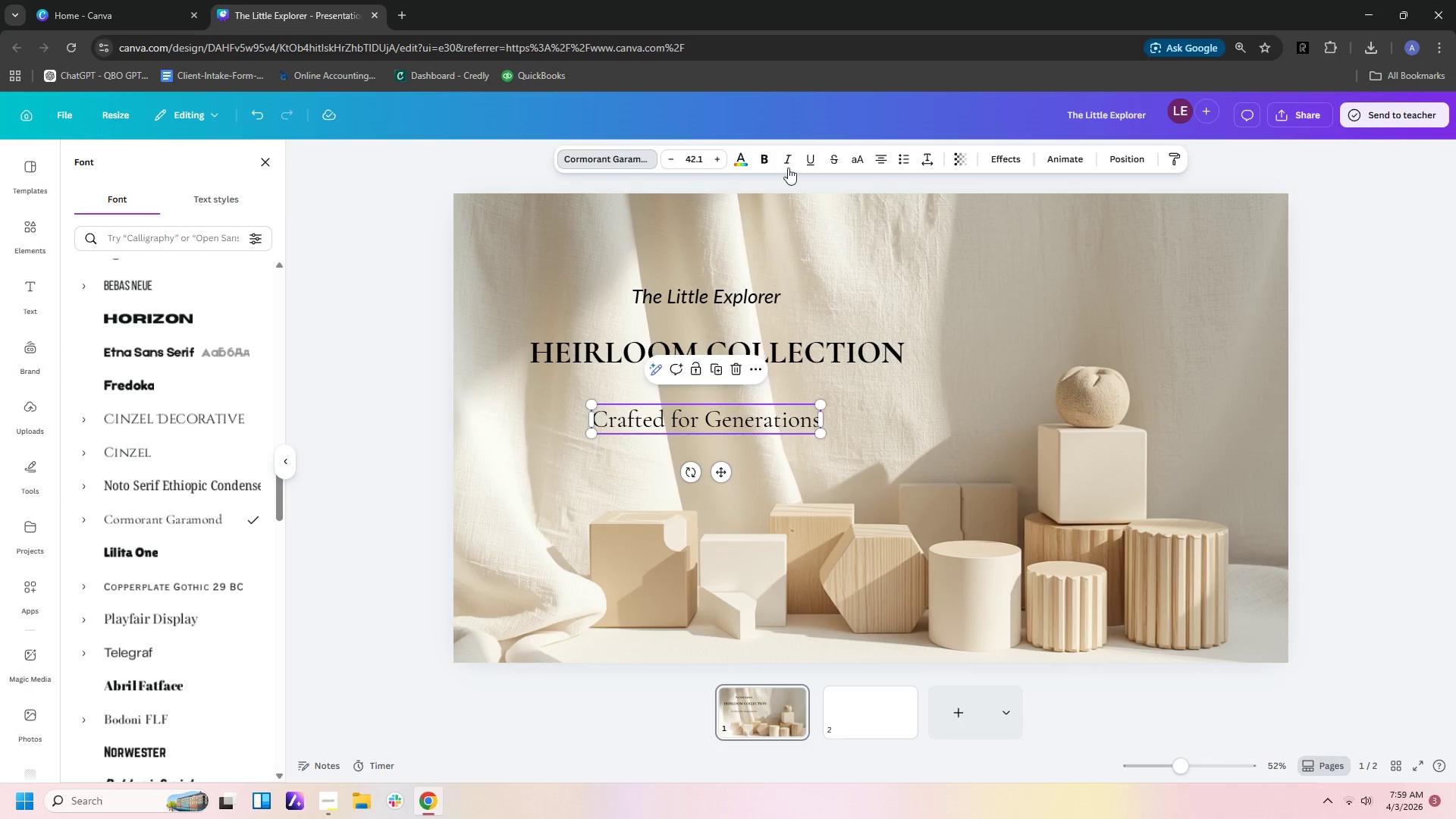 
left_click([790, 153])
 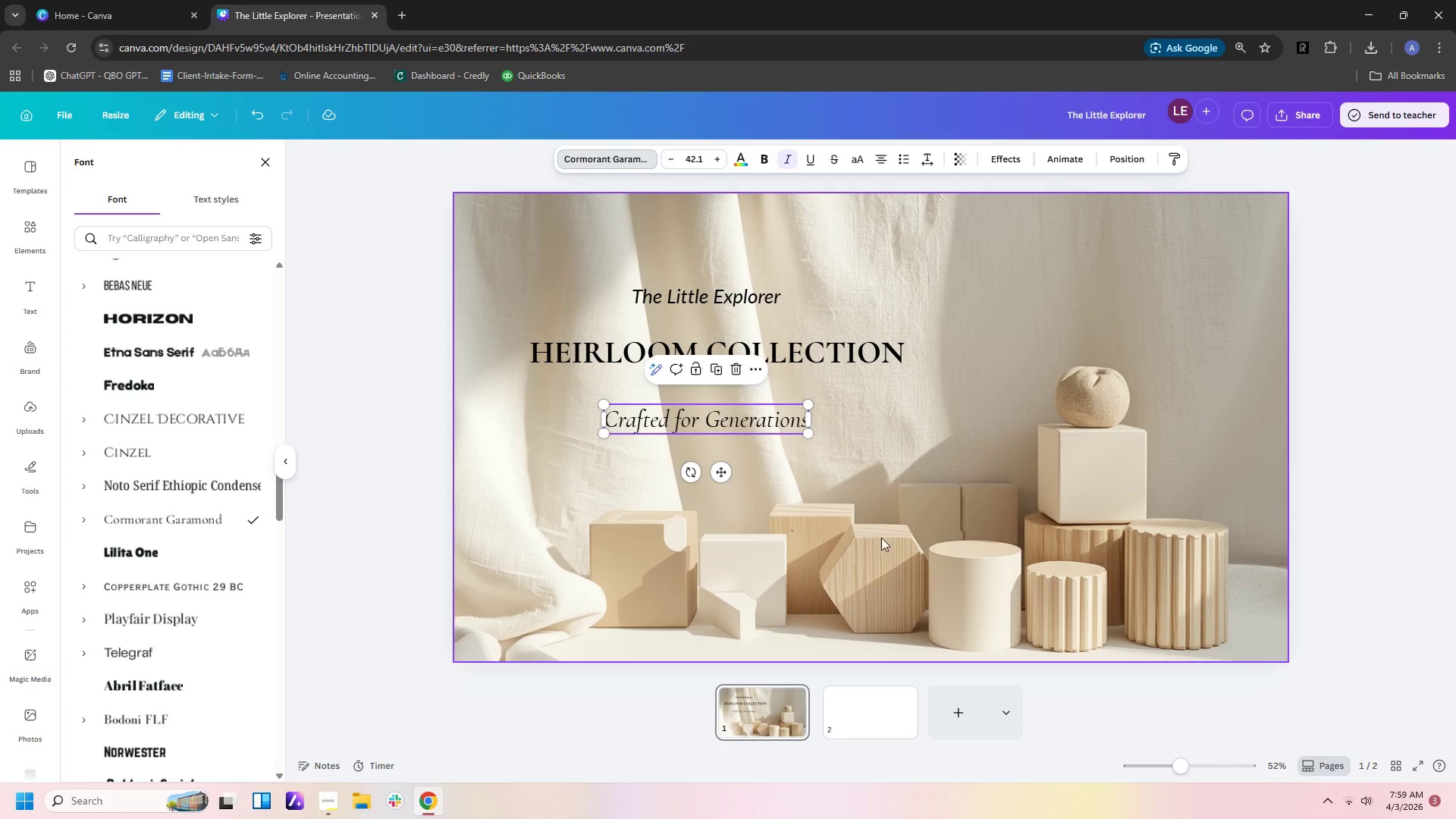 
left_click([874, 494])
 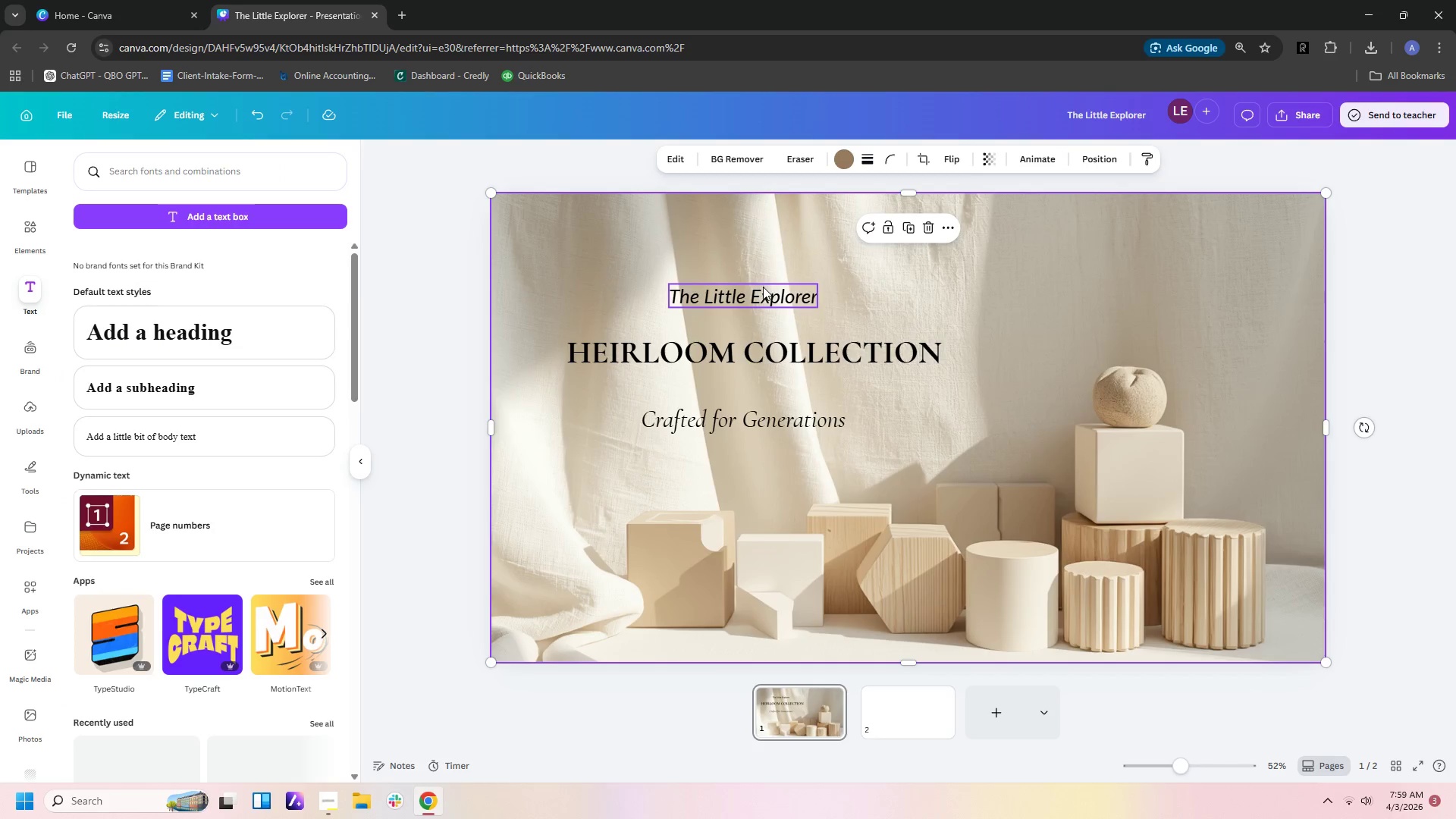 
left_click([758, 296])
 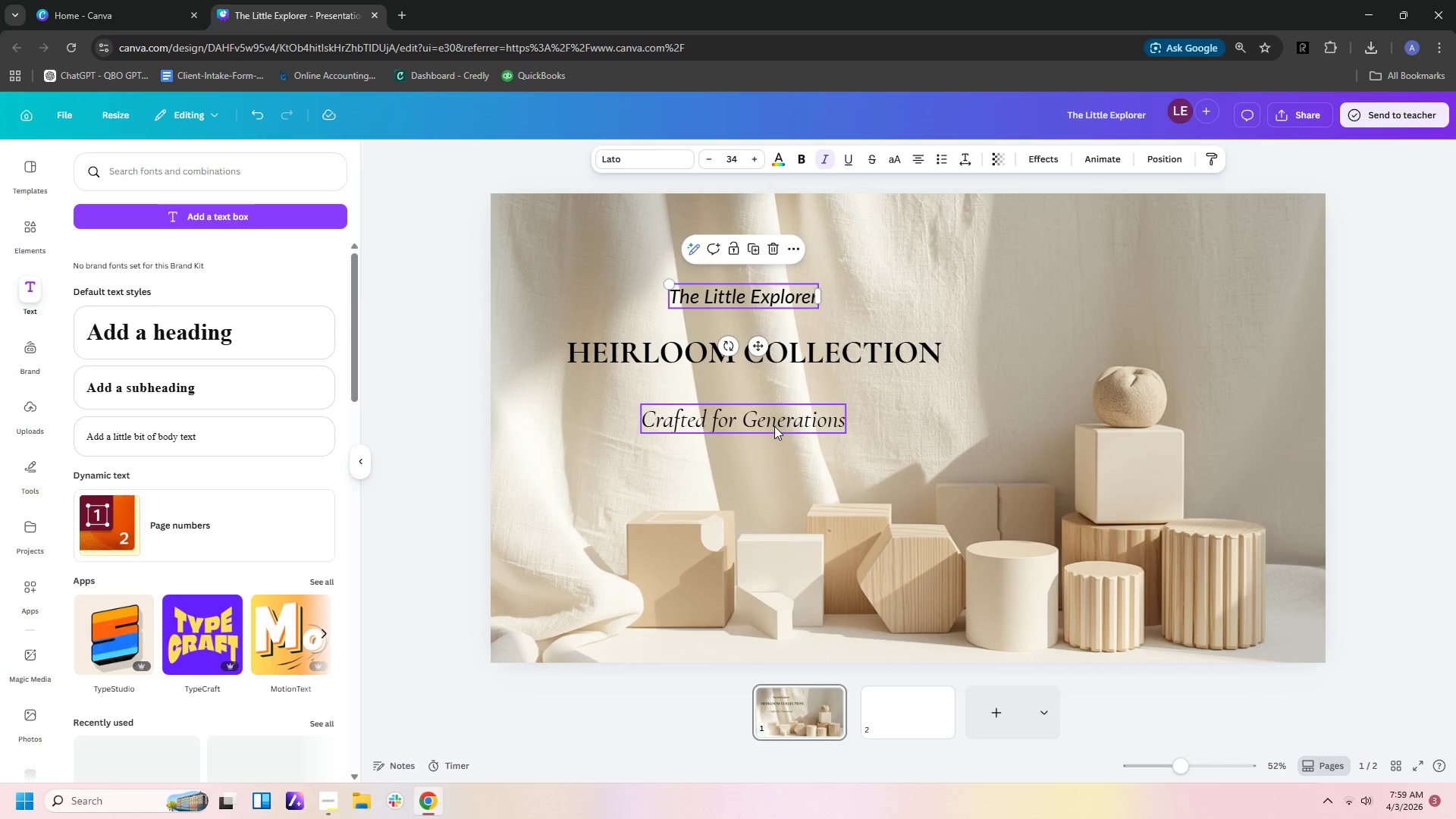 
left_click([774, 426])
 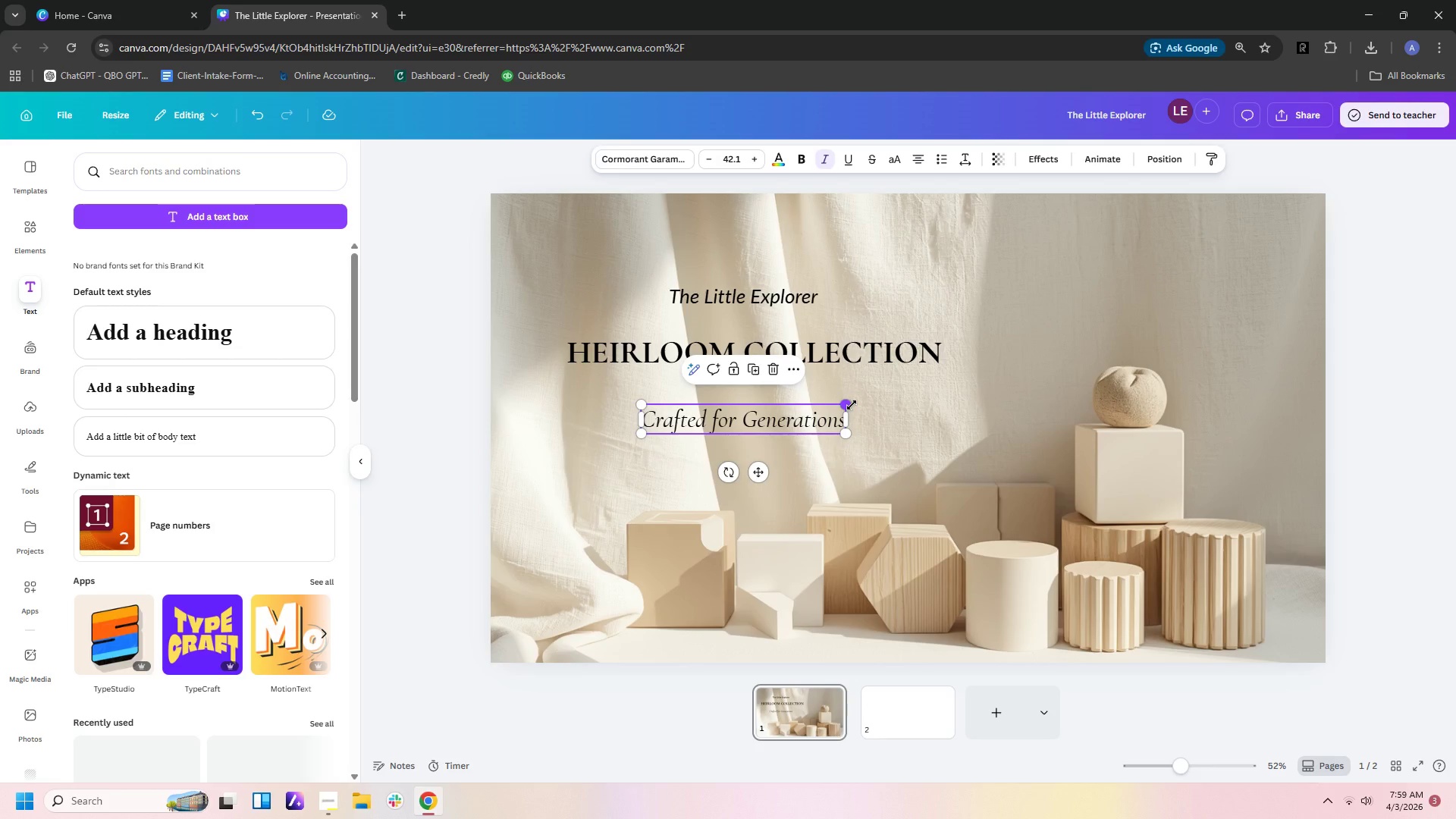 
left_click_drag(start_coordinate=[852, 405], to_coordinate=[824, 417])
 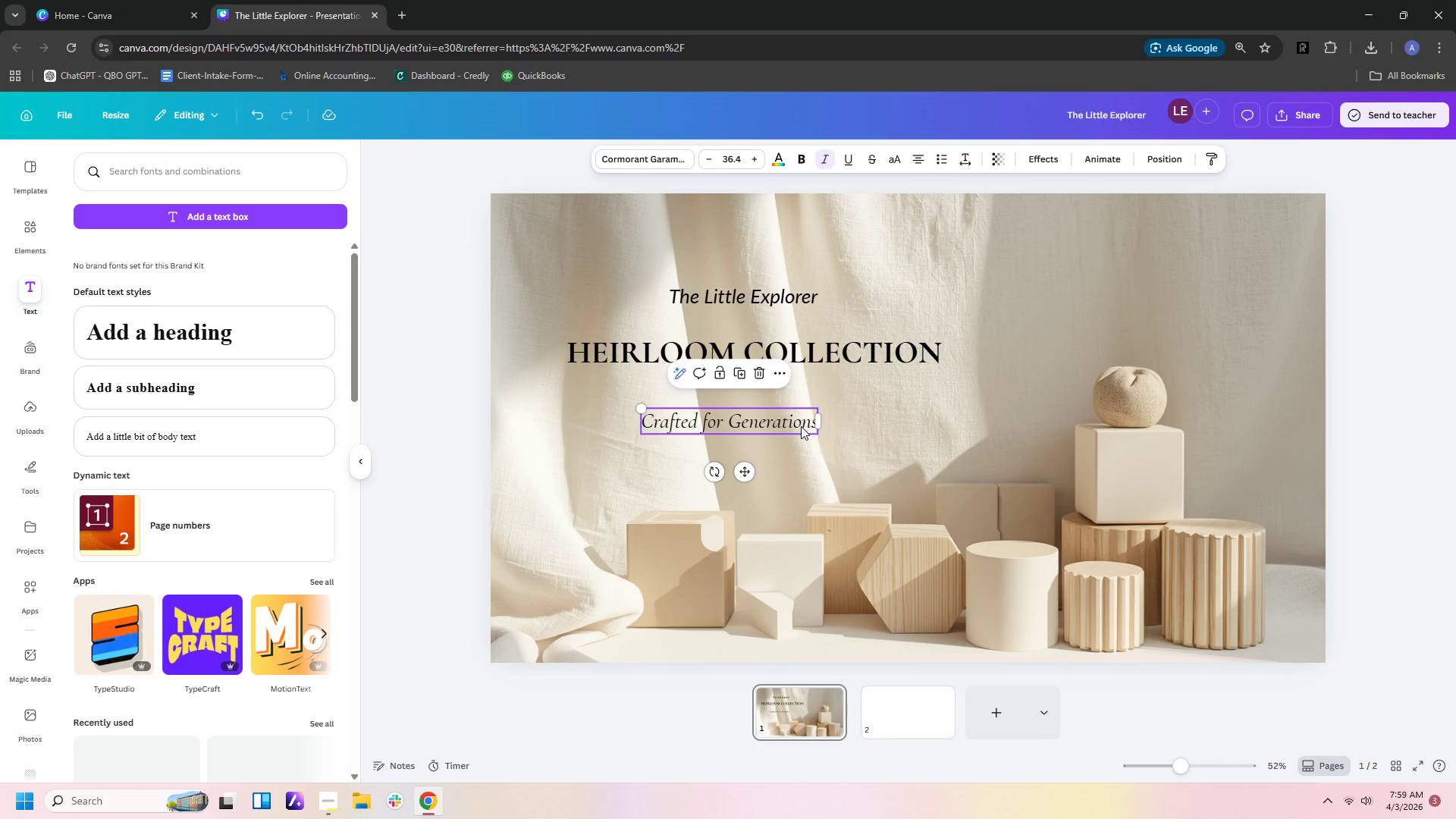 
left_click_drag(start_coordinate=[801, 426], to_coordinate=[819, 416])
 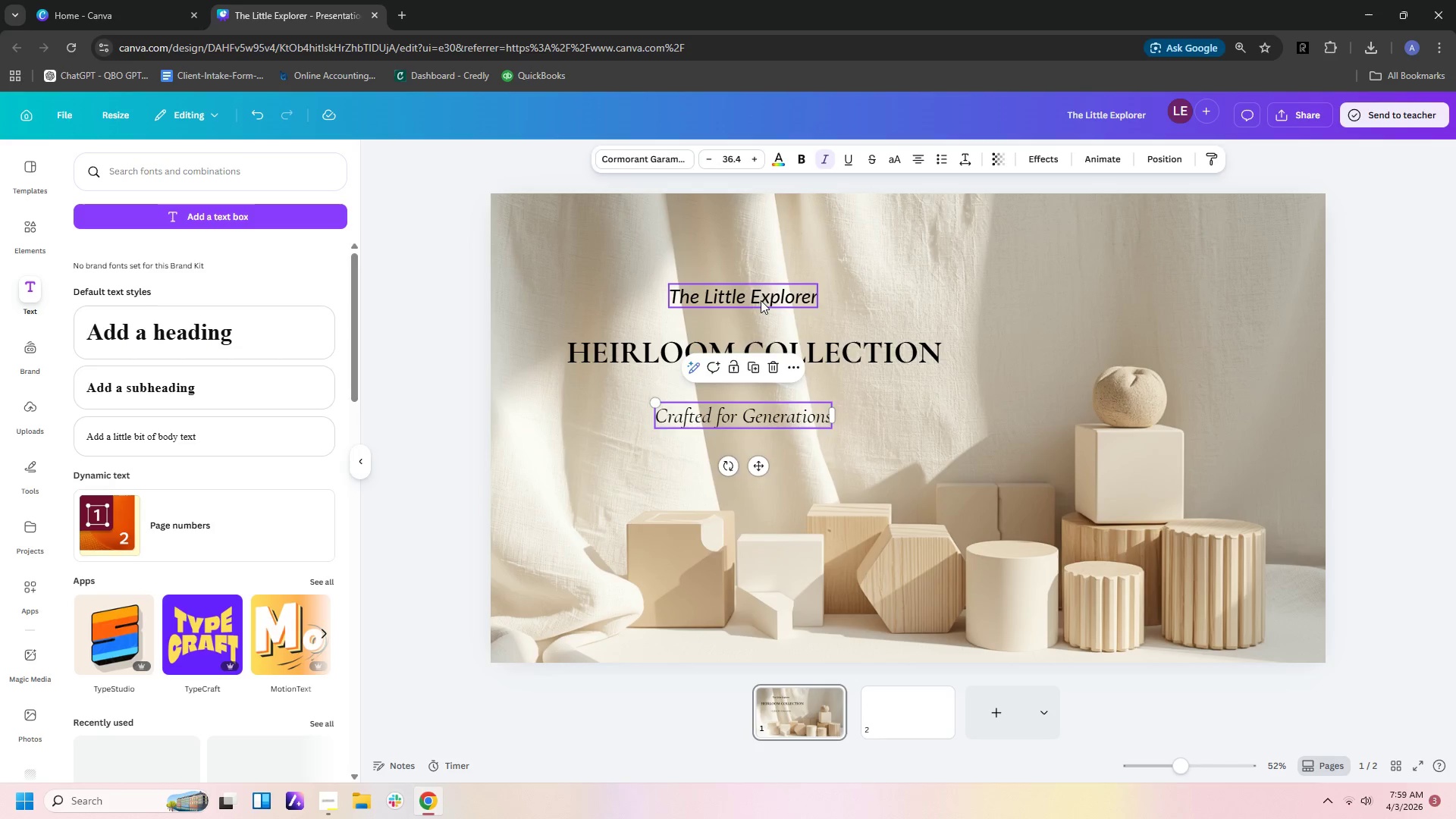 
left_click_drag(start_coordinate=[761, 301], to_coordinate=[752, 299])
 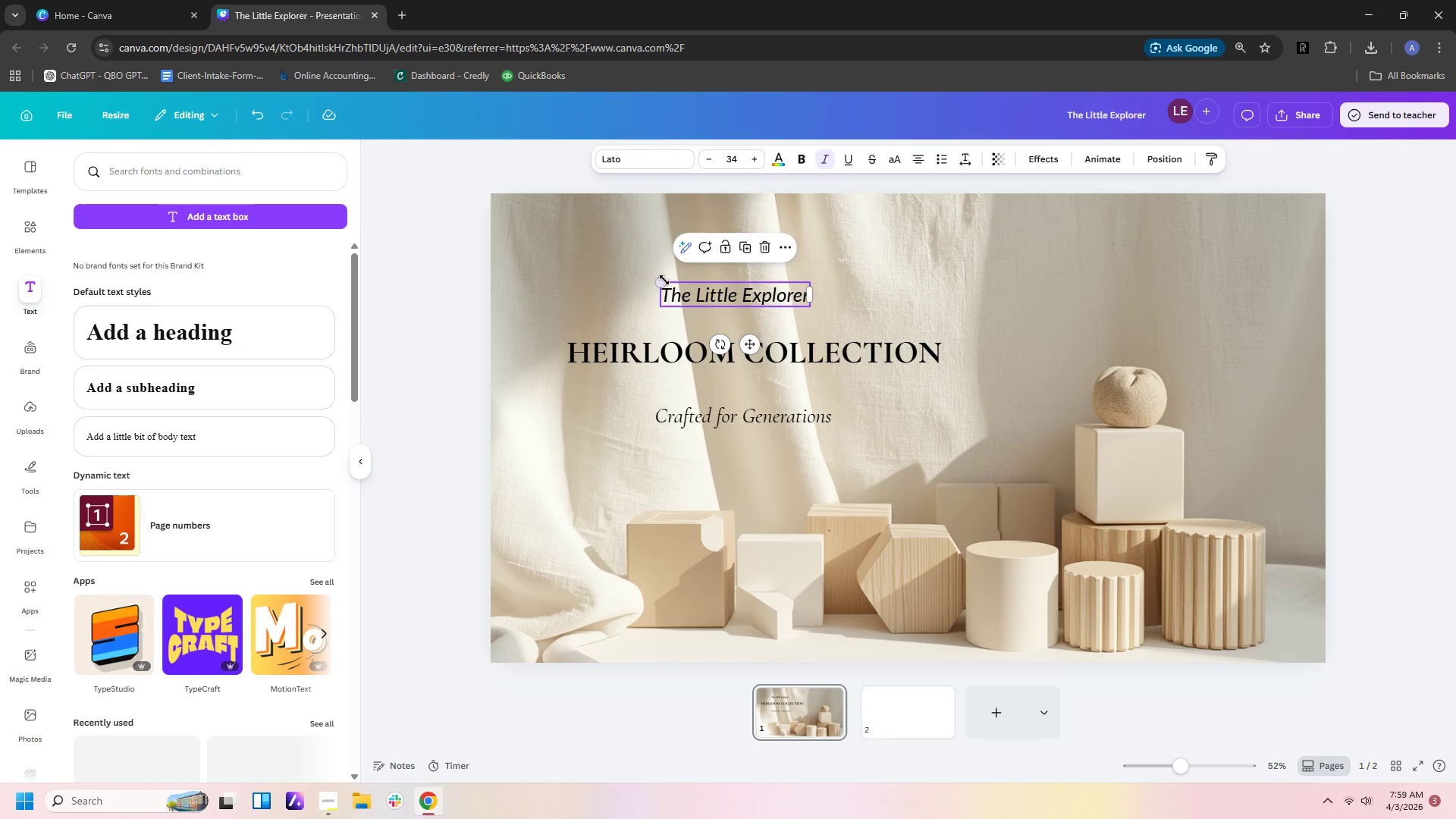 
left_click_drag(start_coordinate=[664, 280], to_coordinate=[647, 263])
 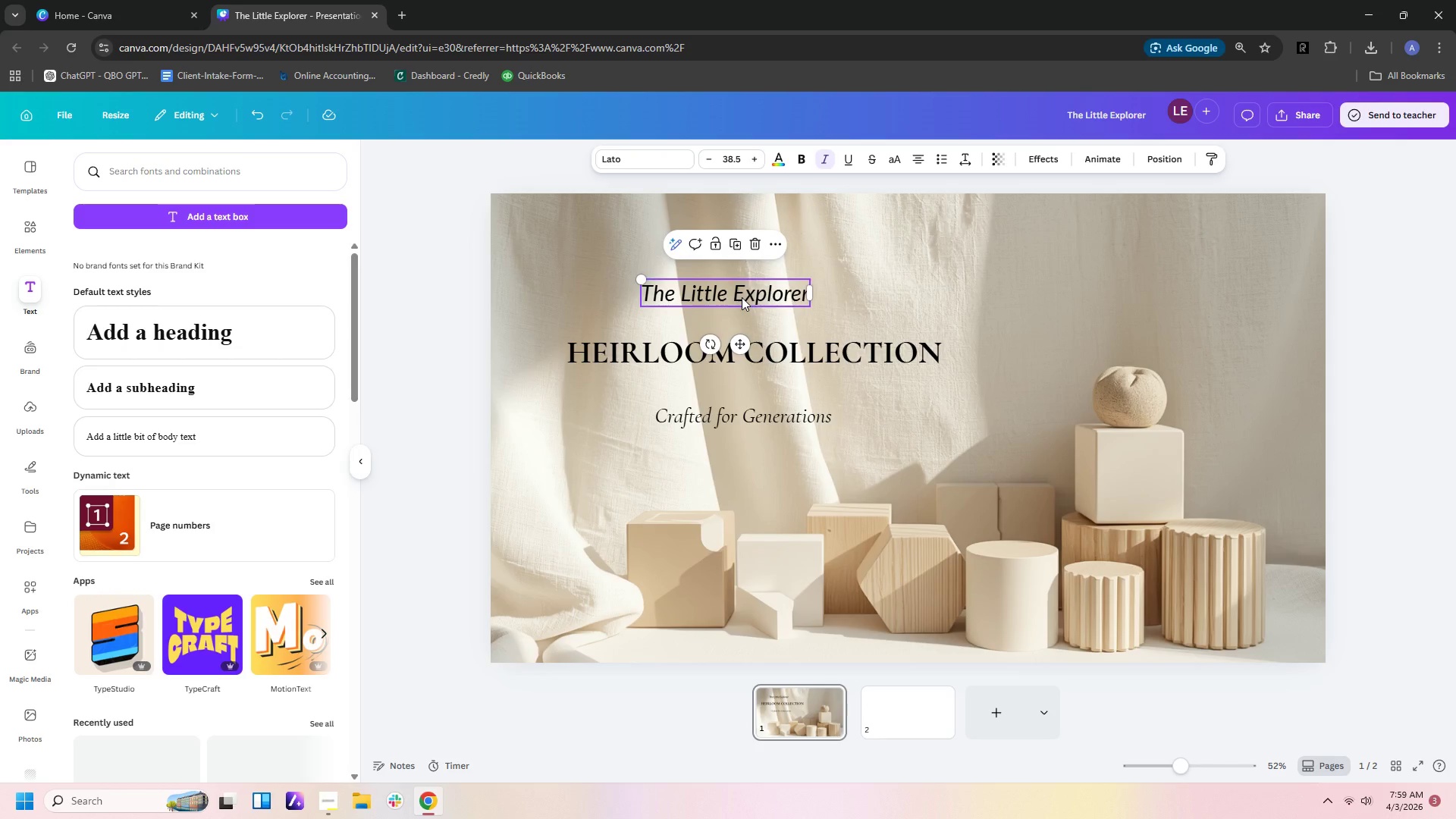 
left_click_drag(start_coordinate=[742, 297], to_coordinate=[758, 303])
 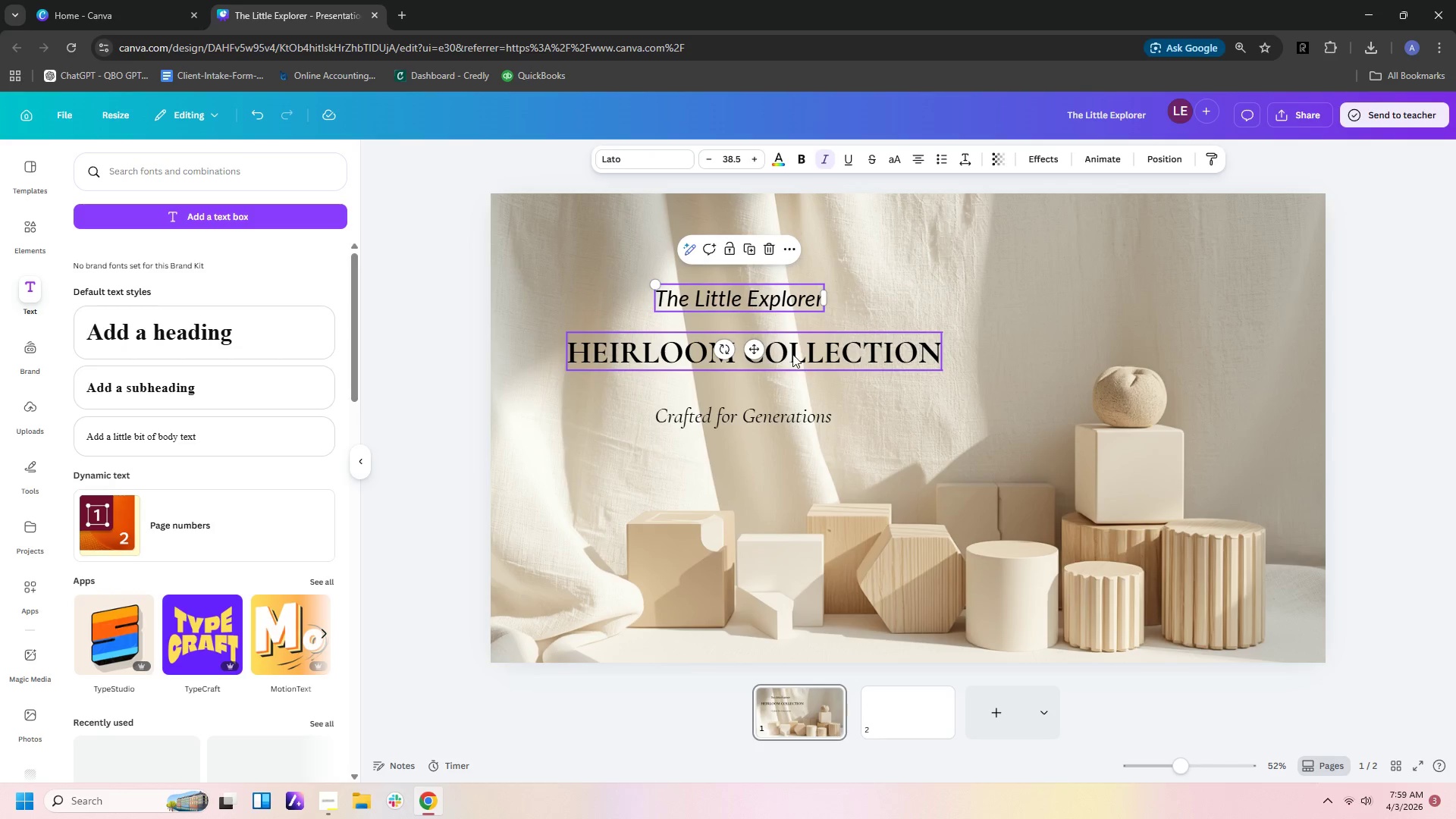 
left_click_drag(start_coordinate=[792, 354], to_coordinate=[789, 358])
 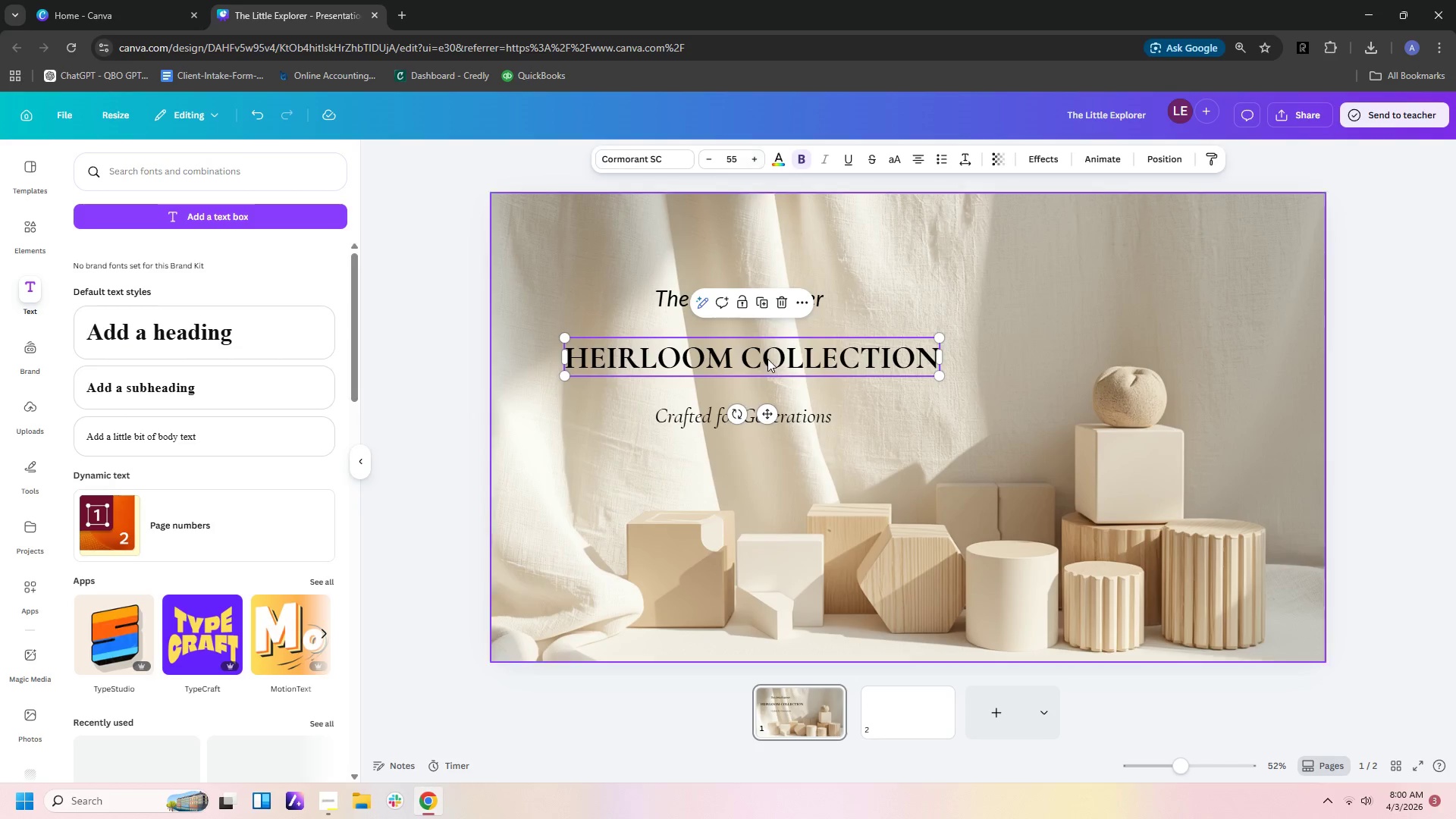 
left_click([774, 381])
 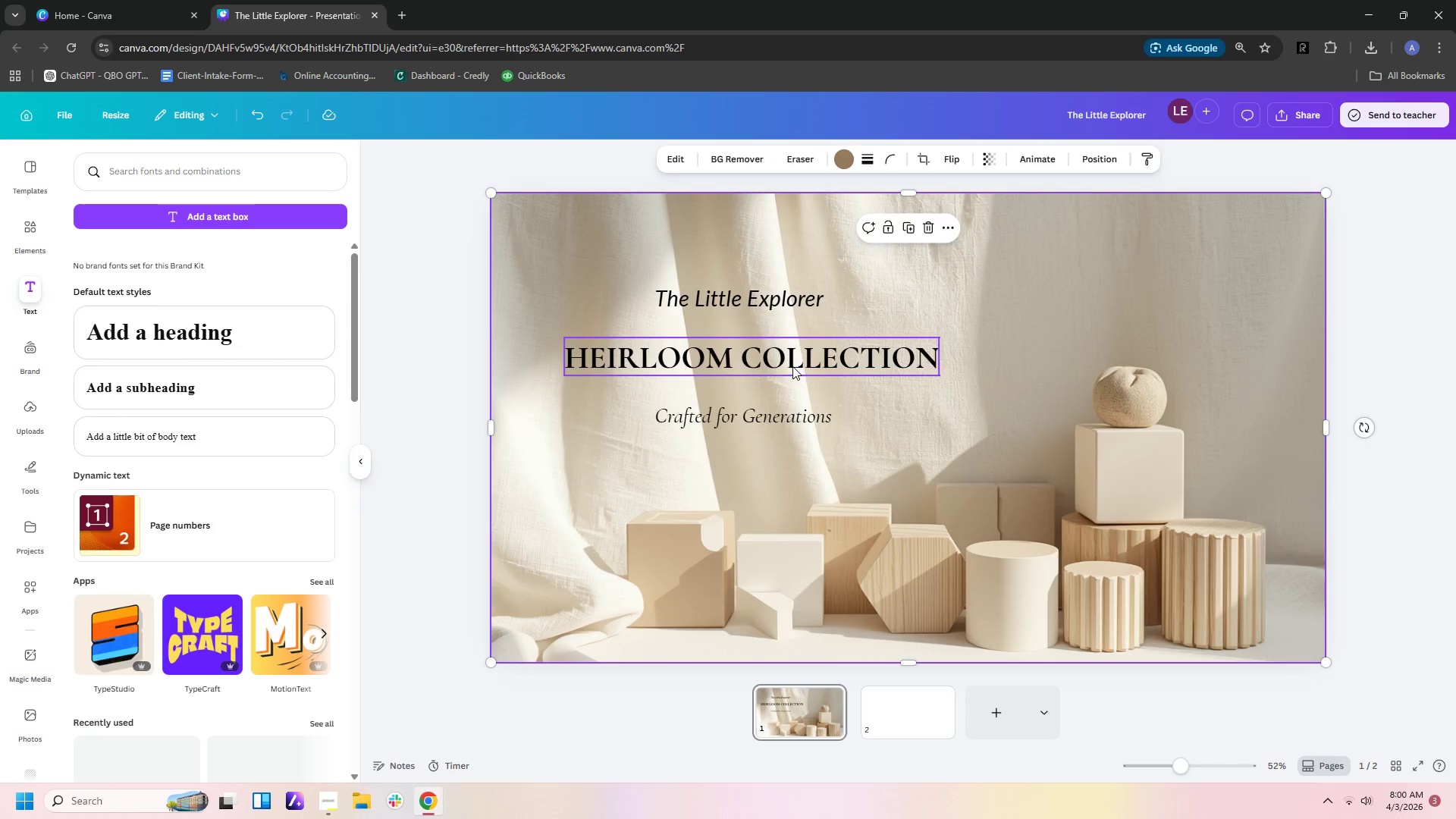 
left_click([795, 371])
 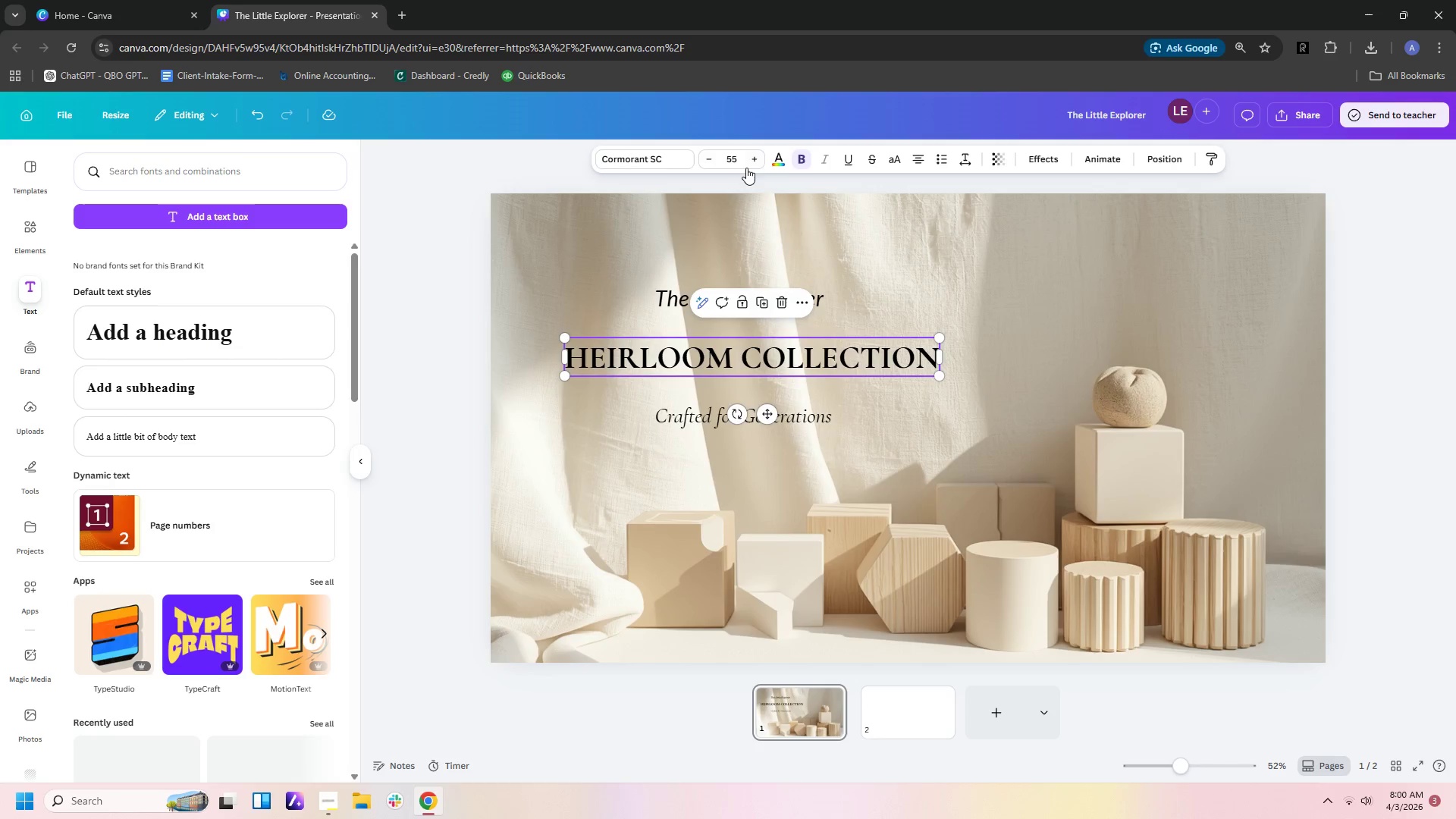 
left_click([745, 163])
 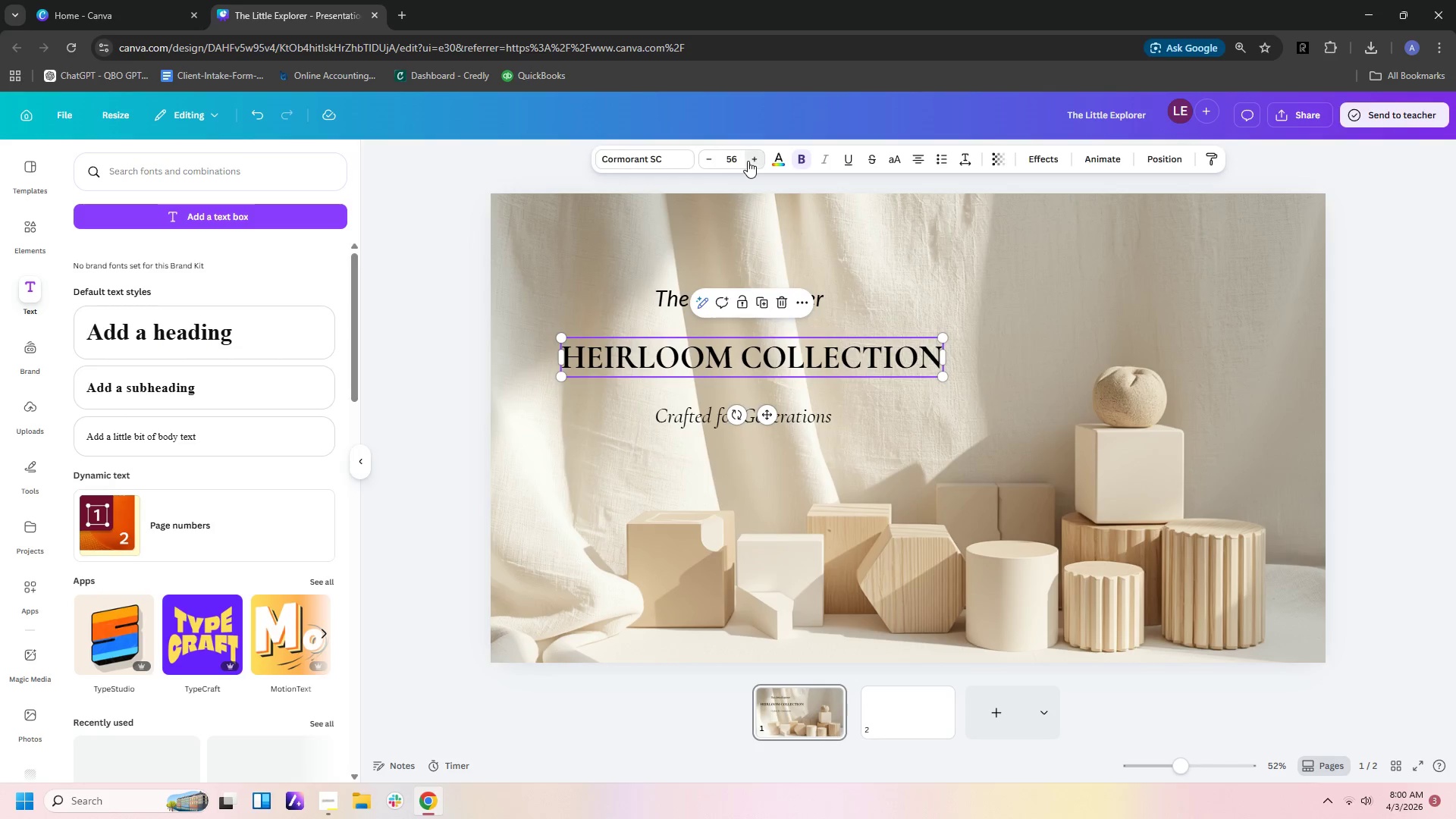 
double_click([748, 161])
 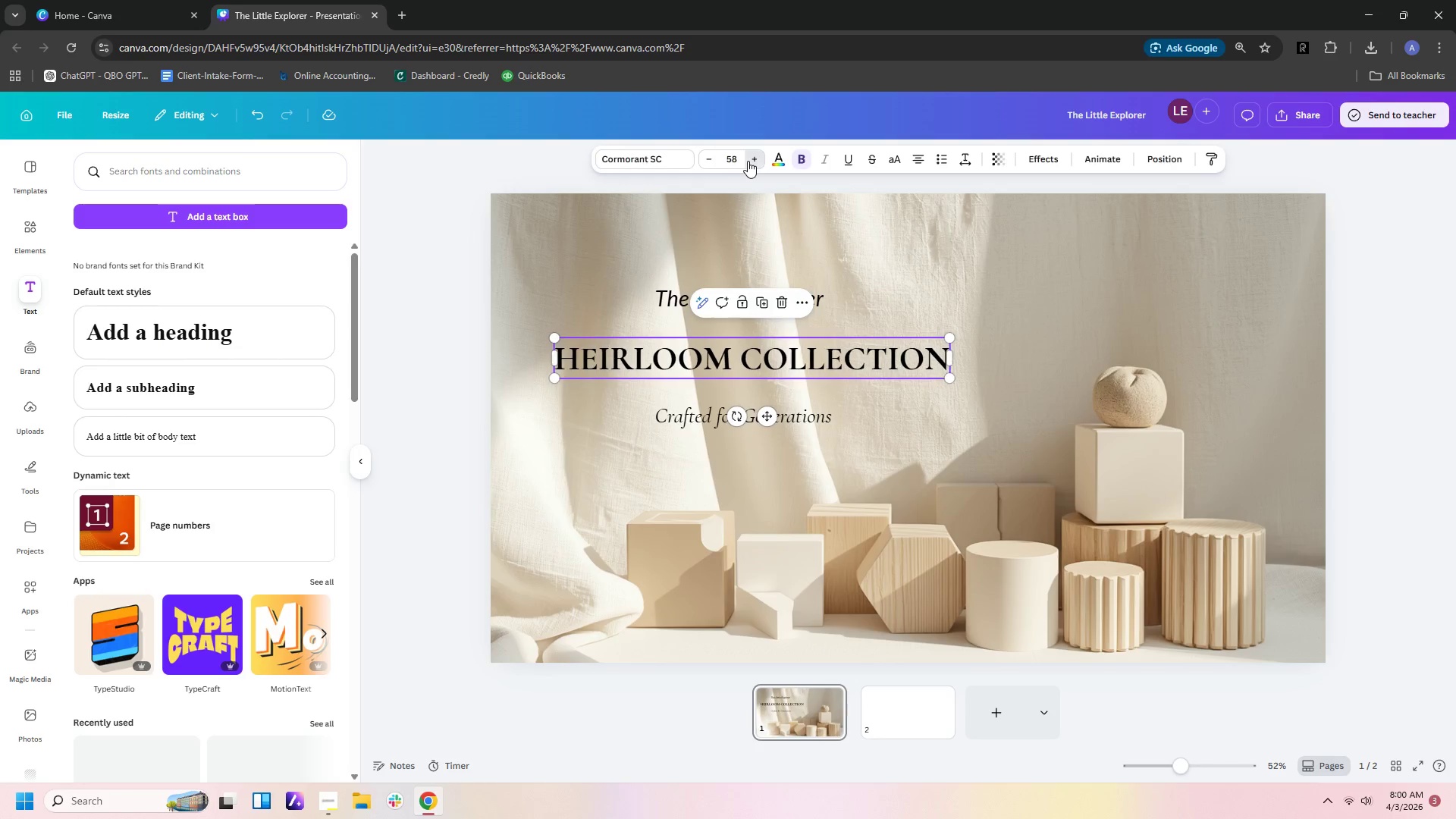 
triple_click([748, 161])
 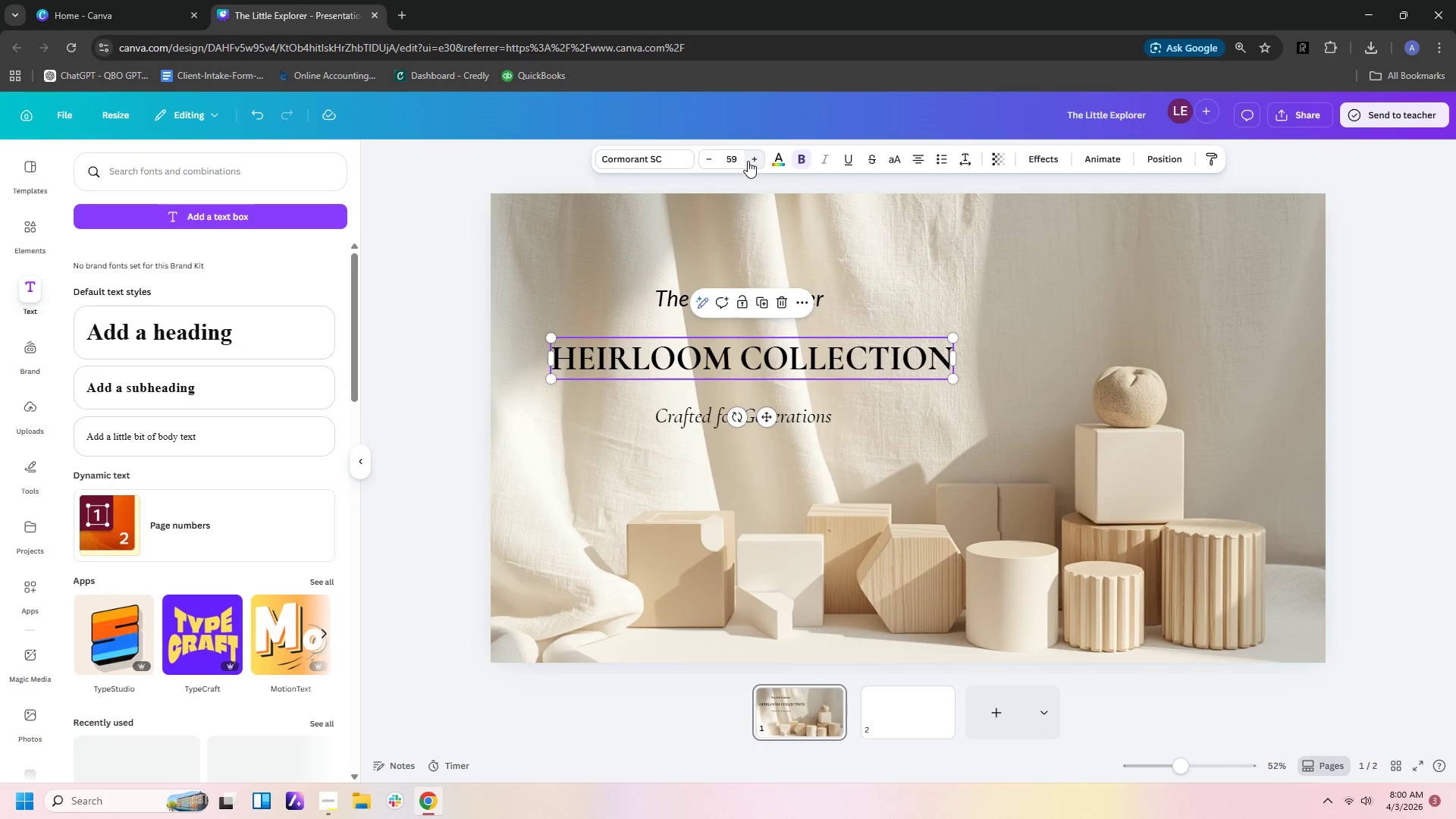 
triple_click([748, 161])
 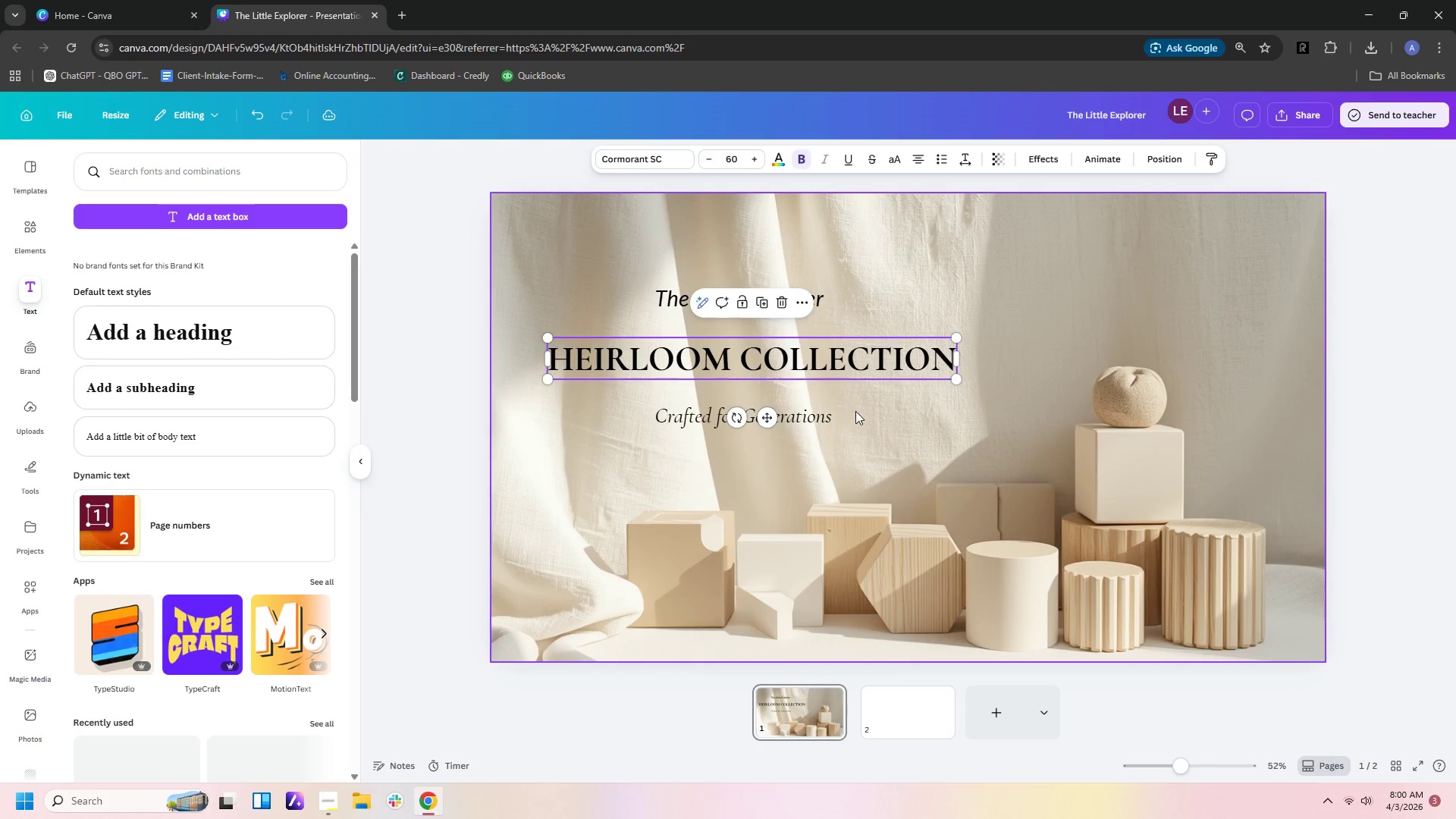 
left_click([861, 428])
 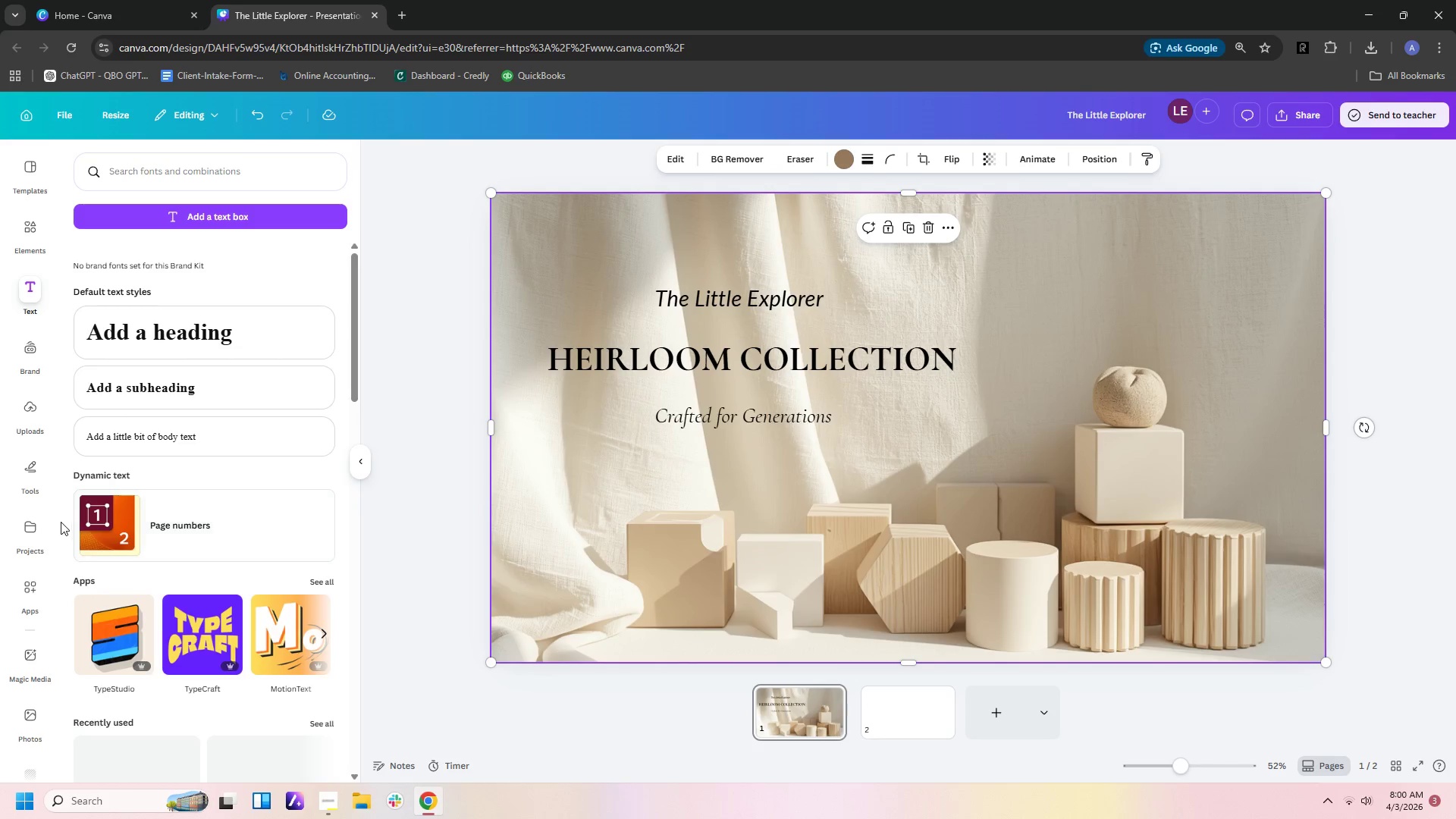 
left_click([33, 472])
 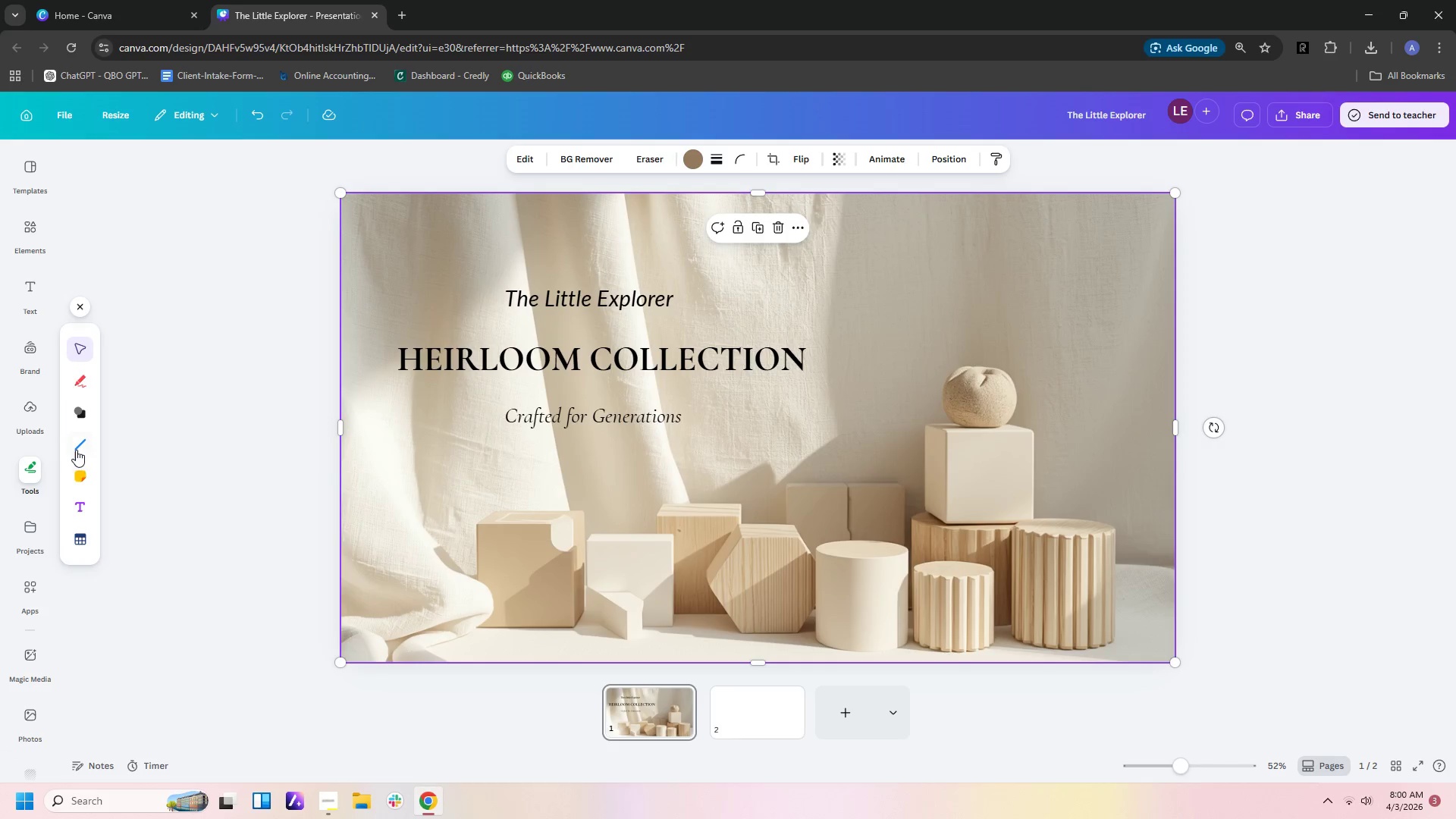 
left_click([78, 444])
 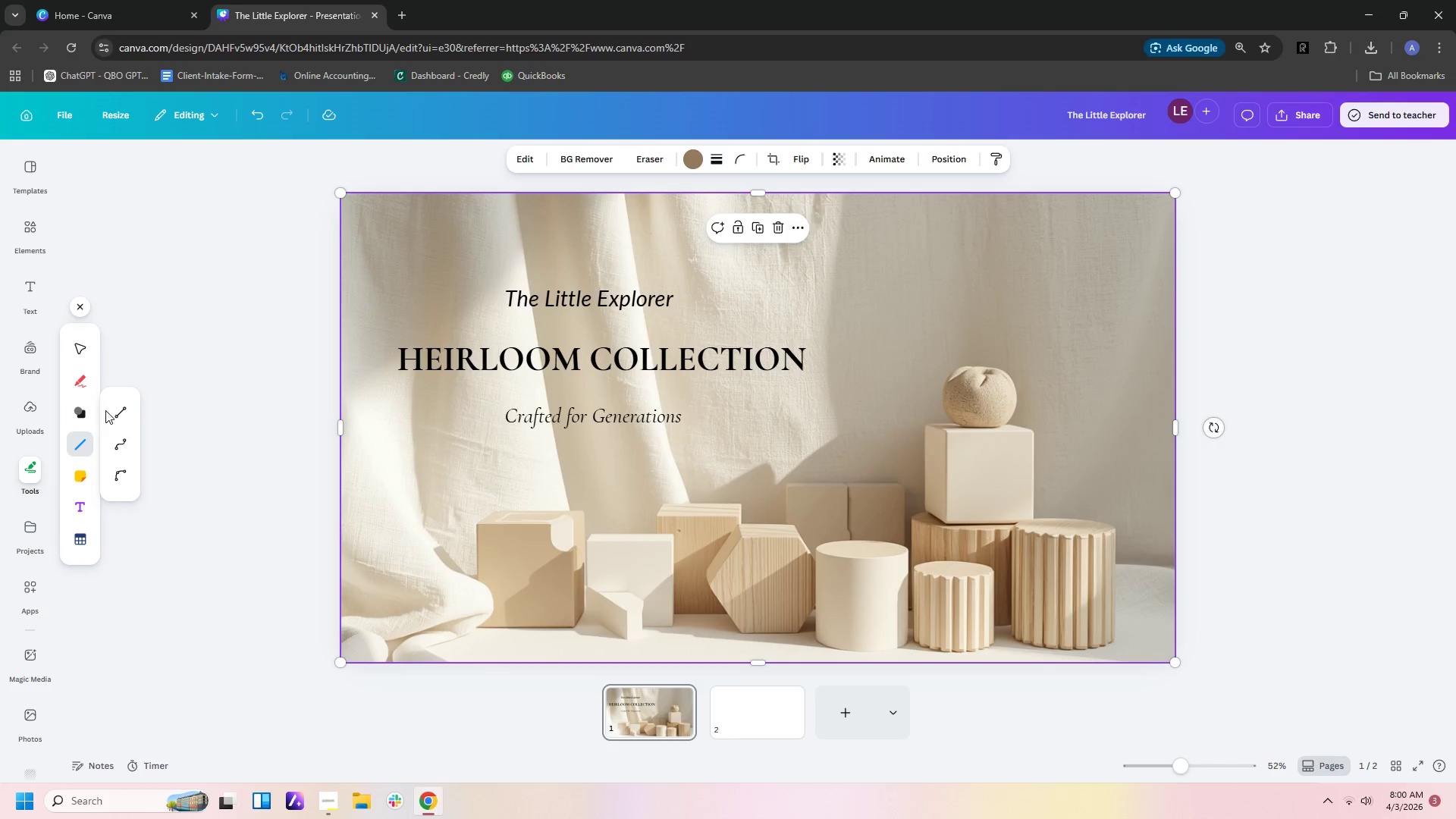 
left_click([115, 414])
 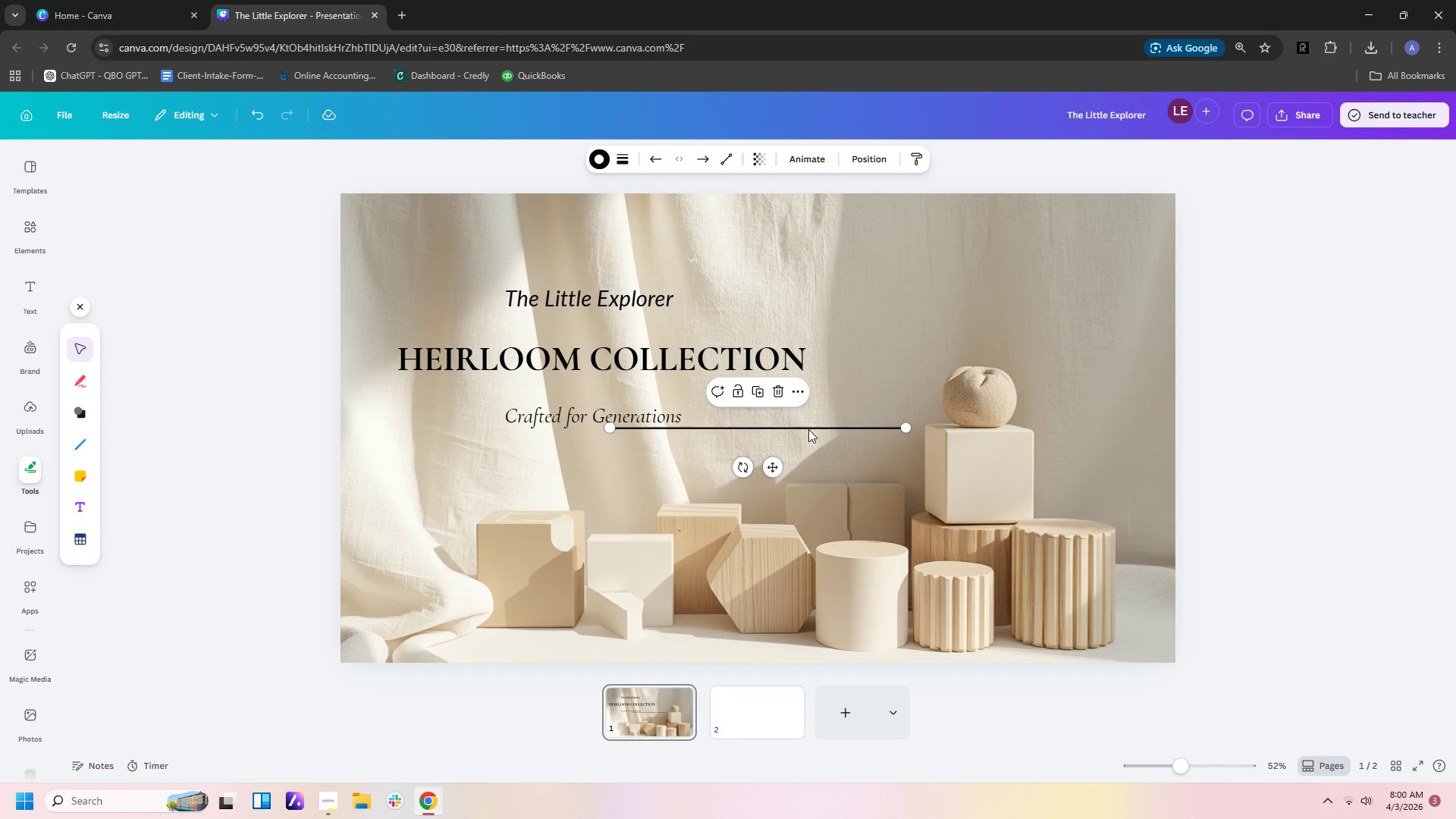 
left_click_drag(start_coordinate=[808, 428], to_coordinate=[639, 322])
 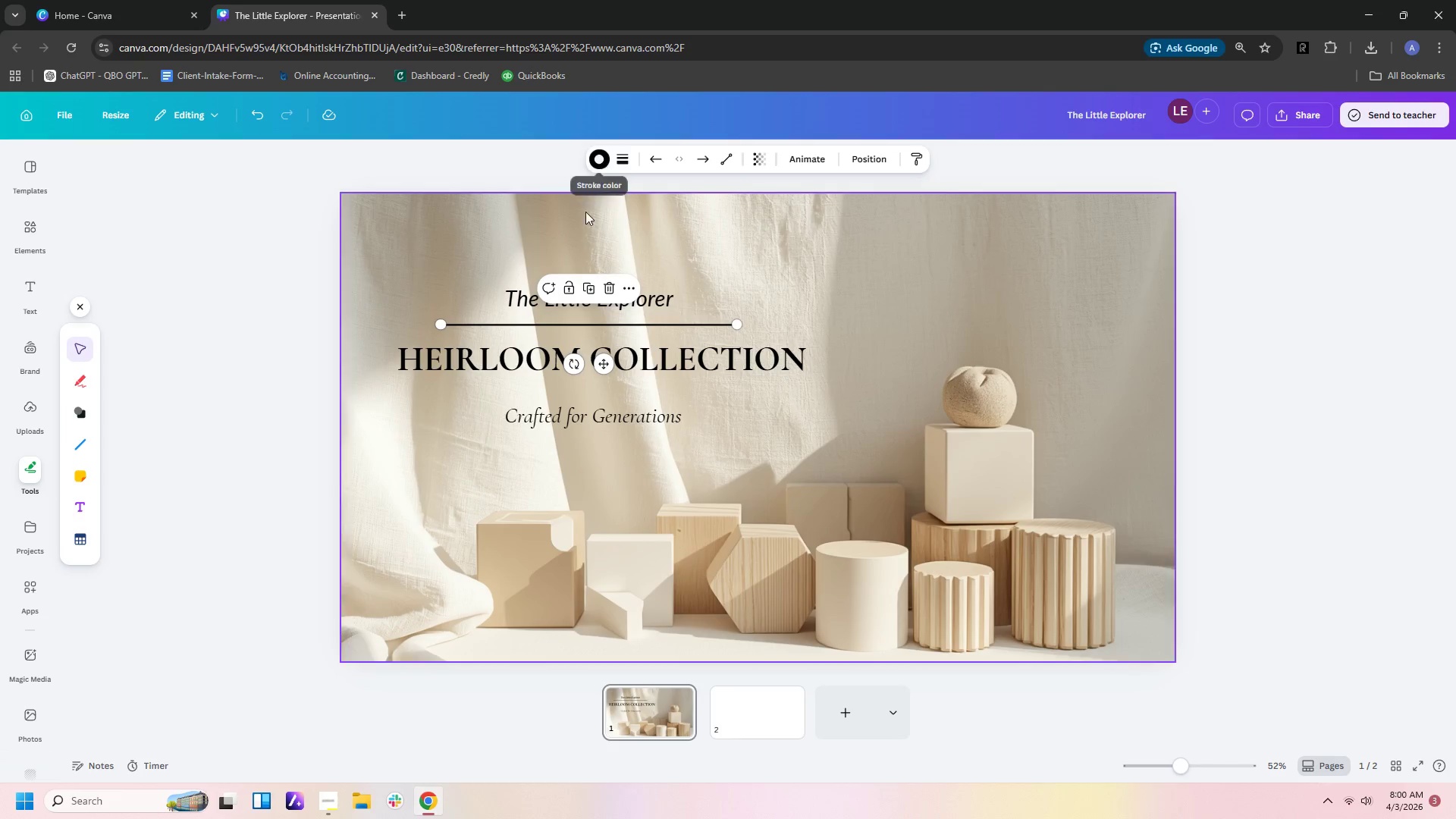 
key(Control+C)
 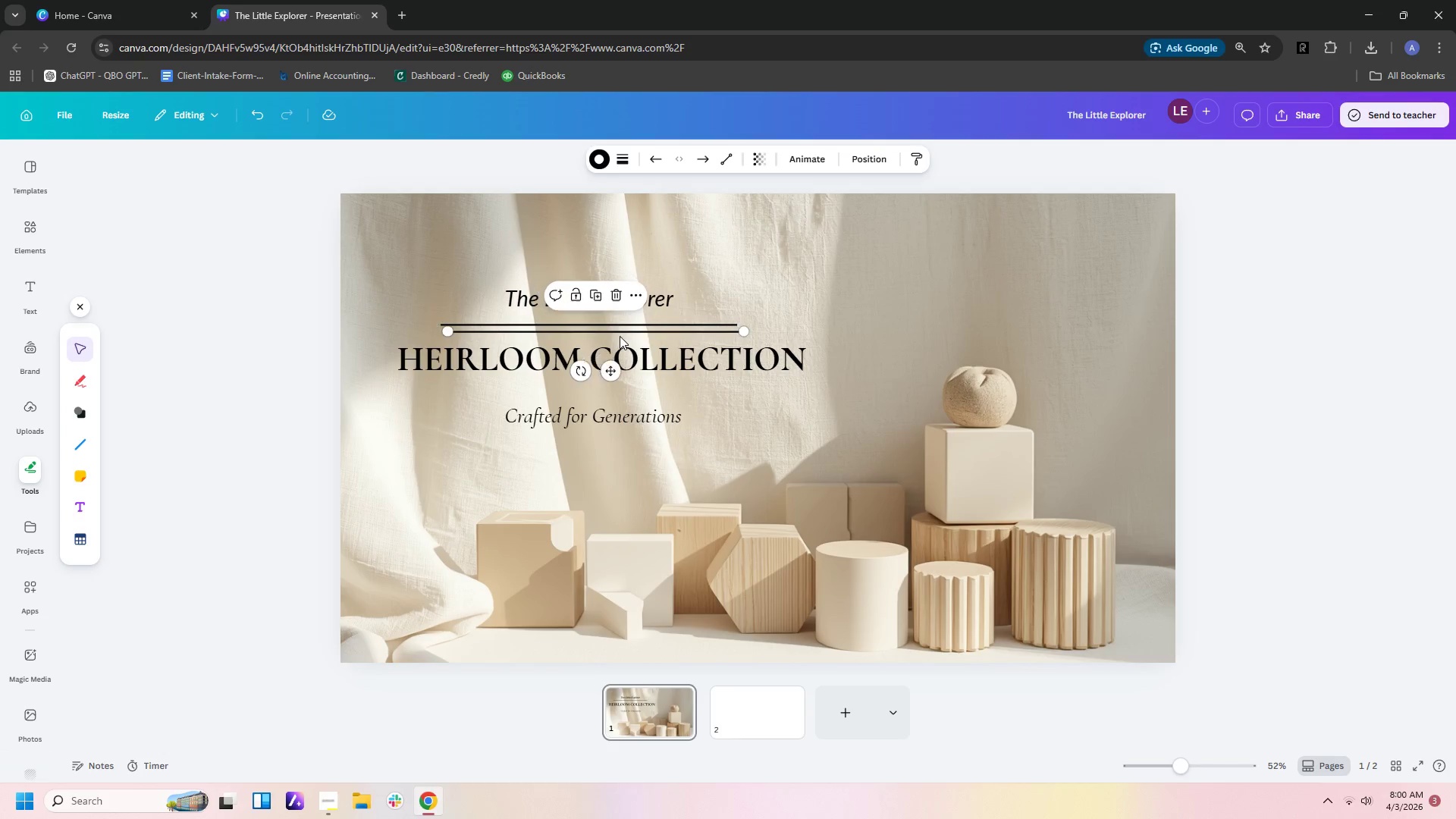 
key(Control+V)
 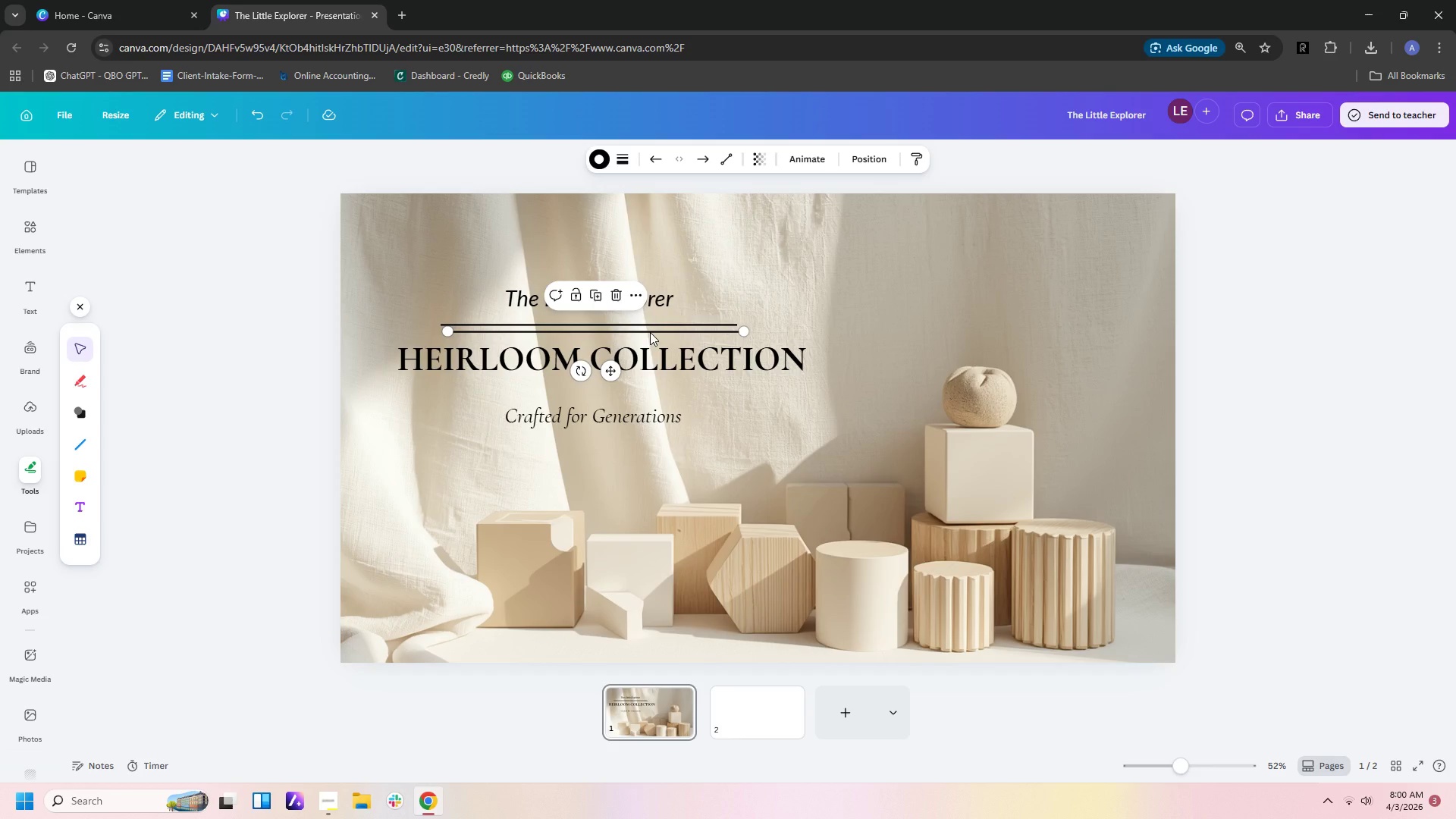 
left_click_drag(start_coordinate=[650, 332], to_coordinate=[645, 392])
 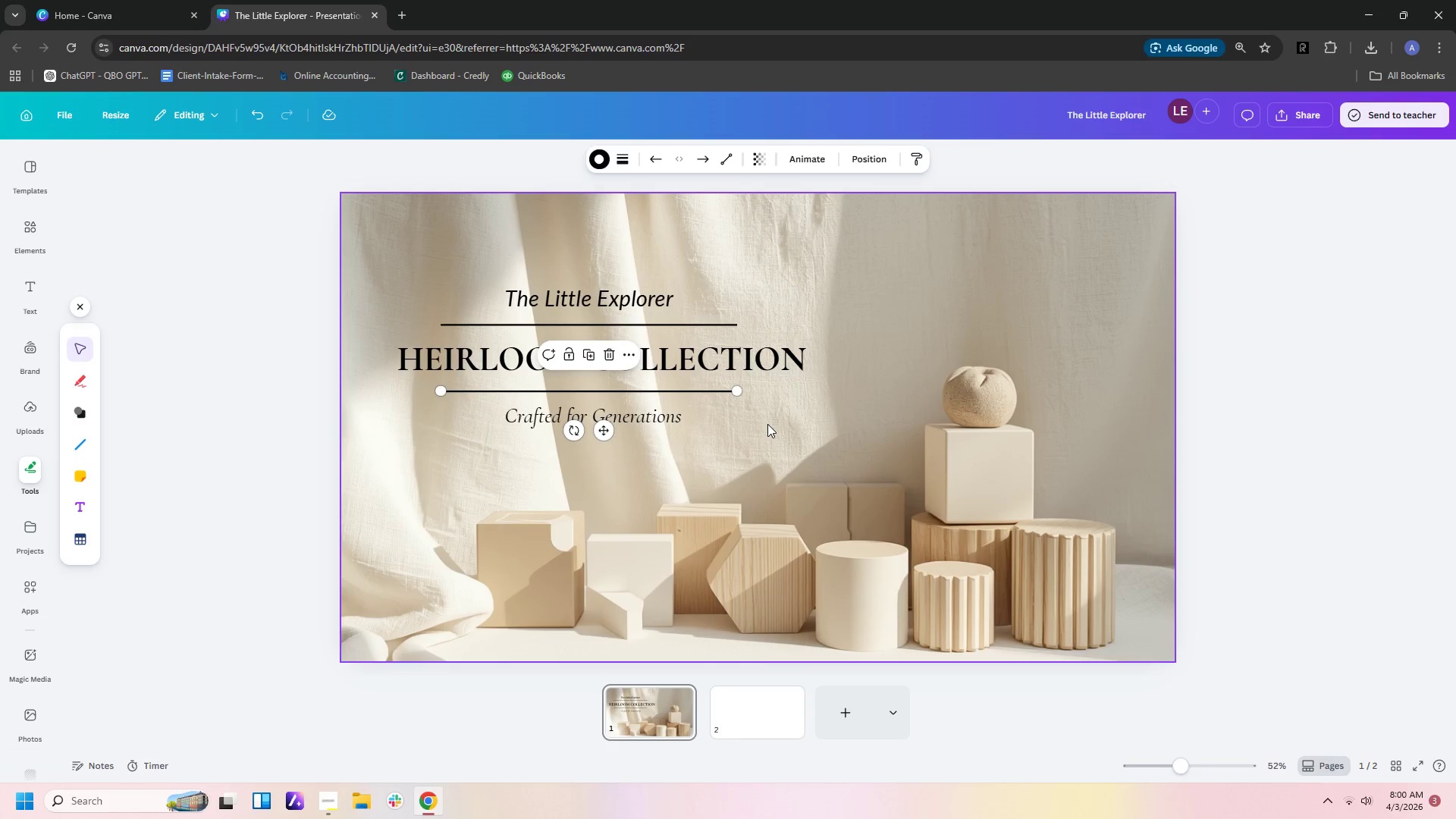 
left_click([767, 424])
 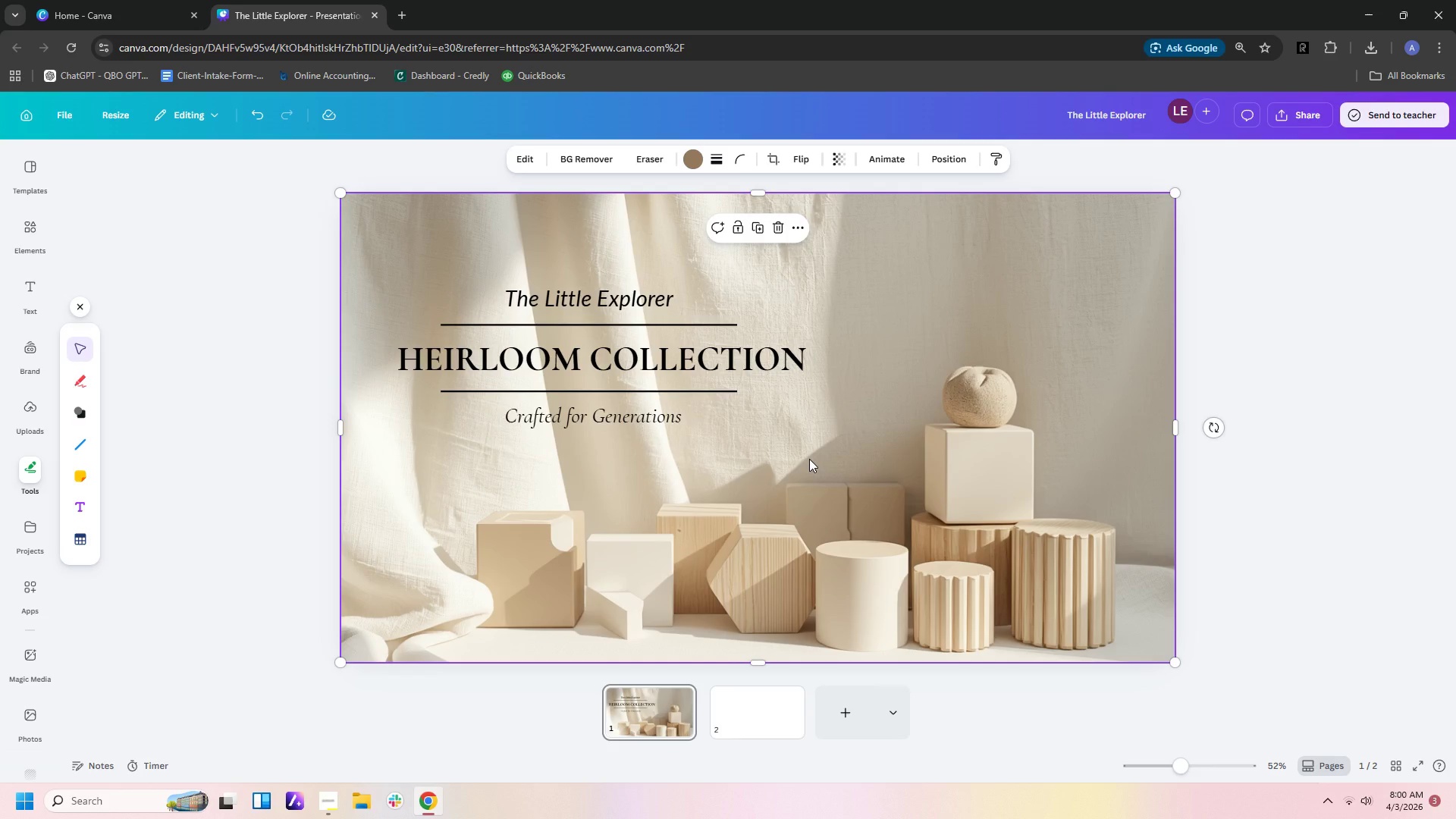 
left_click([673, 421])
 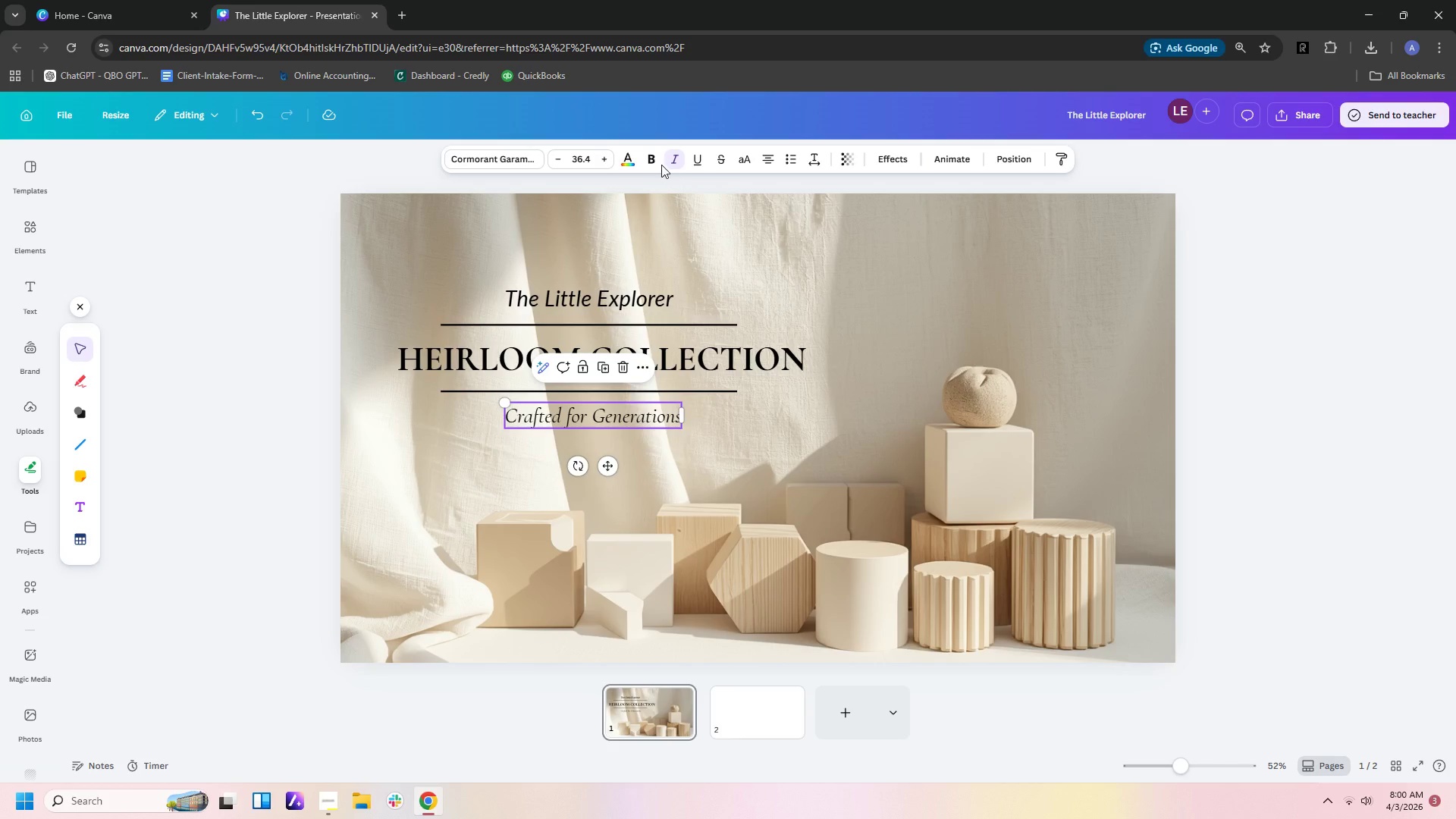 
left_click([654, 162])
 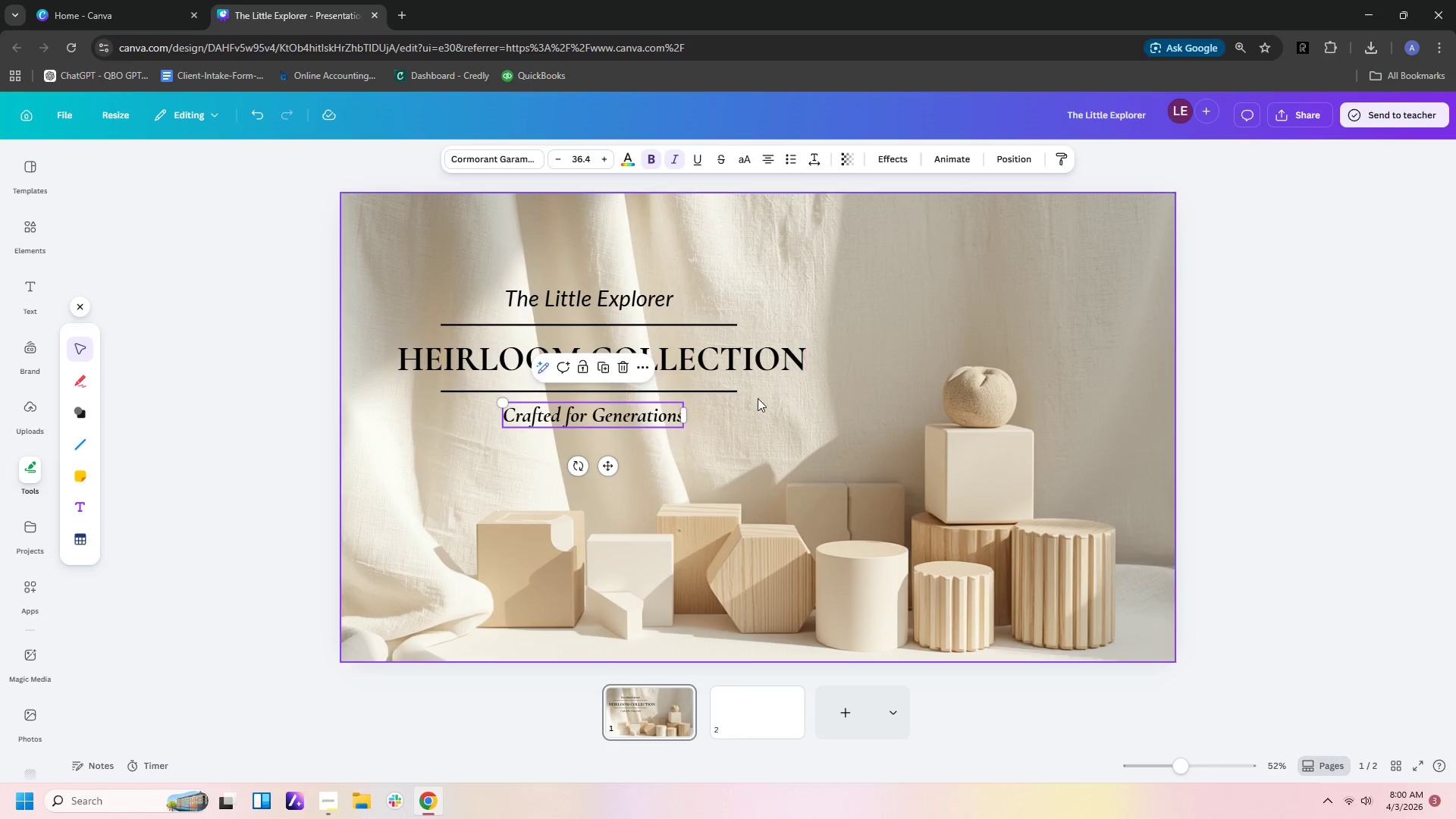 
left_click([776, 443])
 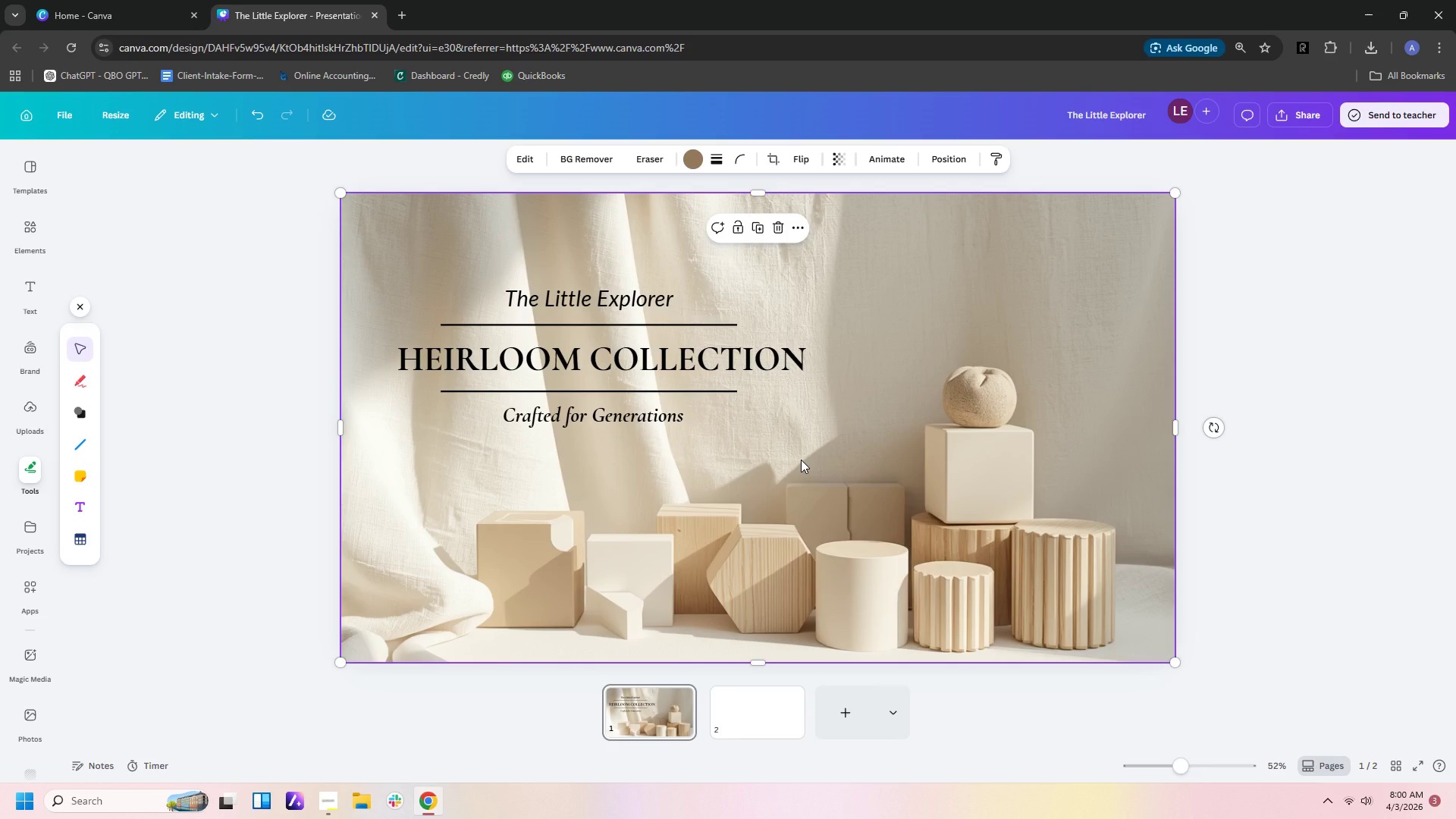 
left_click([801, 460])
 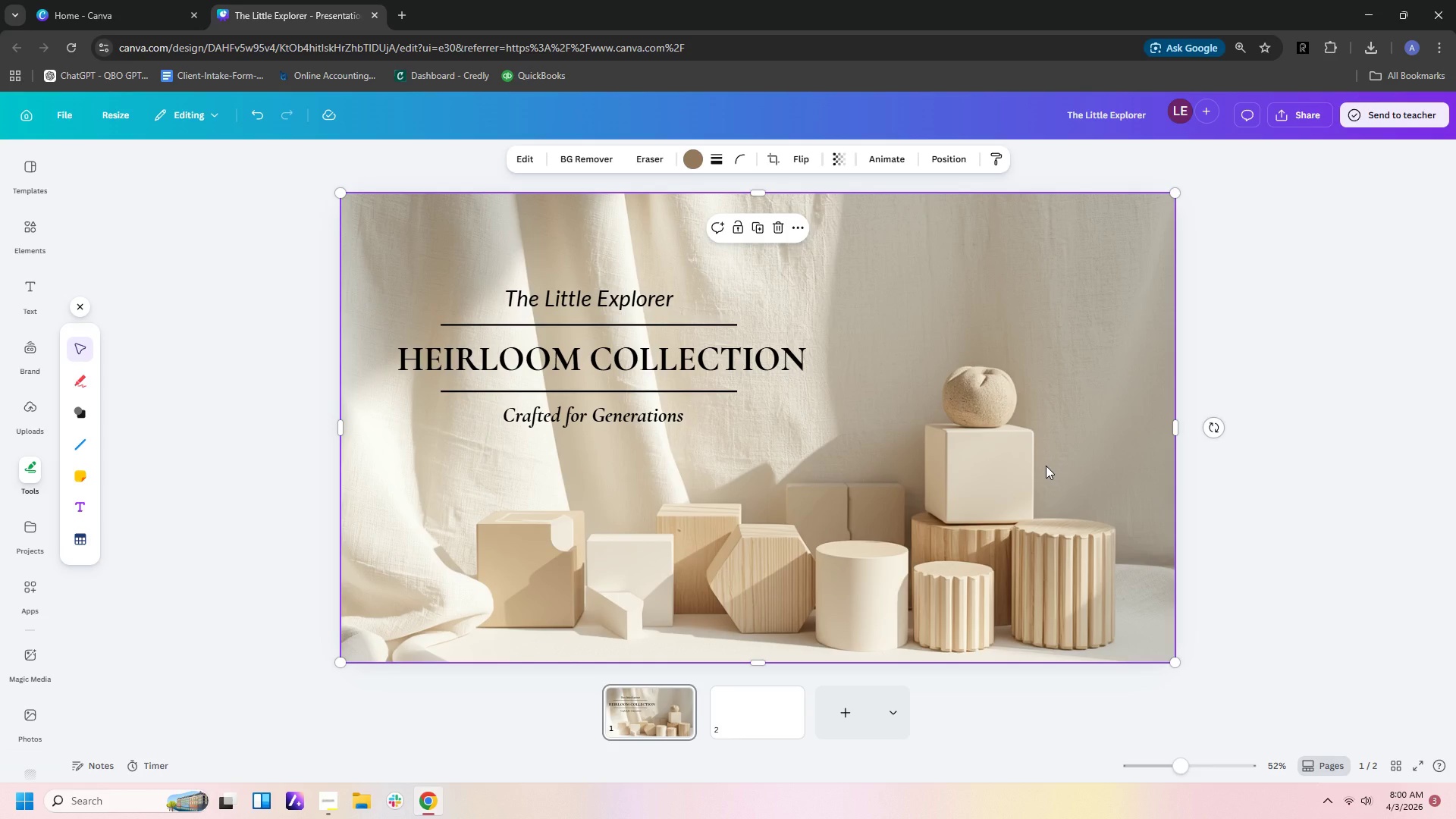 
wait(24.12)
 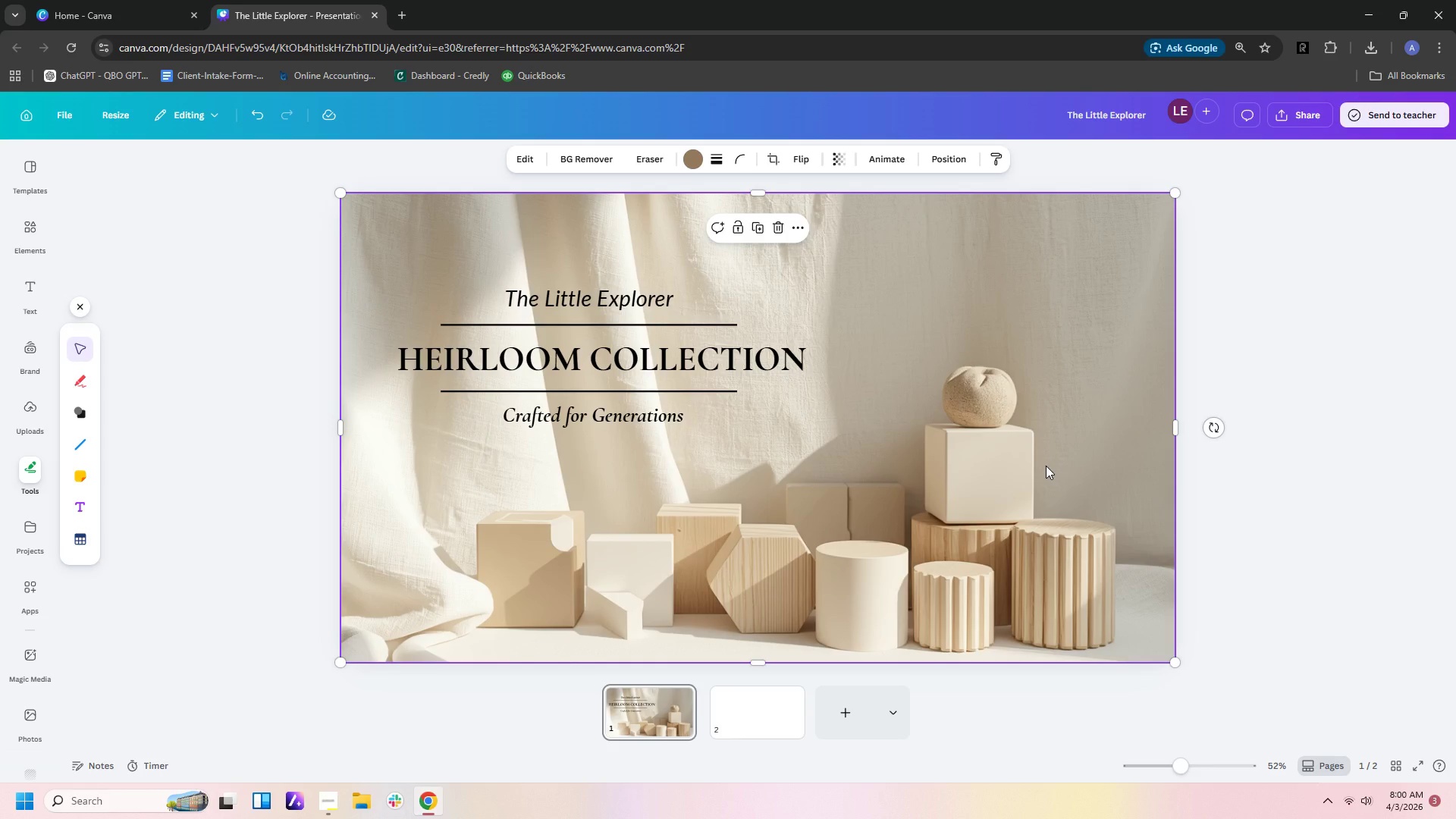 
left_click([774, 723])
 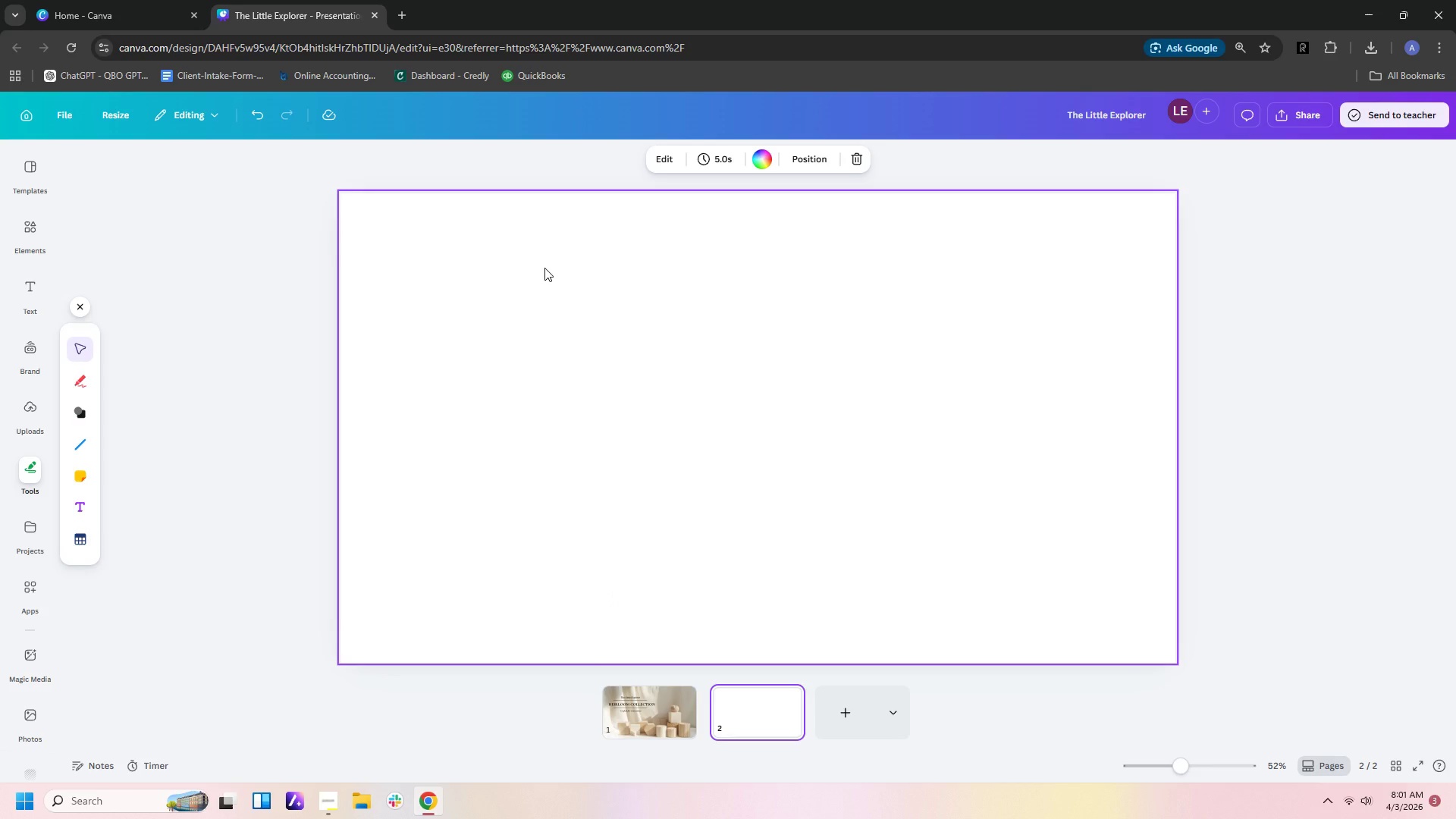 
wait(17.94)
 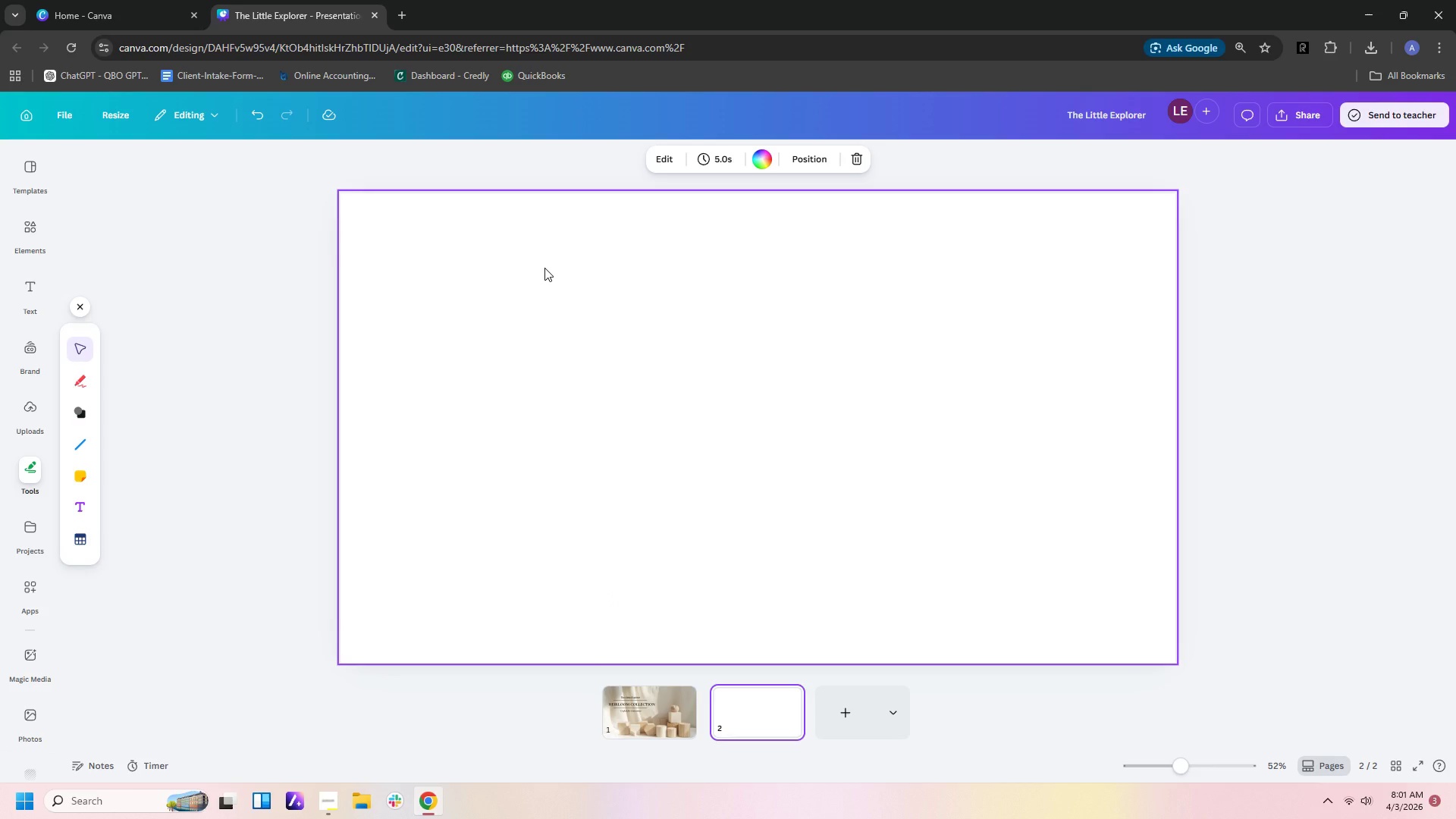 
left_click([633, 317])
 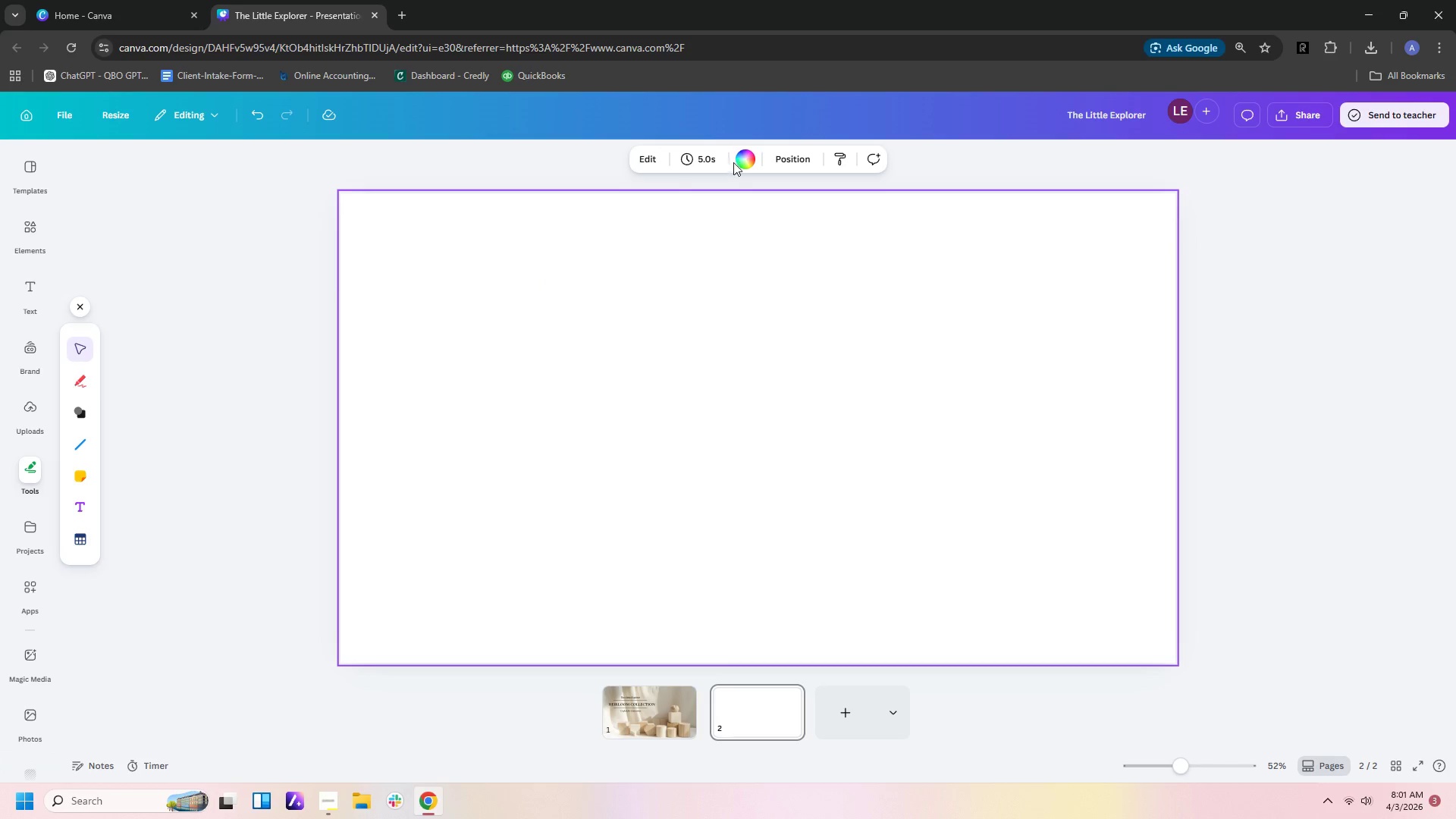 
left_click([738, 158])
 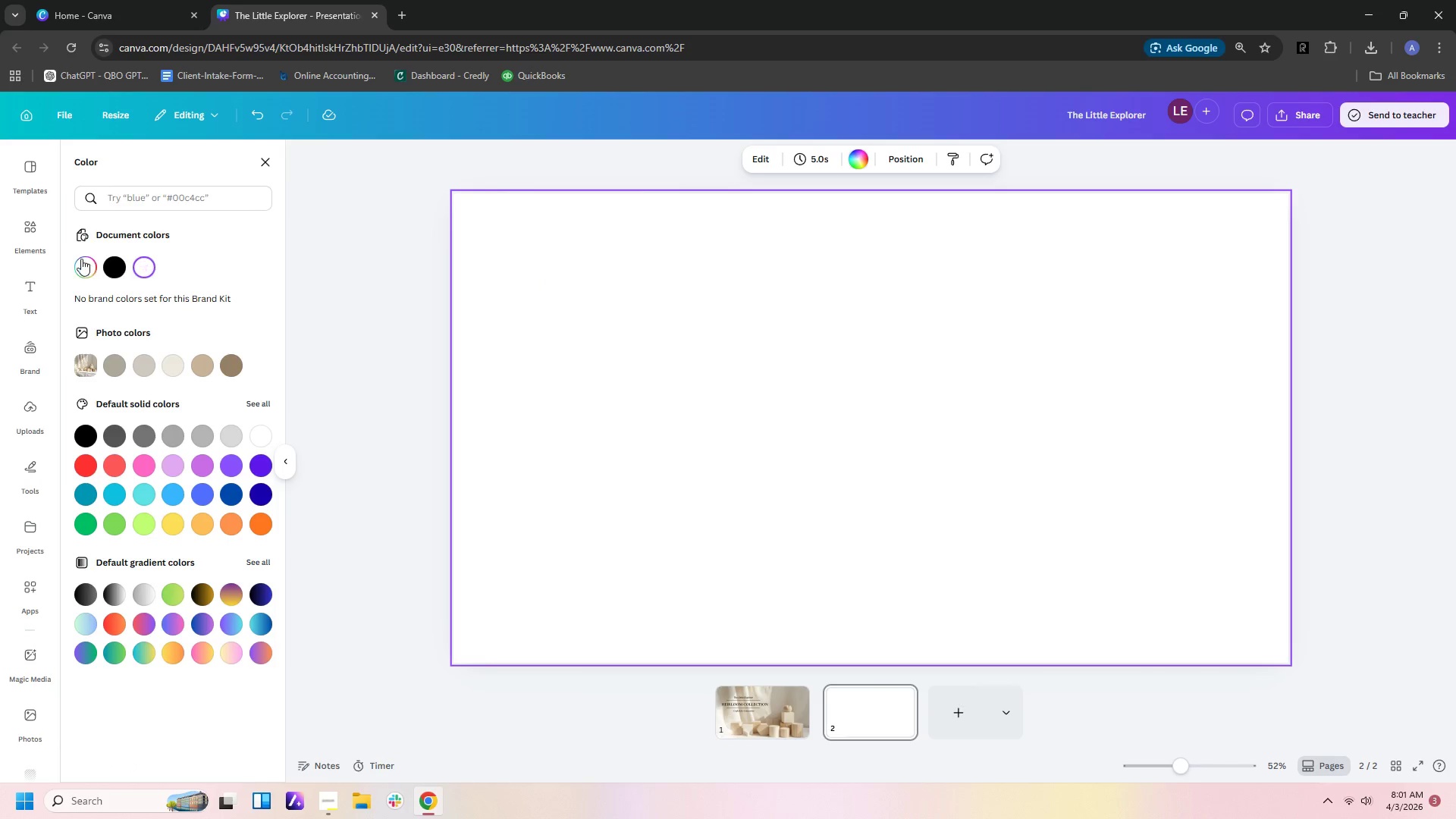 
left_click([80, 262])
 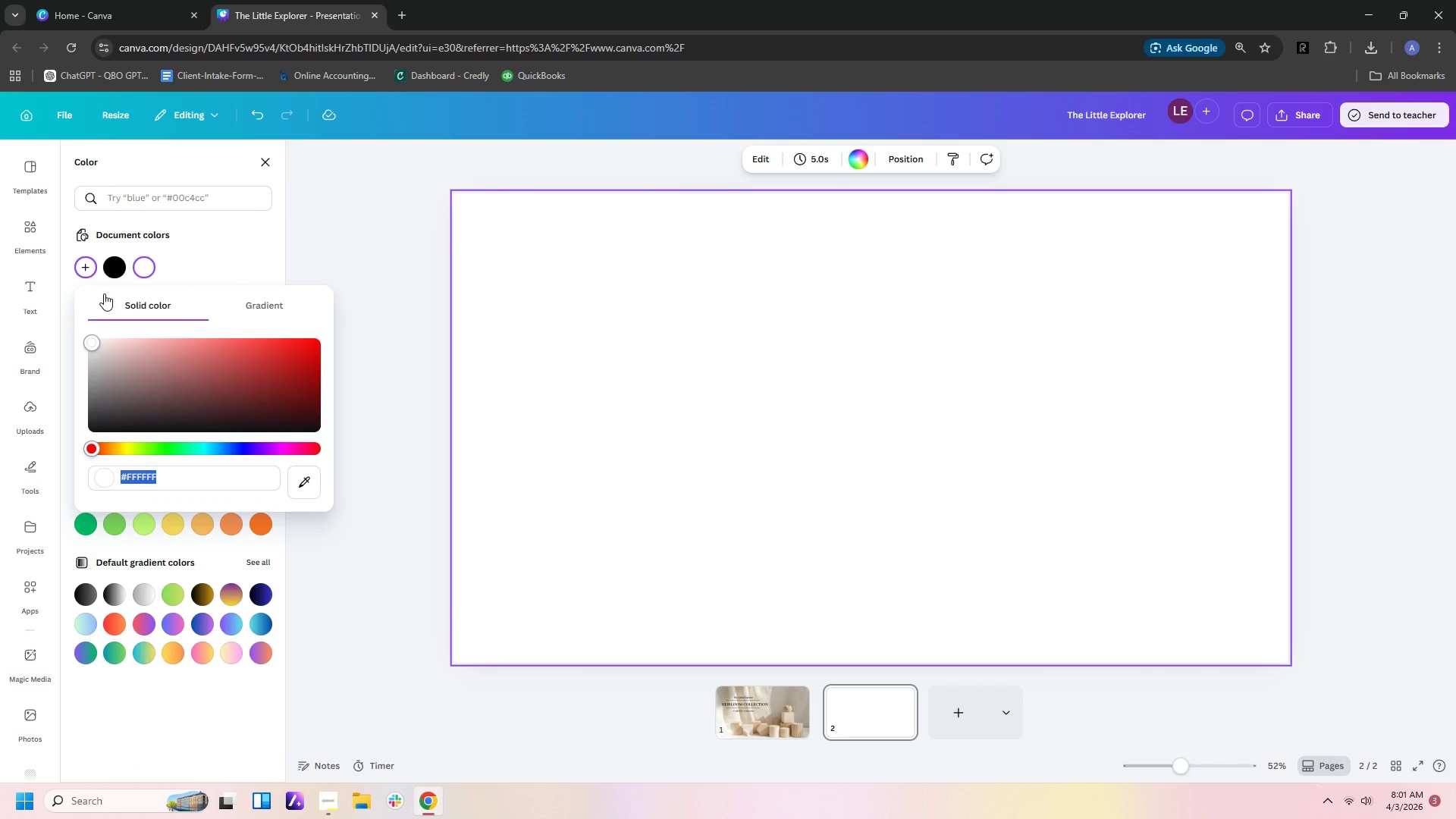 
type(d4a373)
key(Backspace)
key(Backspace)
key(Backspace)
key(Backspace)
key(Backspace)
key(Backspace)
key(Backspace)
key(Backspace)
key(Backspace)
type(f5f1e8)
 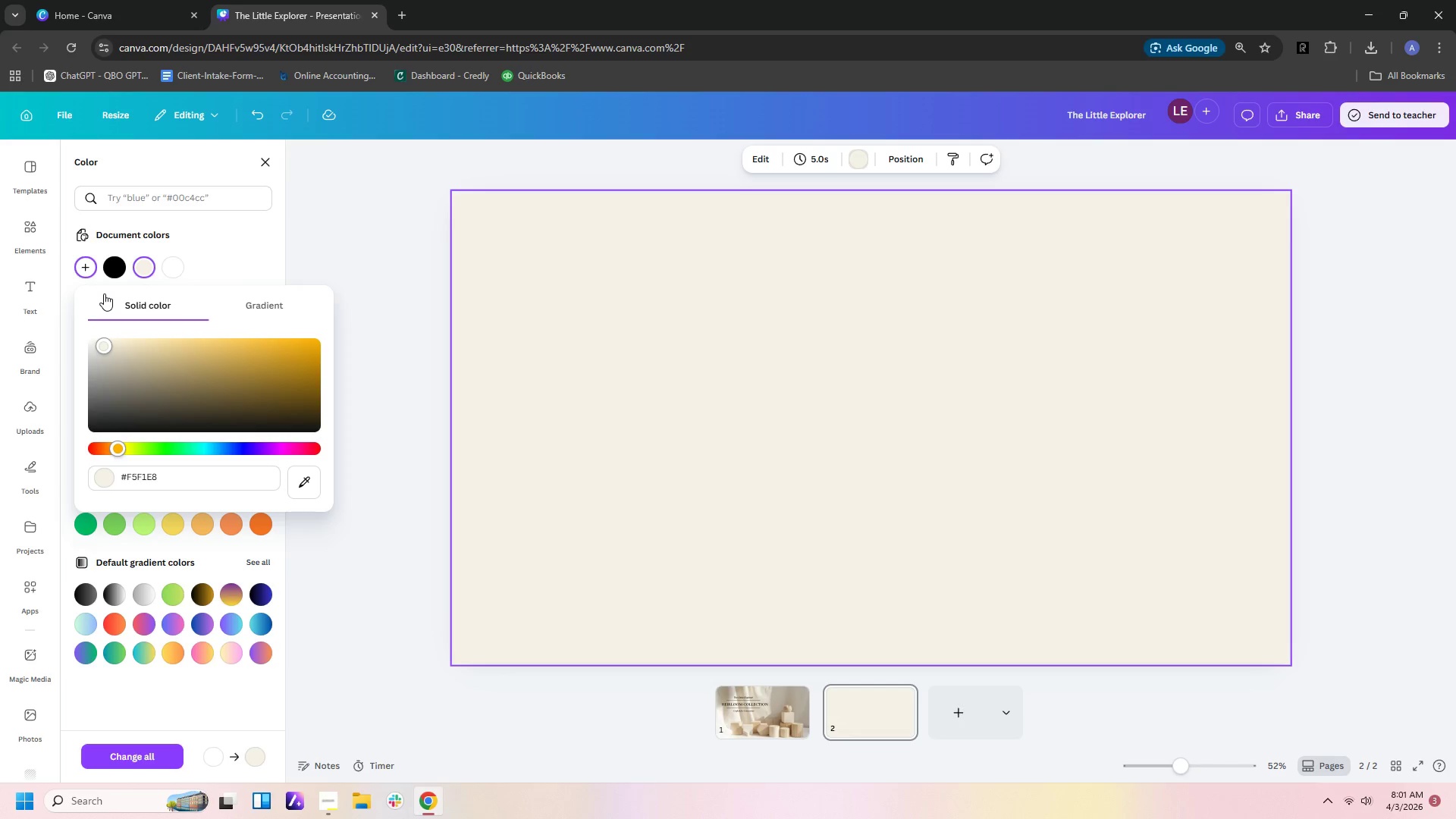 
key(Enter)
 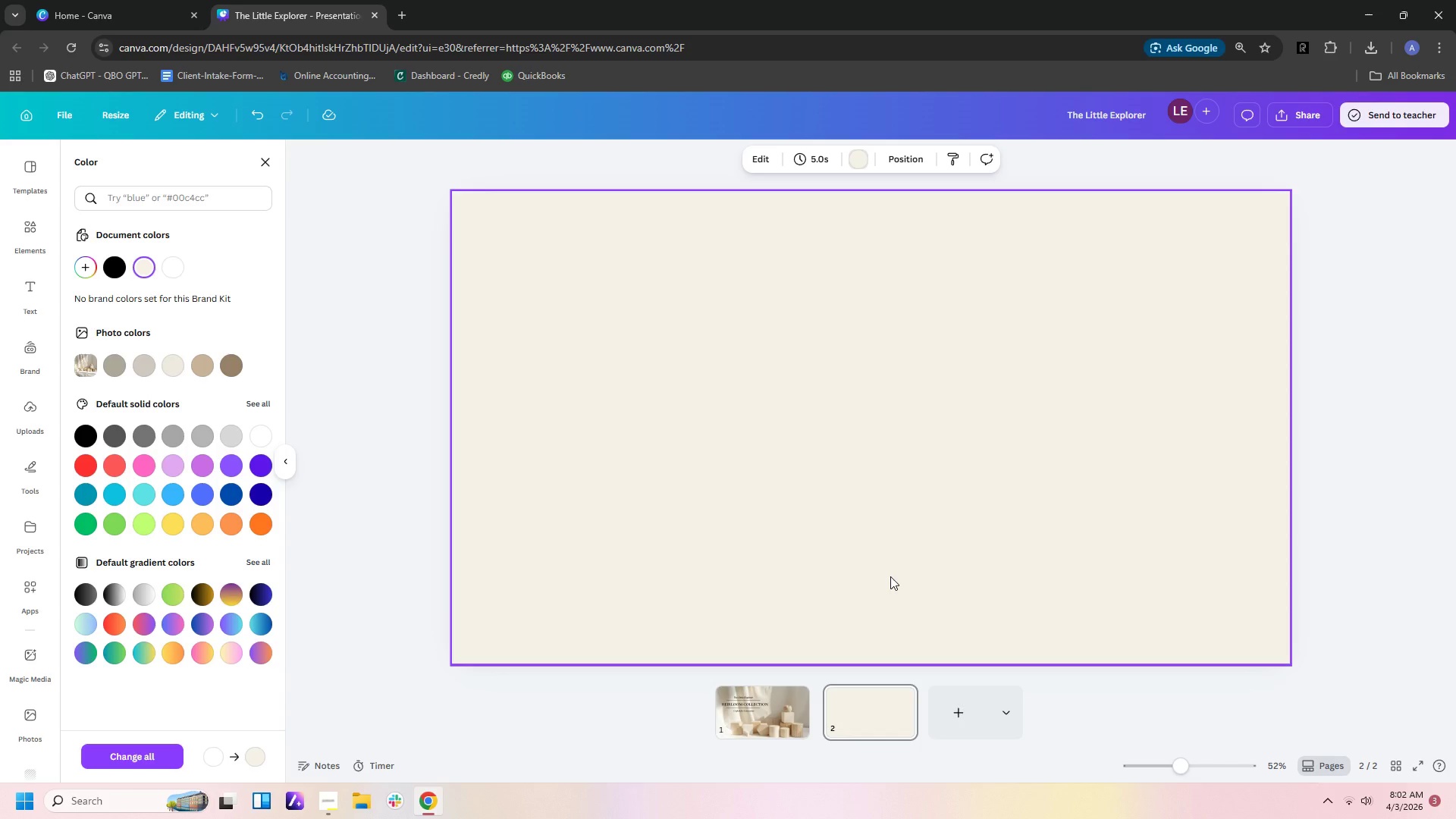 
wait(34.64)
 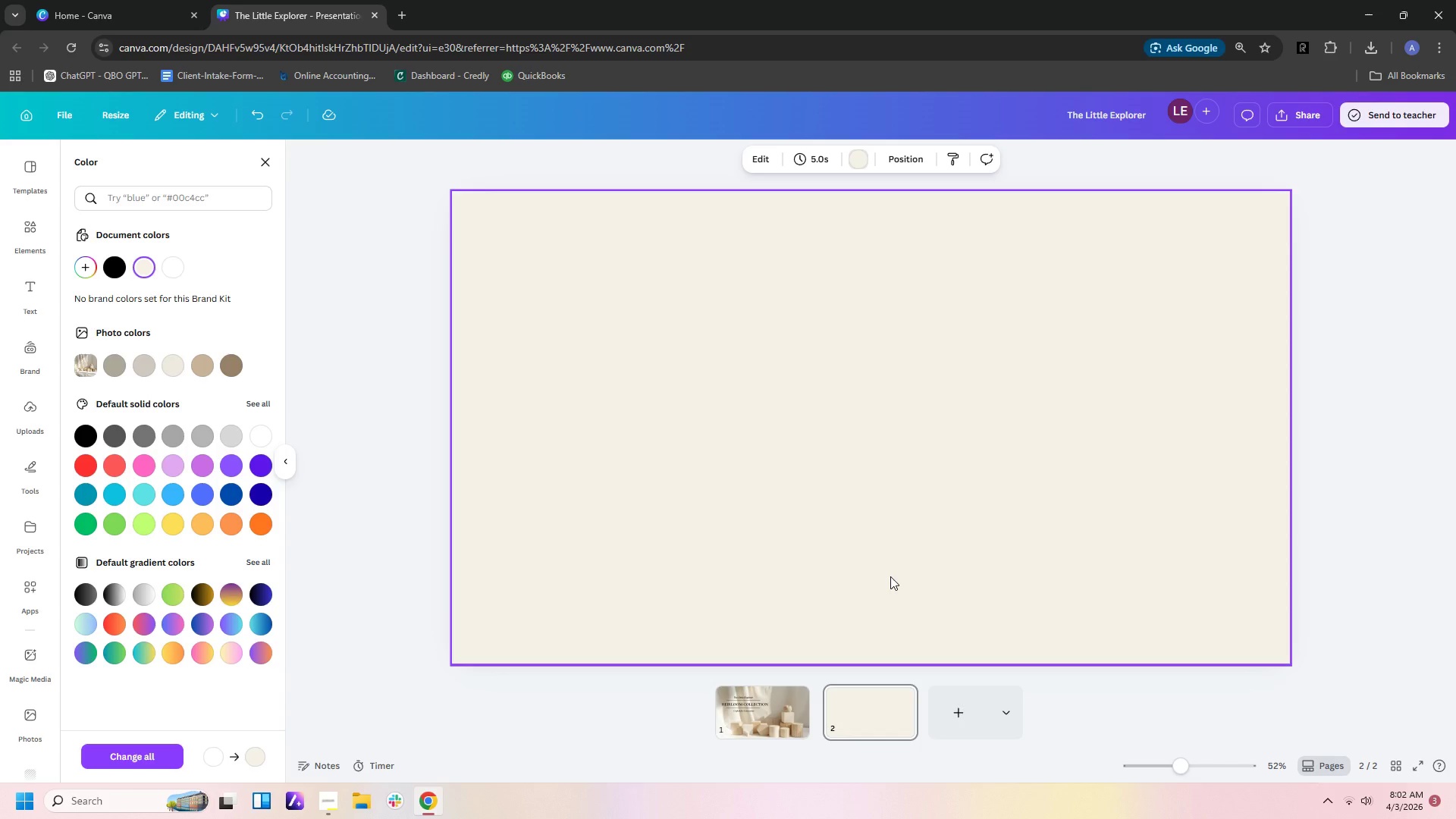 
mouse_move([146, 262])
 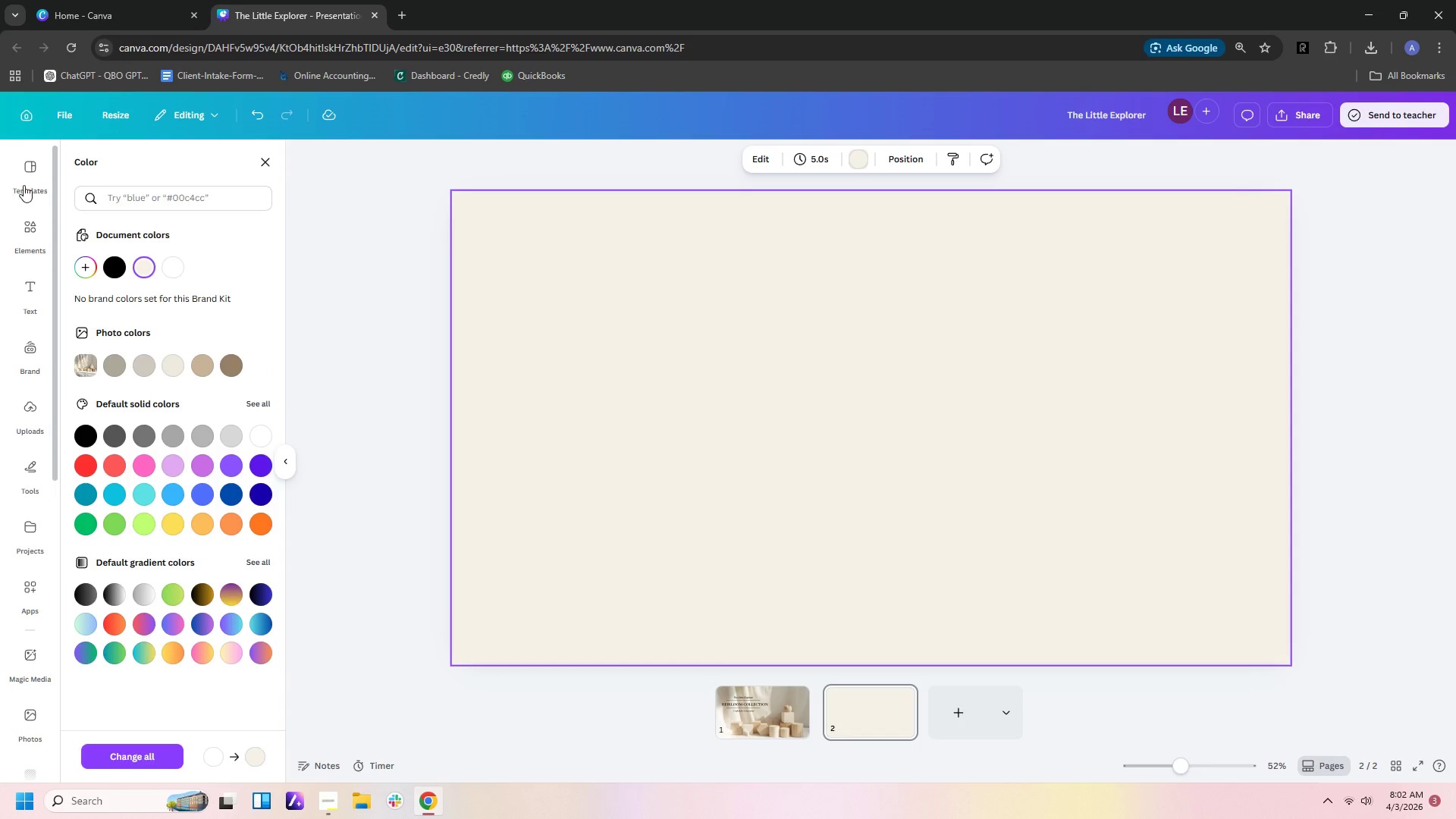 
left_click([29, 287])
 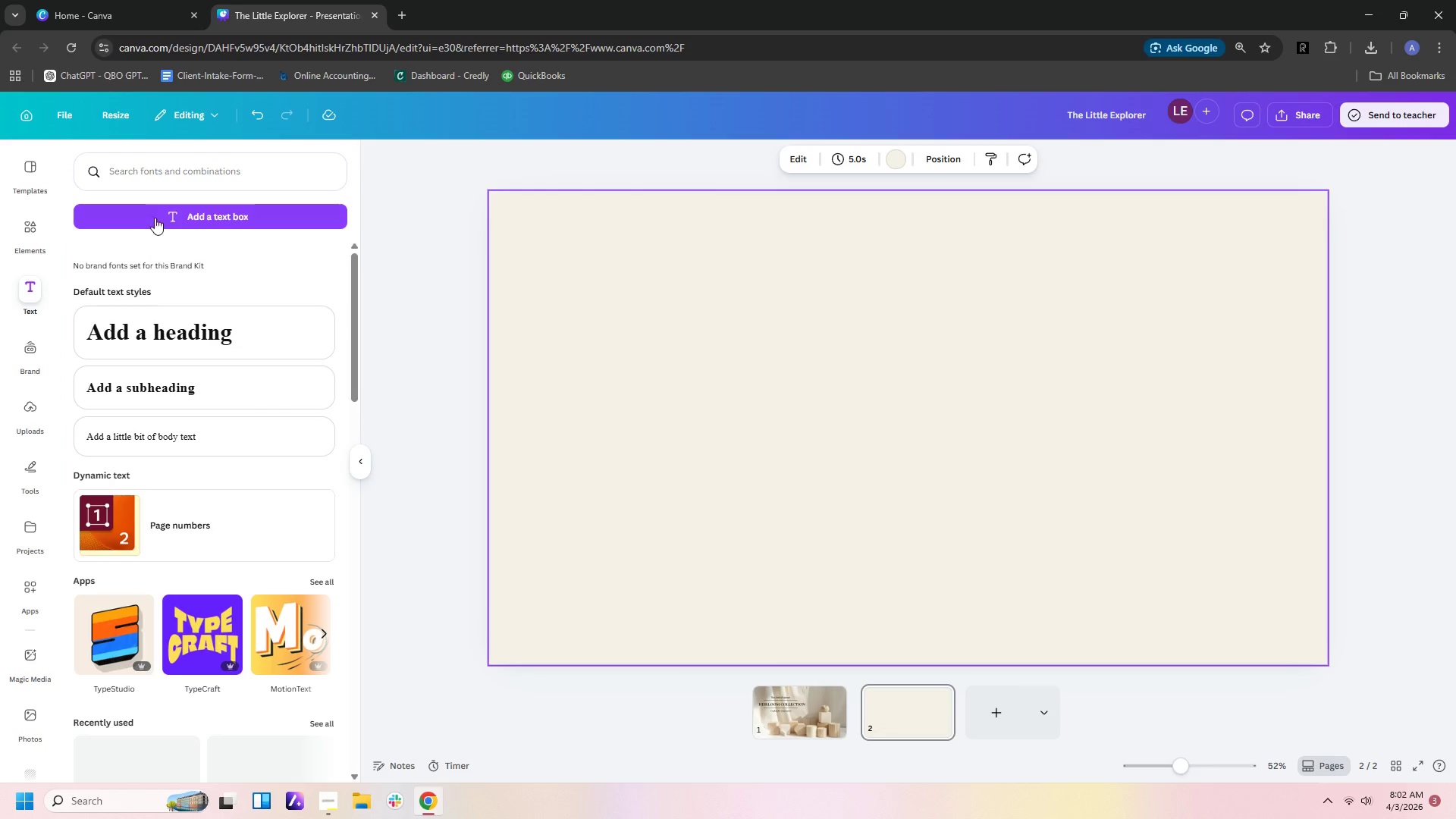 
left_click([161, 214])
 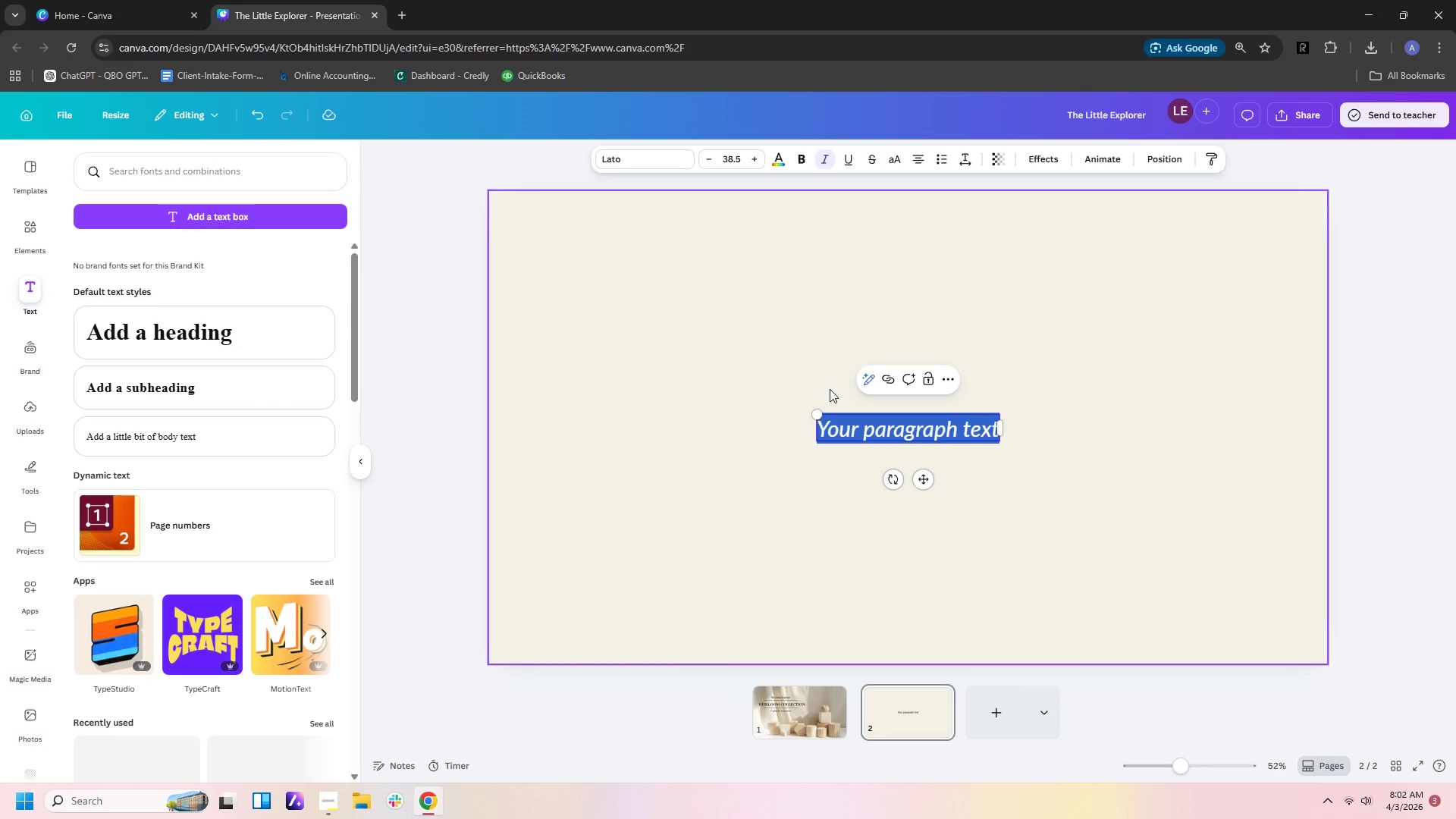 
type(The Probe)
key(Backspace)
type(lem with Plastic)
 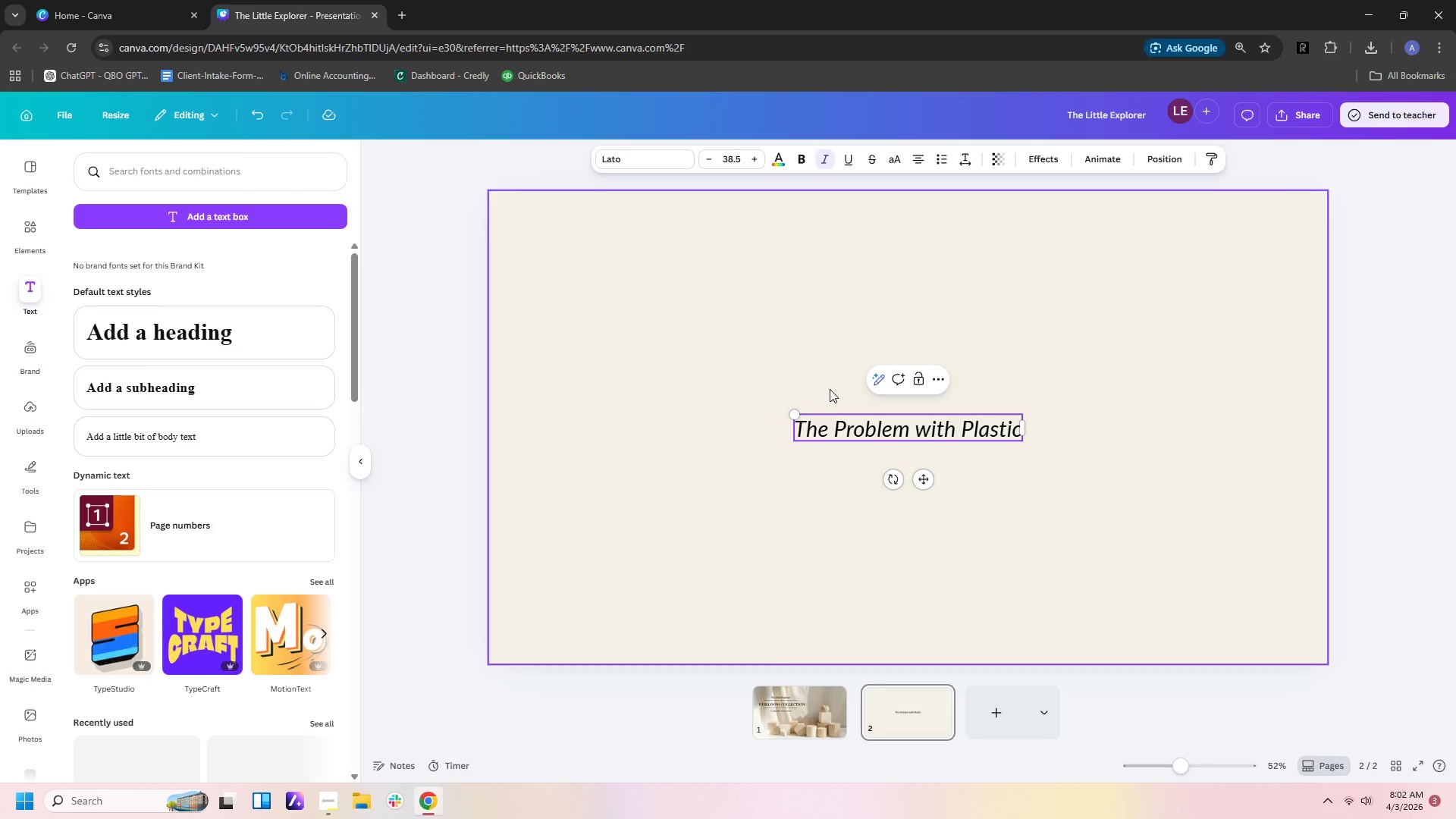 
left_click([1062, 403])
 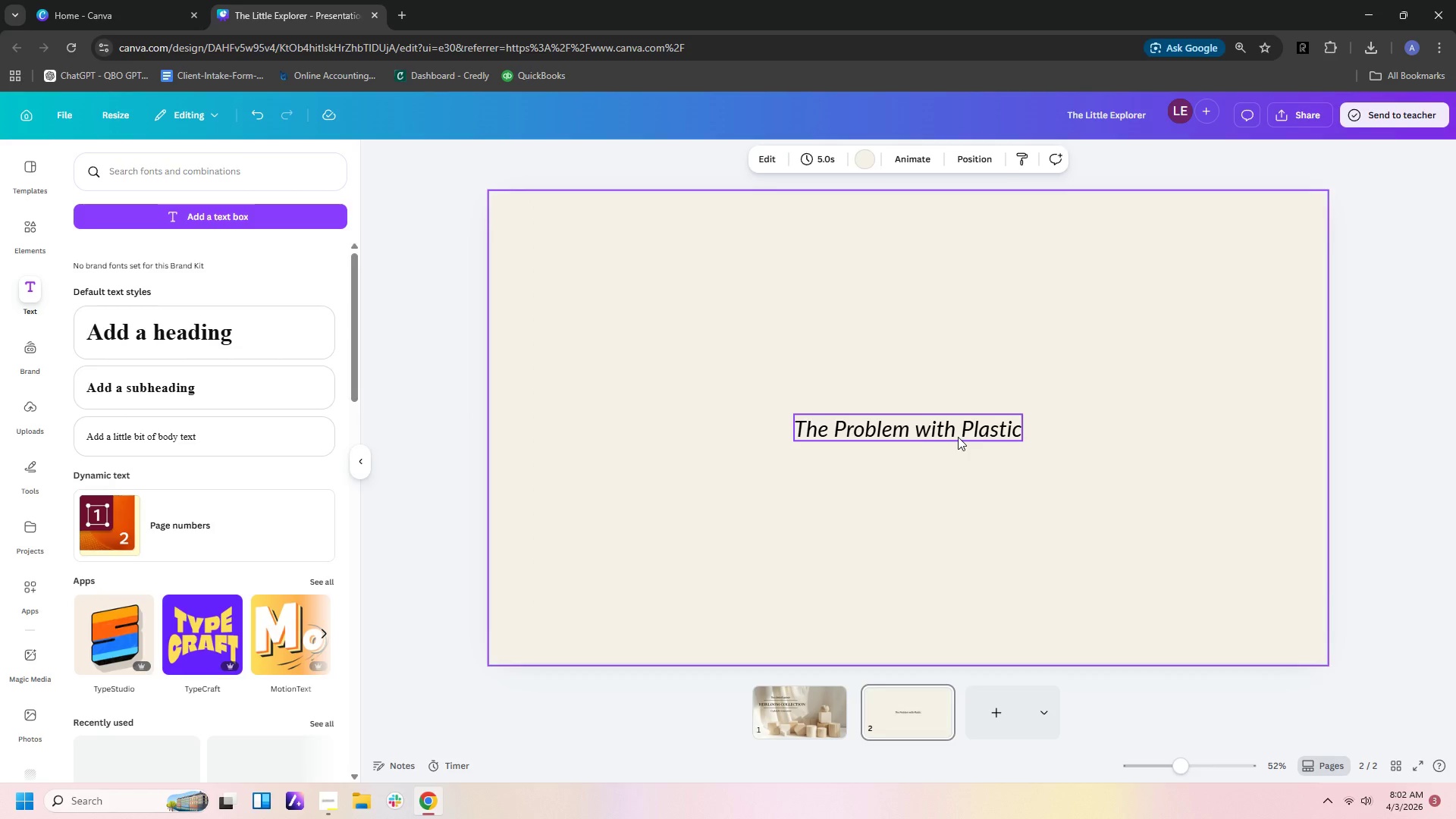 
left_click_drag(start_coordinate=[958, 437], to_coordinate=[757, 326])
 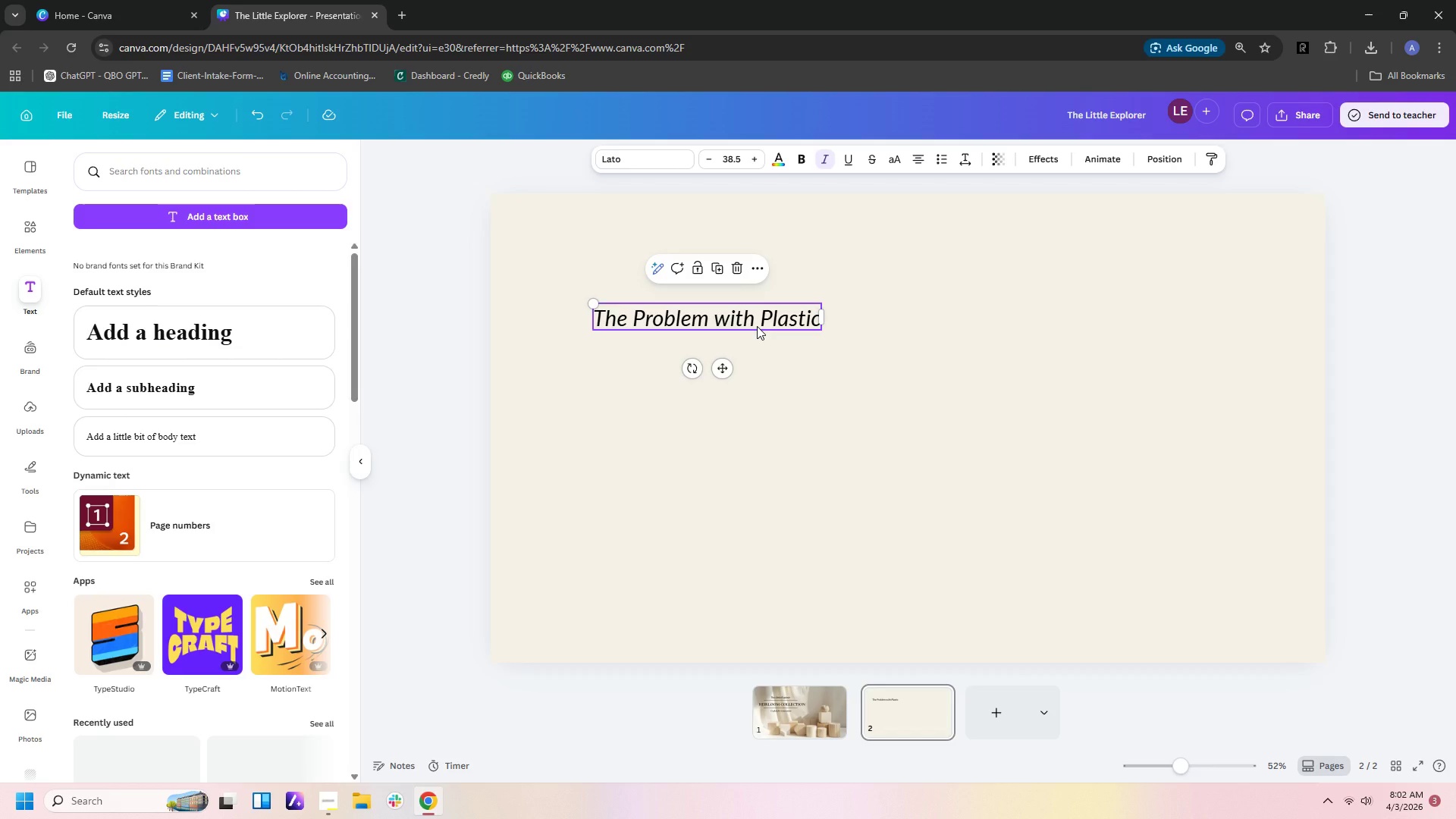 
wait(6.06)
 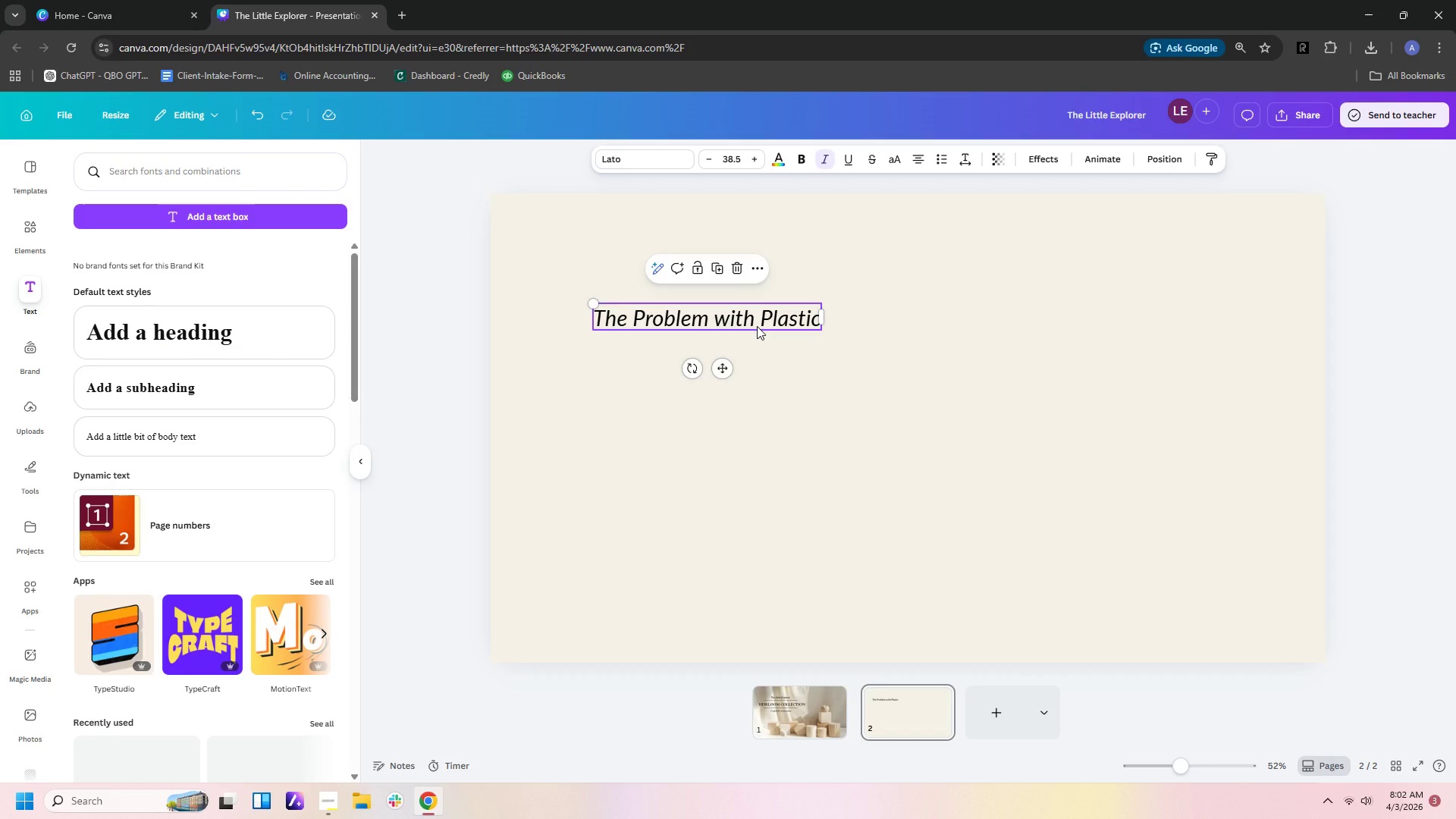 
left_click([689, 327])
 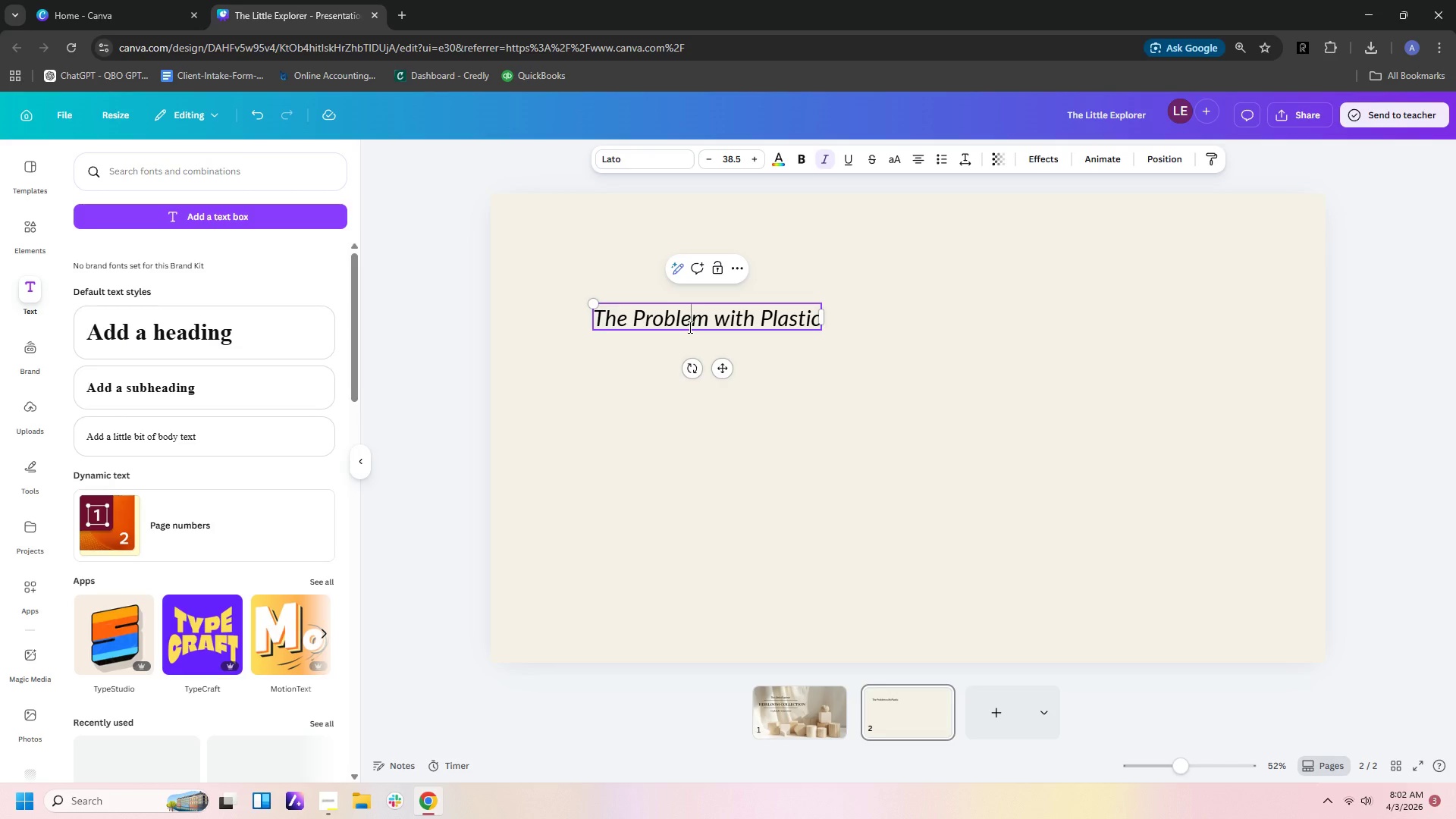 
key(Control+ControlLeft)
 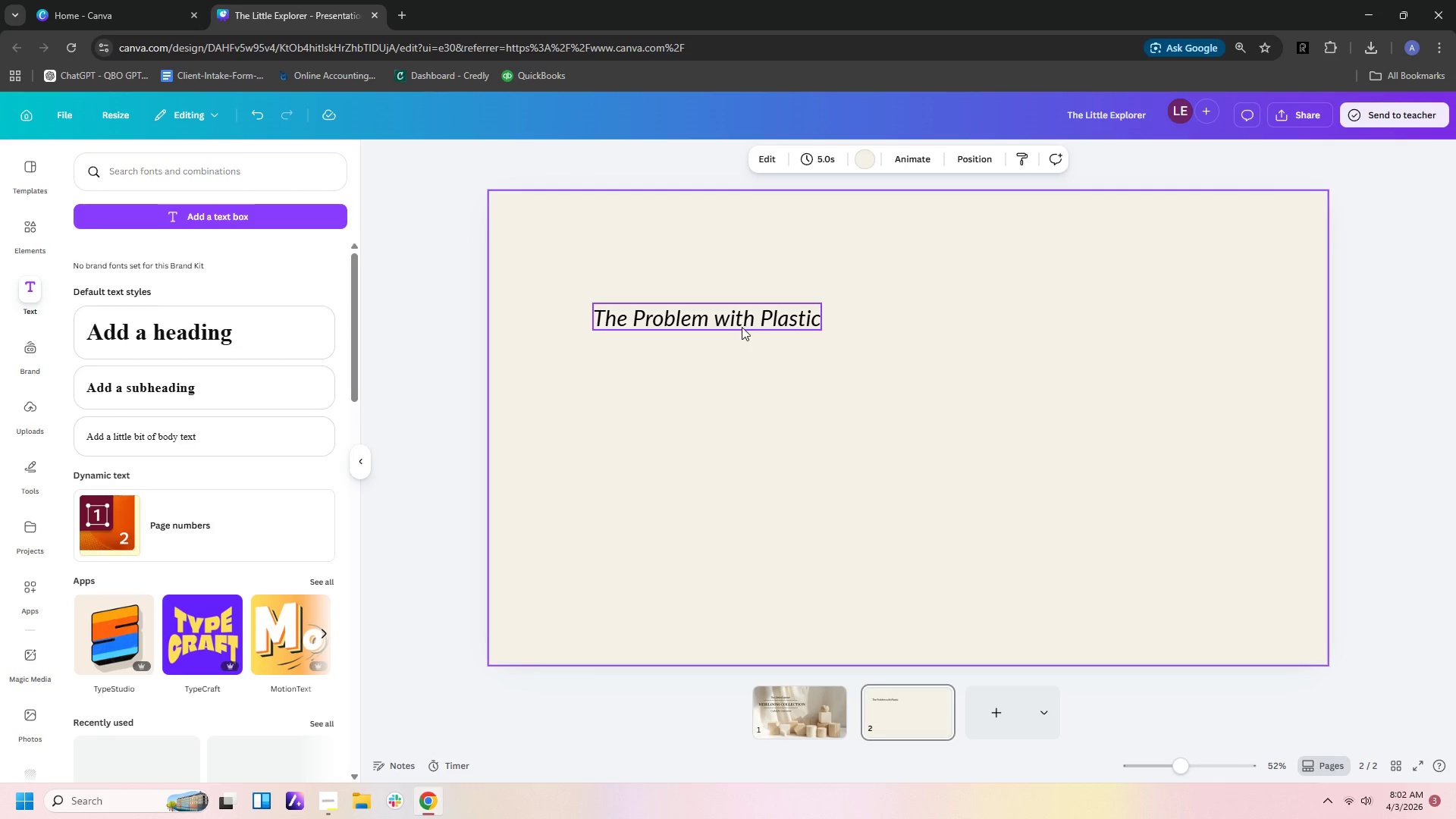 
double_click([742, 324])
 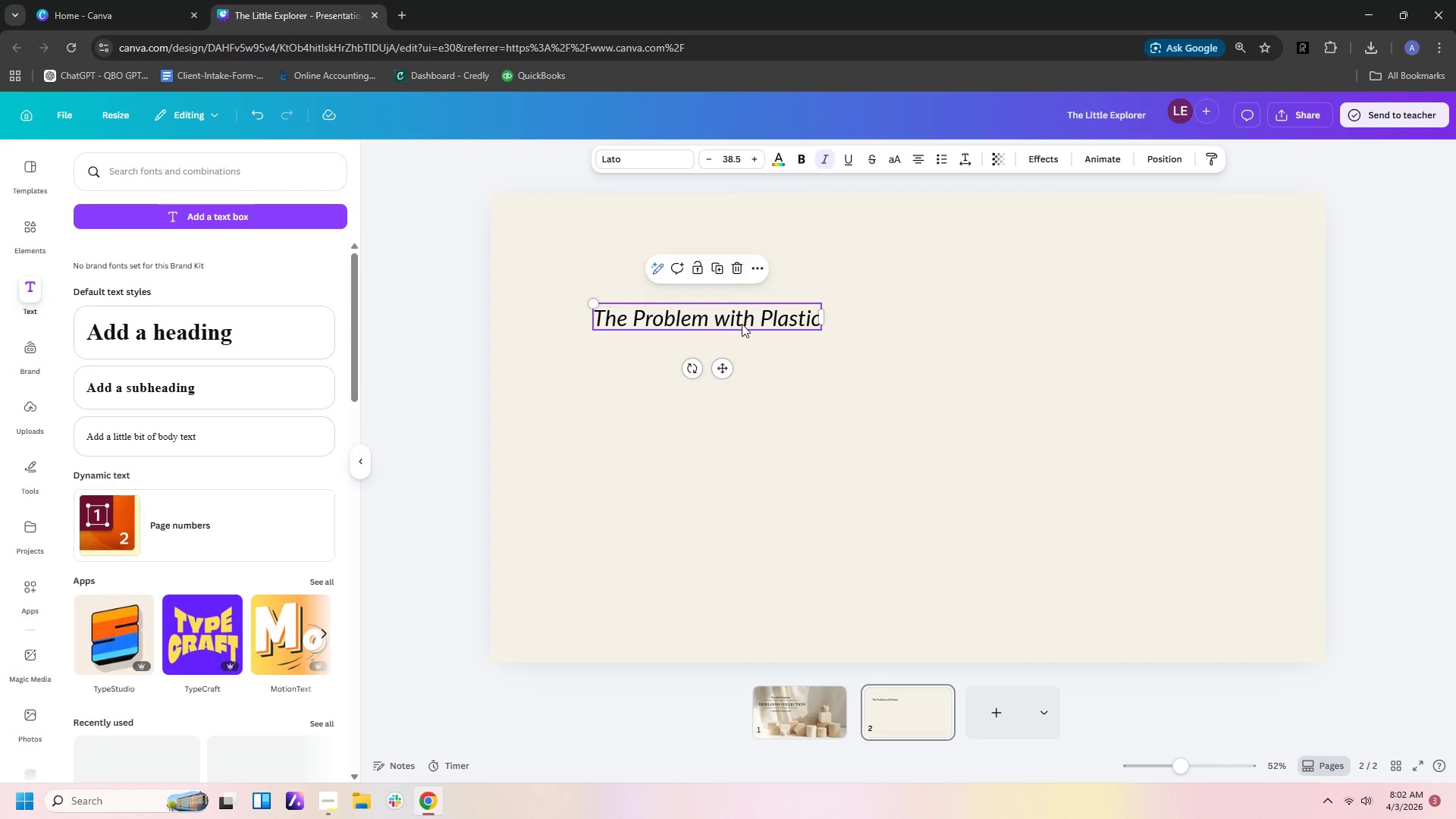 
key(Control+C)
 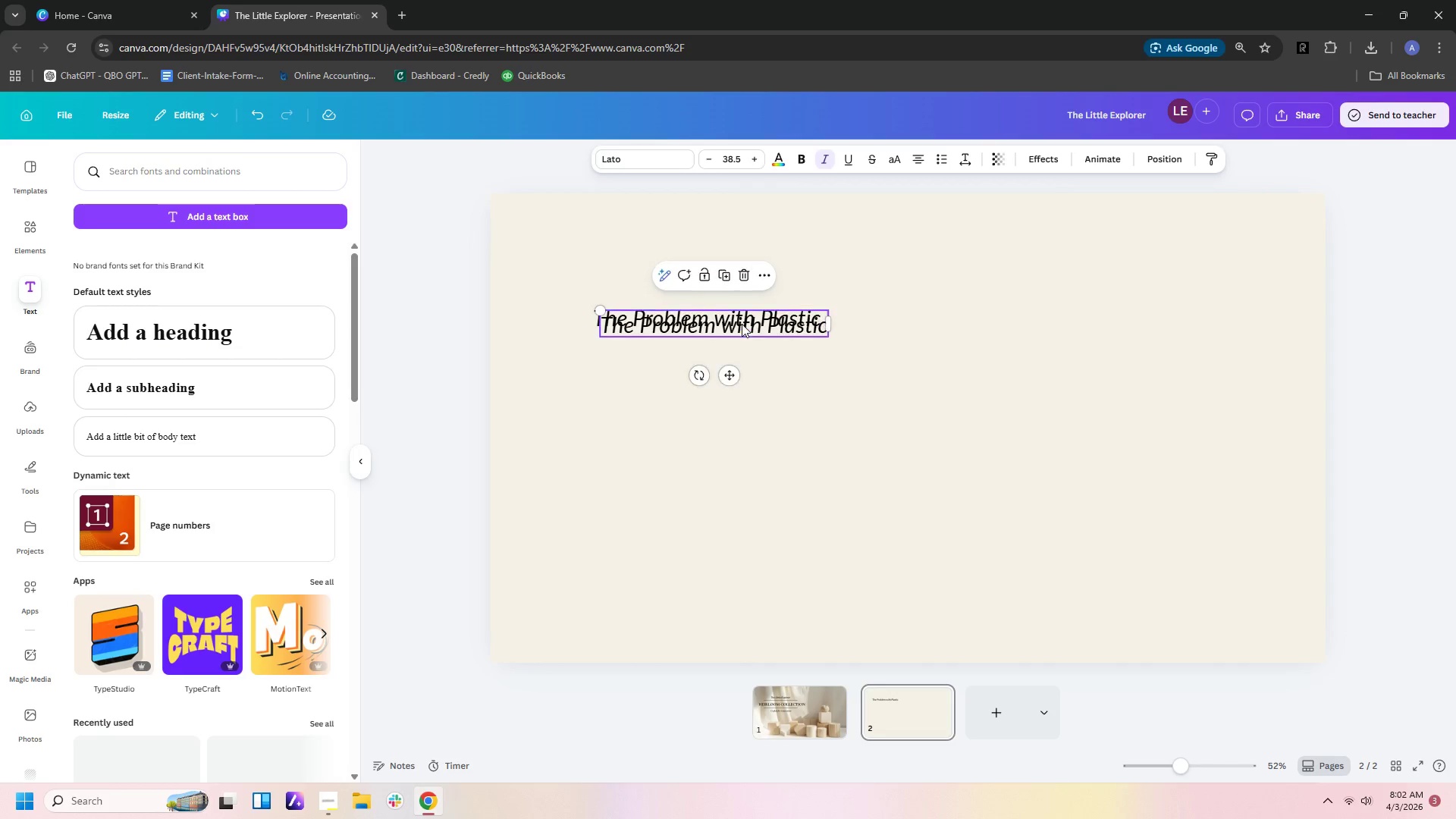 
key(Control+V)
 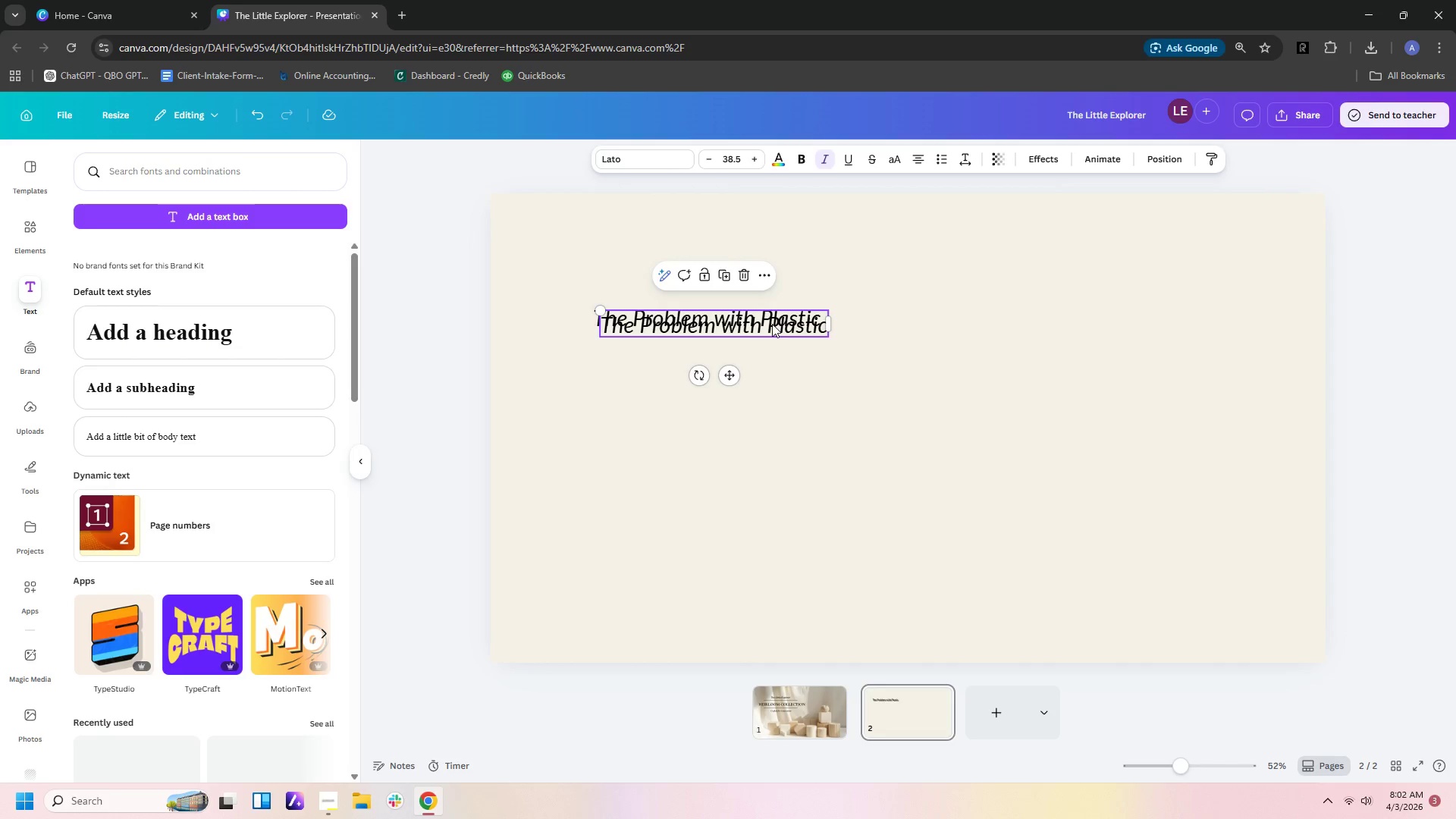 
left_click_drag(start_coordinate=[772, 324], to_coordinate=[769, 372])
 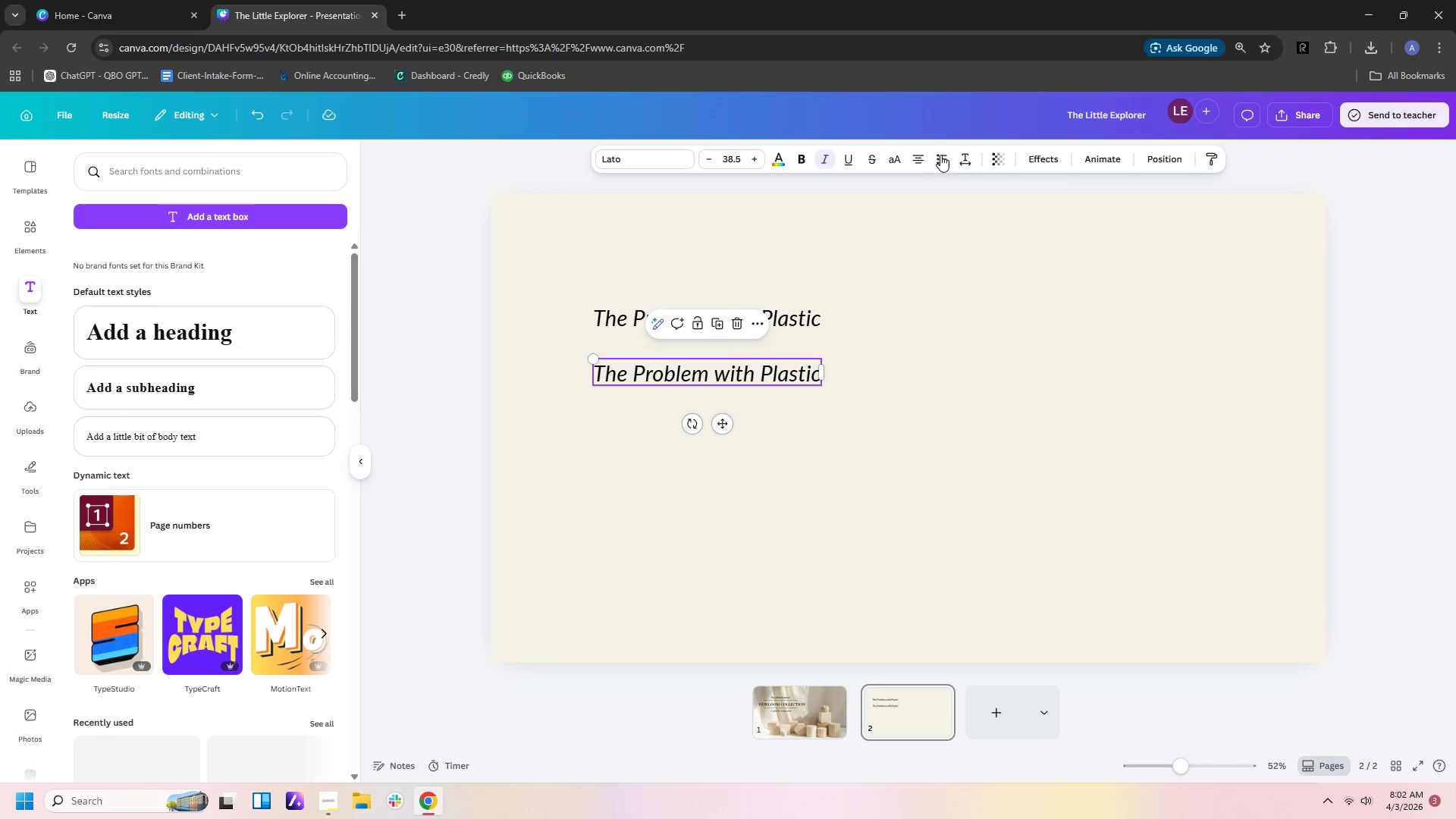 
left_click([937, 161])
 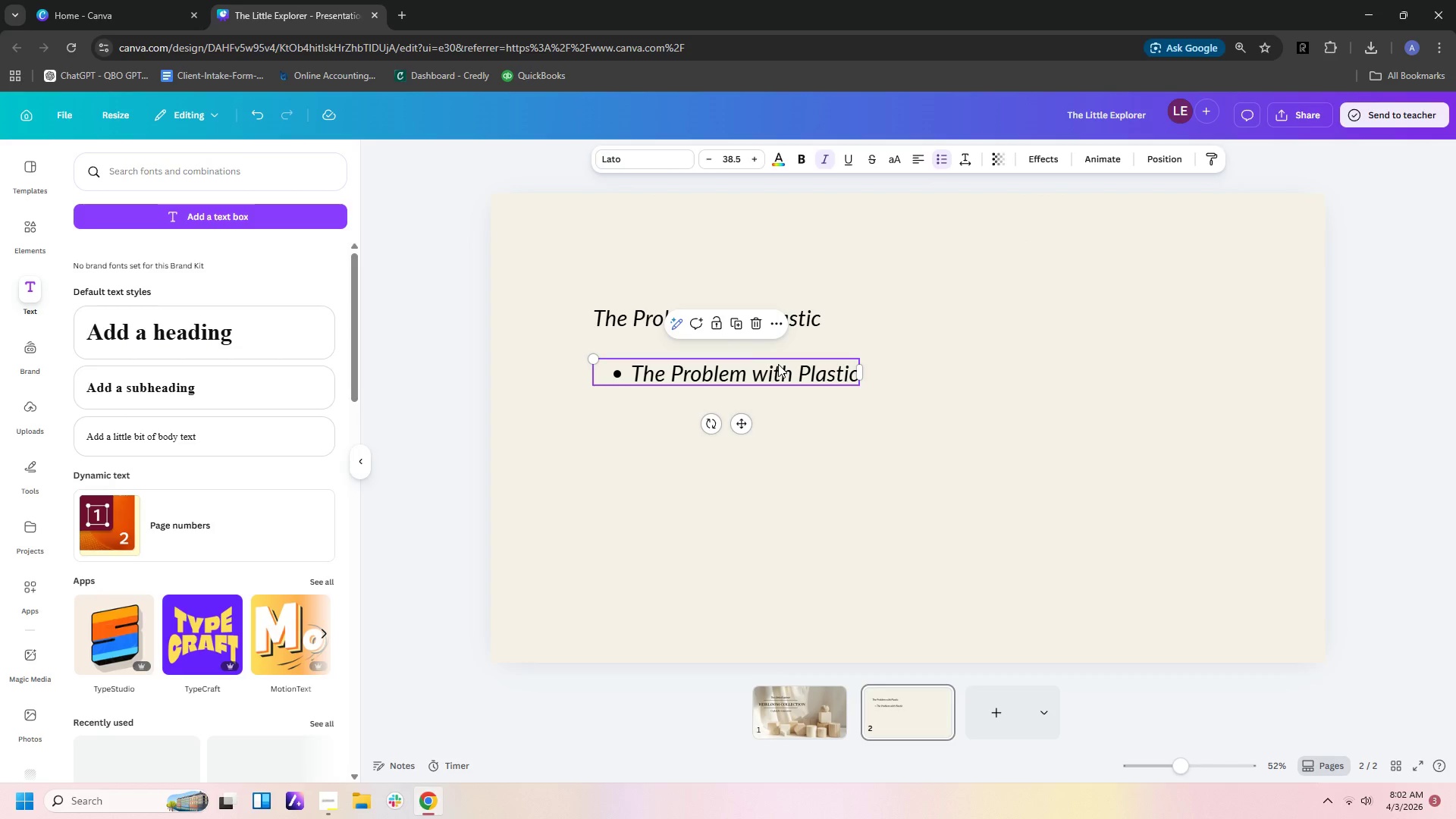 
double_click([778, 372])
 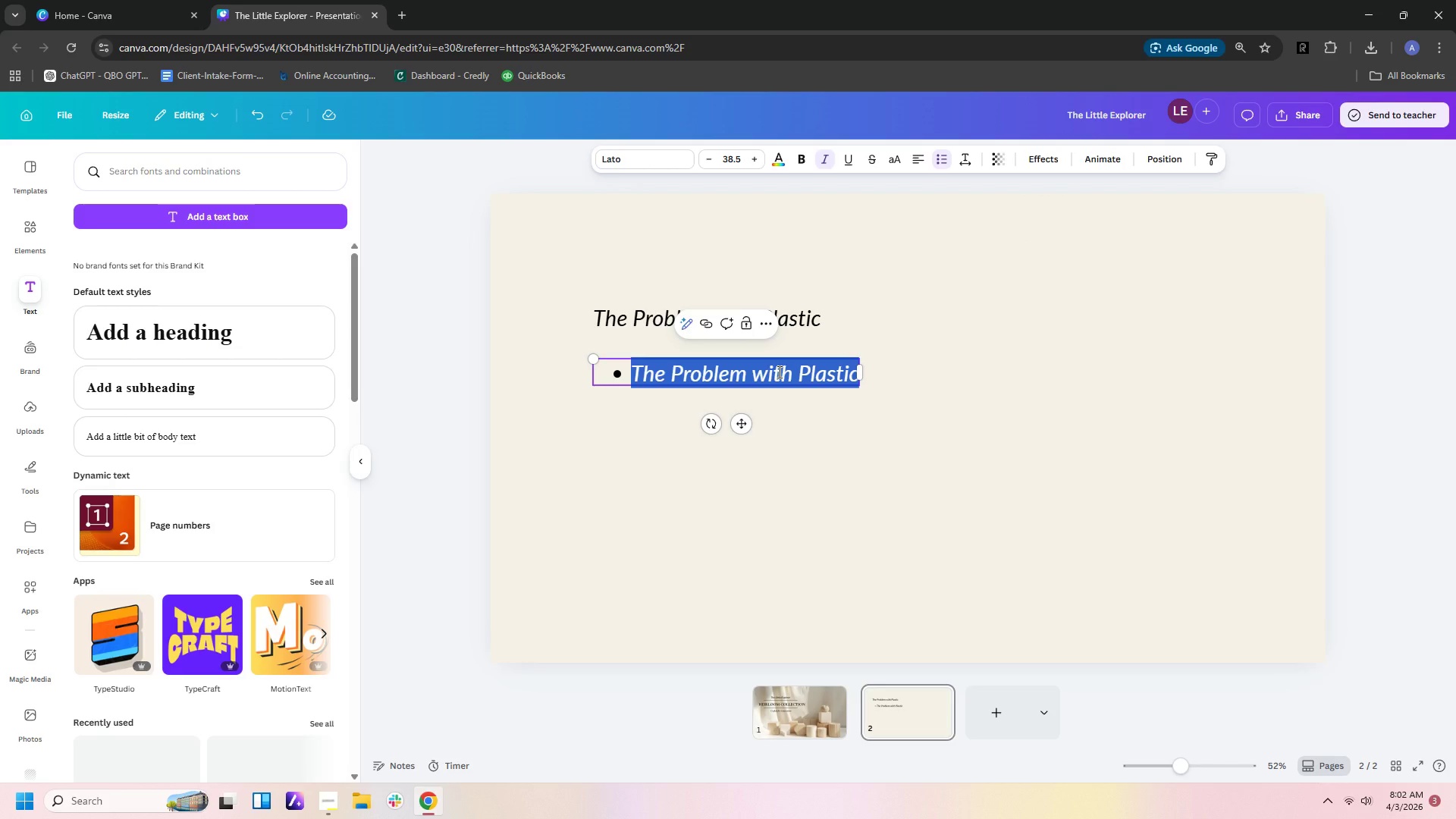 
type(Short product lifespan)
 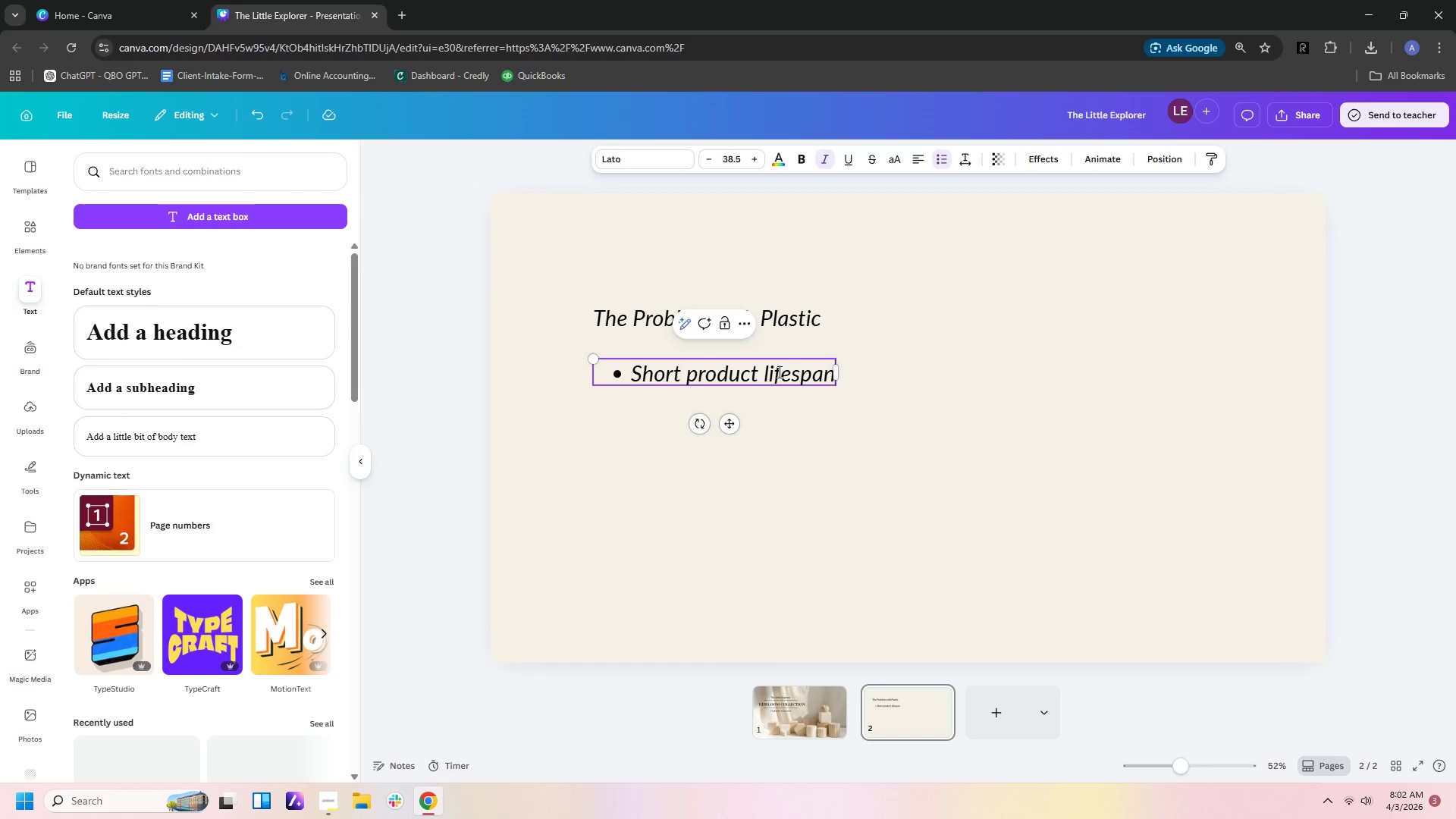 
key(Enter)
 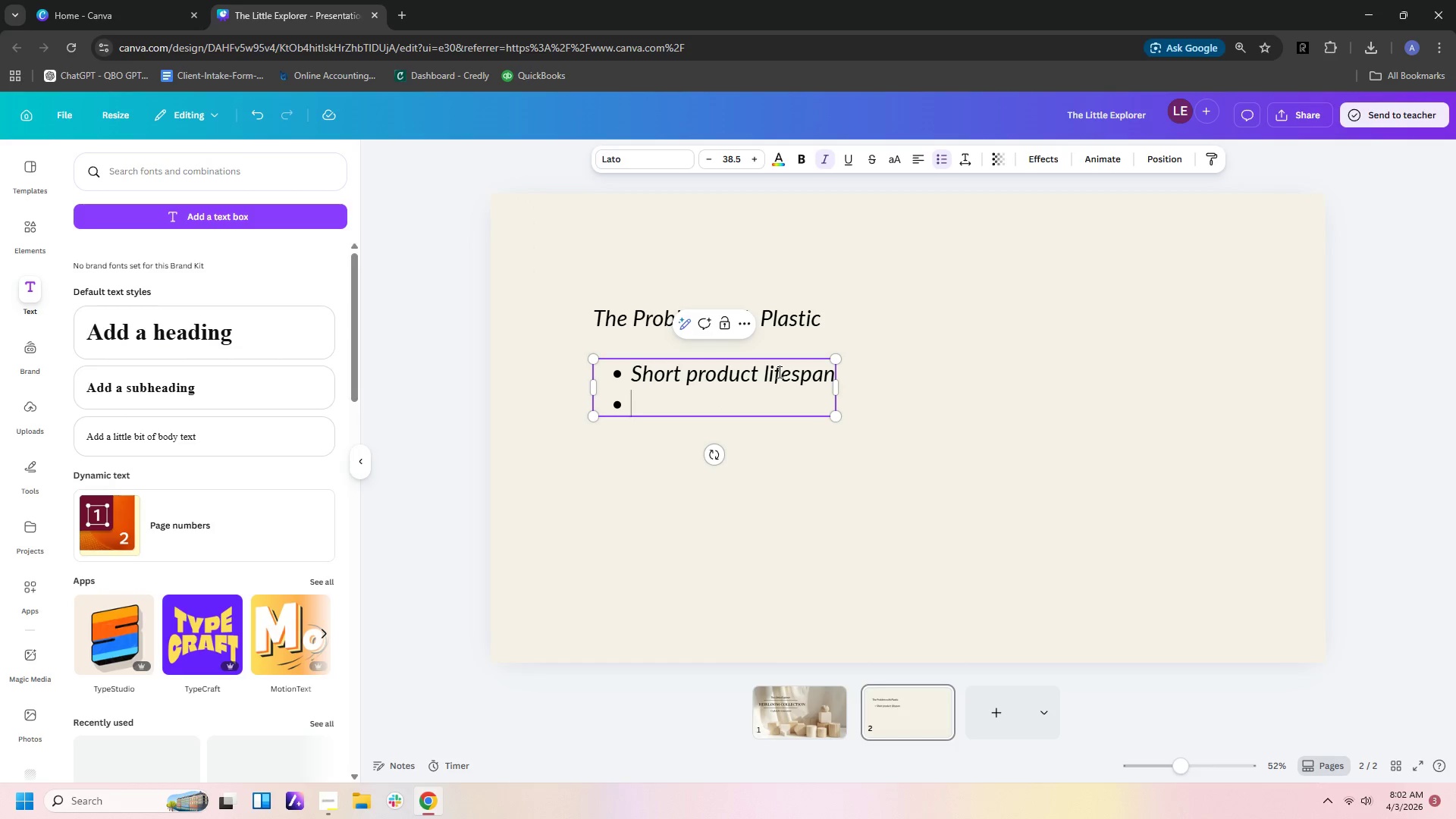 
type(Perceived as disposable)
 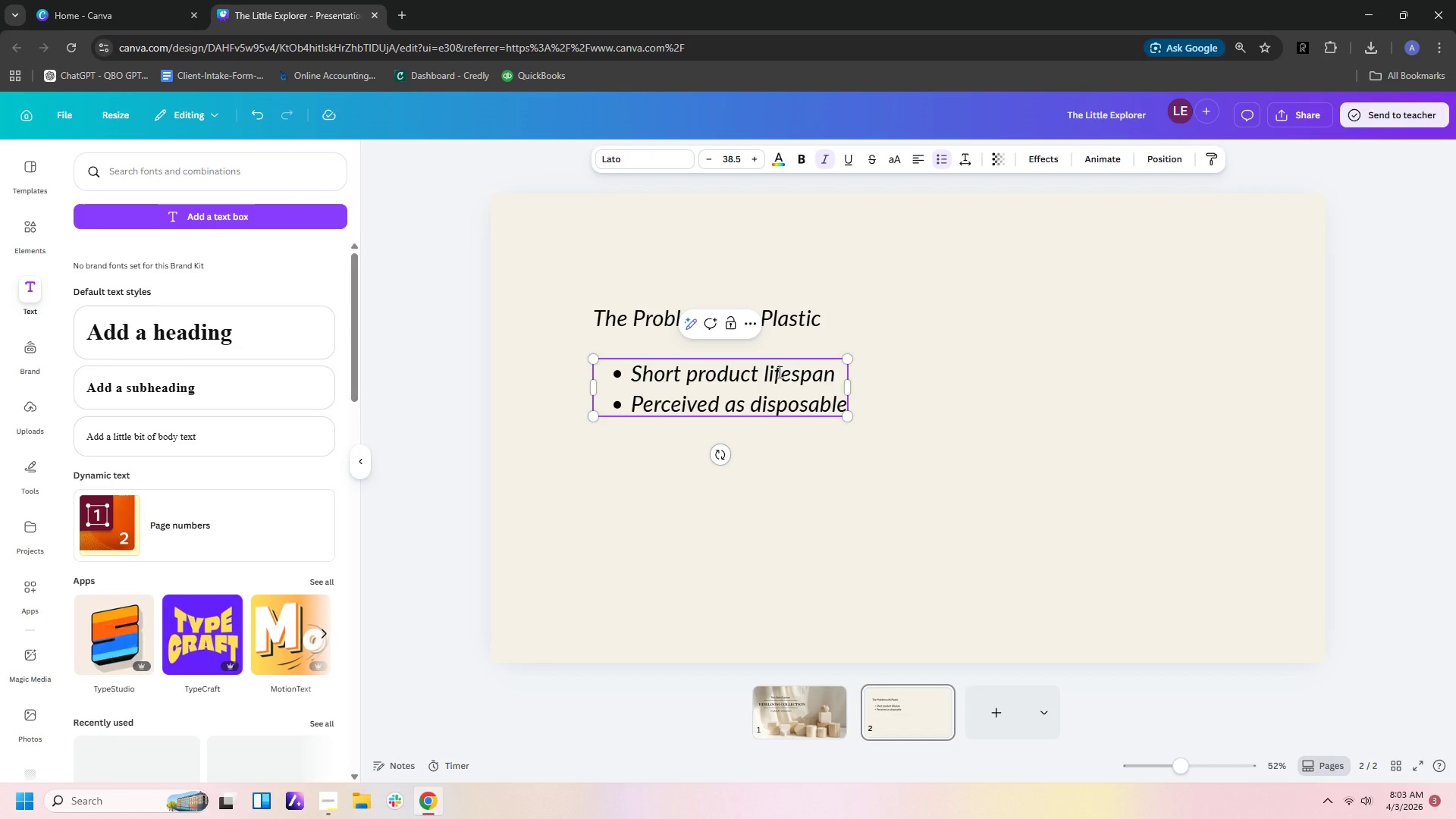 
key(Enter)
 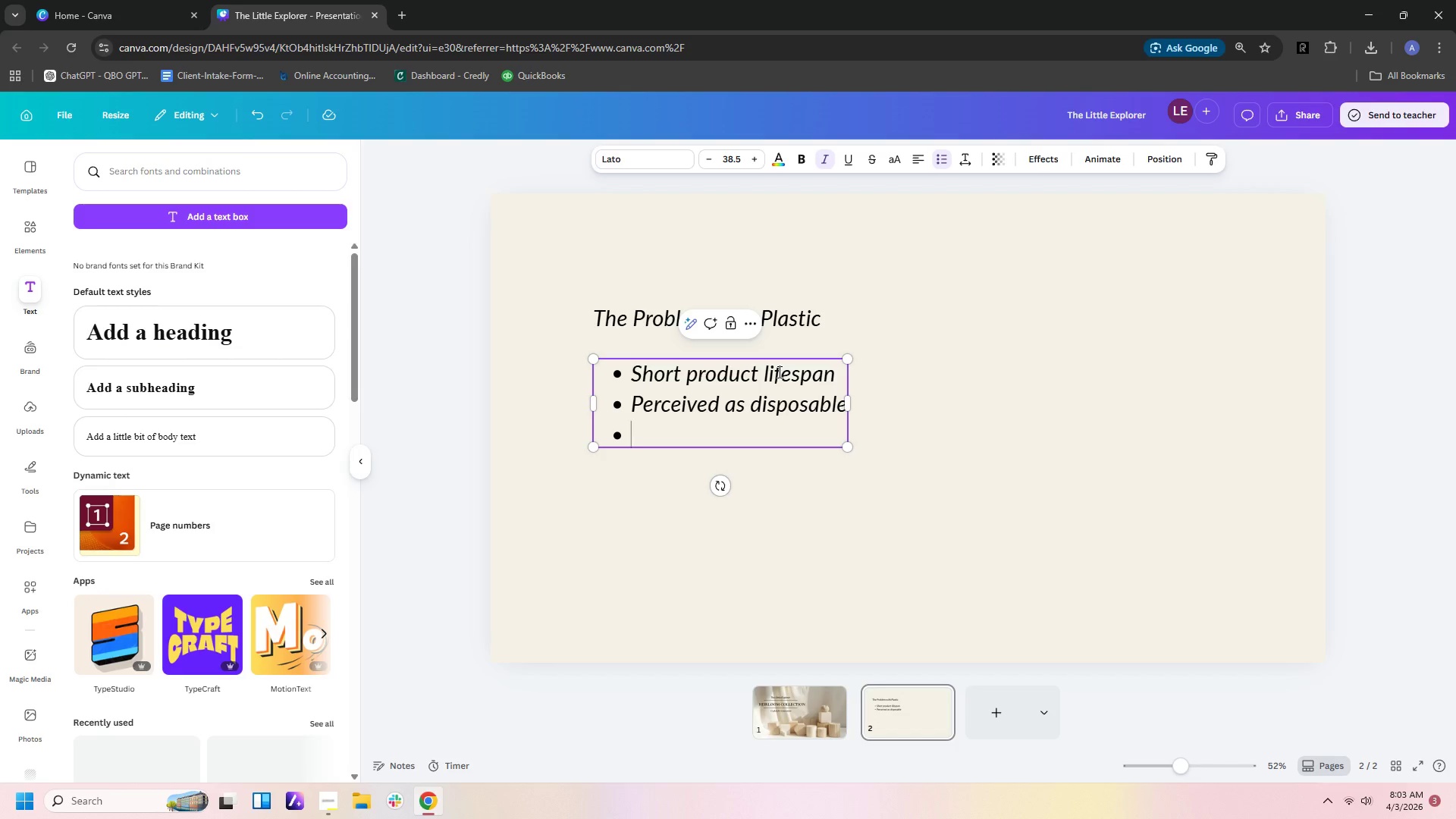 
type(environmr)
key(Backspace)
type(ent )
key(Backspace)
type(al Impact)
key(Backspace)
key(Backspace)
key(Backspace)
key(Backspace)
key(Backspace)
key(Backspace)
type(impact rising)
 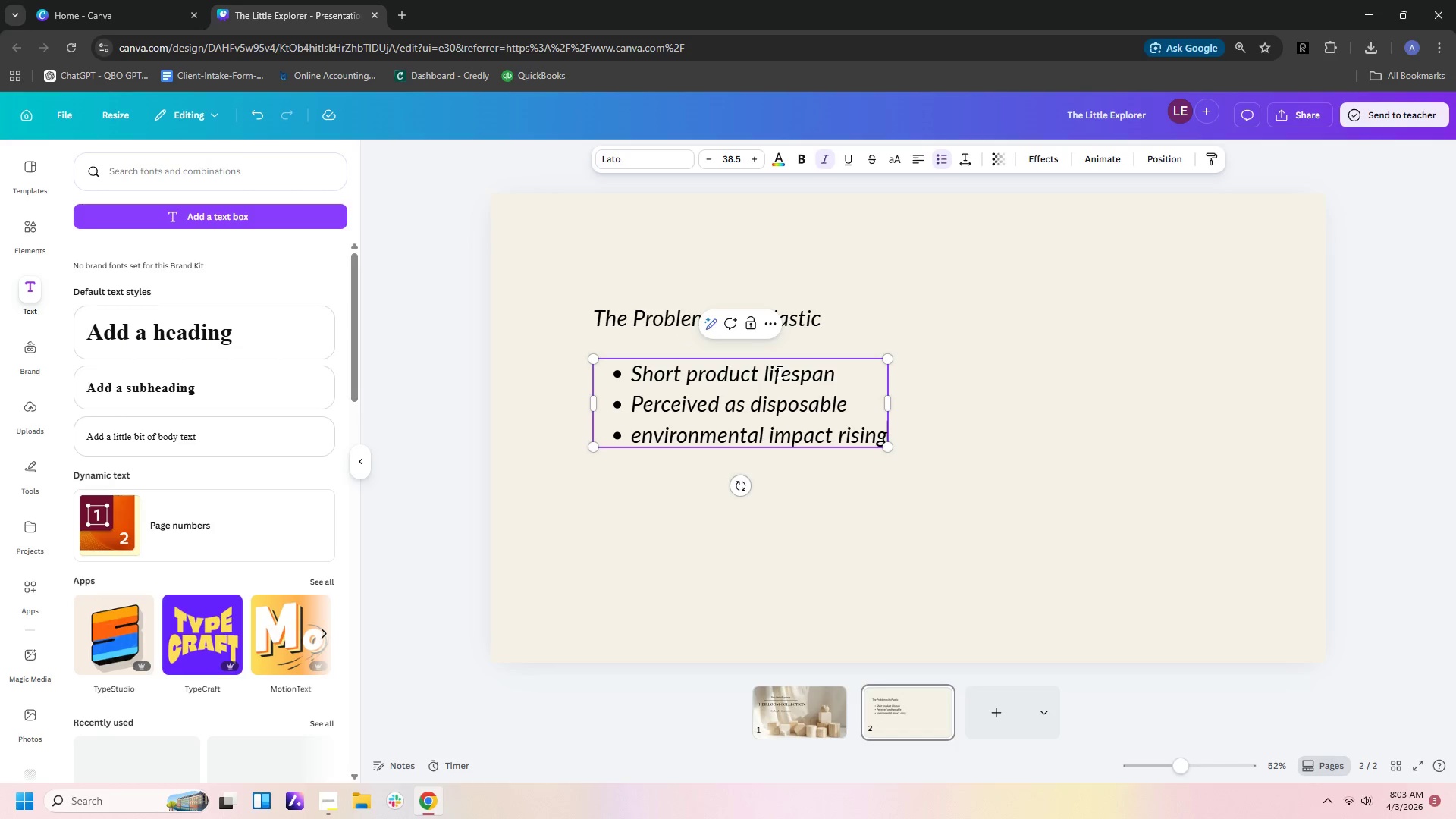 
key(Enter)
 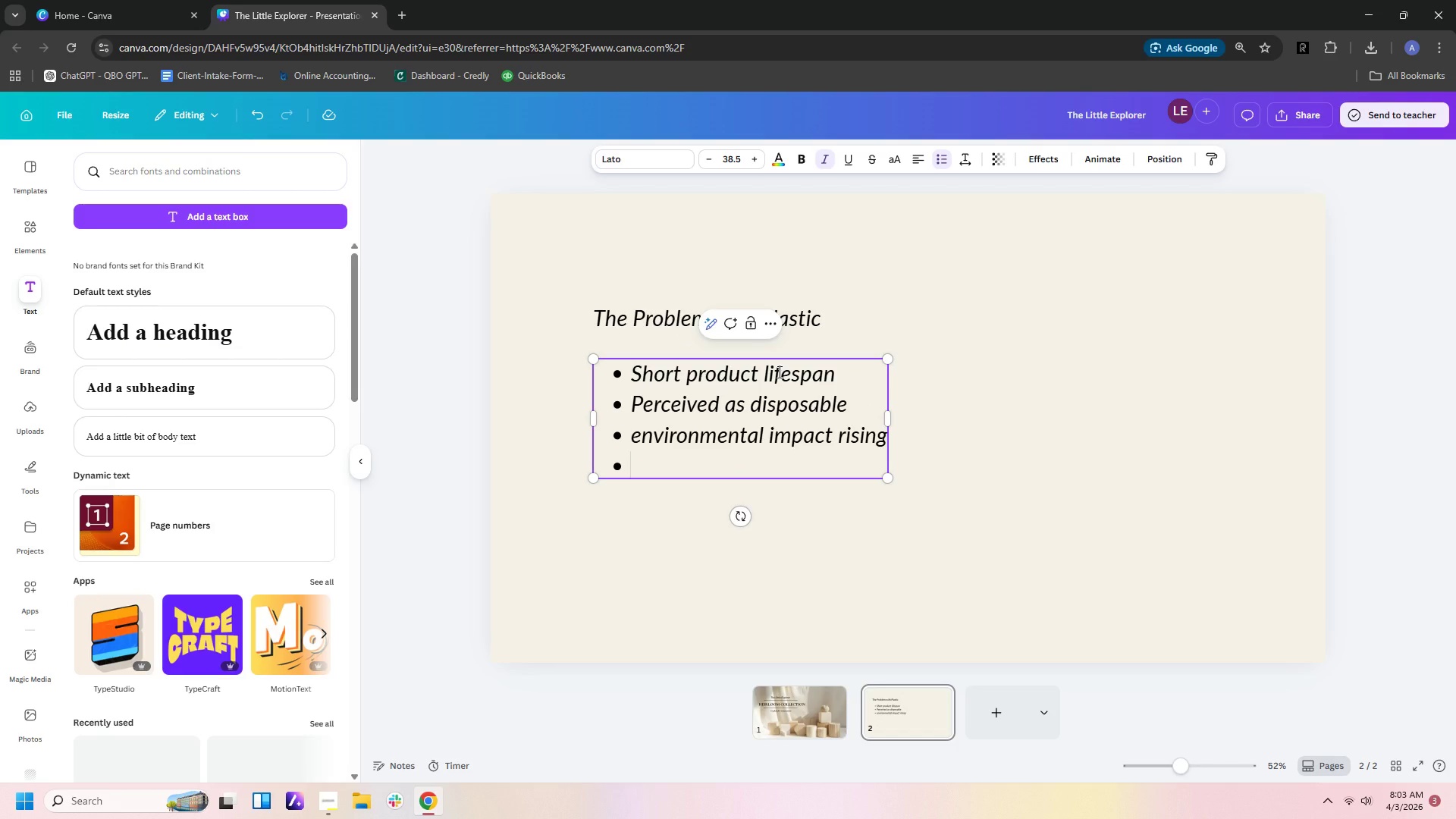 
type(Misaligned with premium retal)
key(Backspace)
key(Backspace)
type(i)
key(Backspace)
type(ail)
 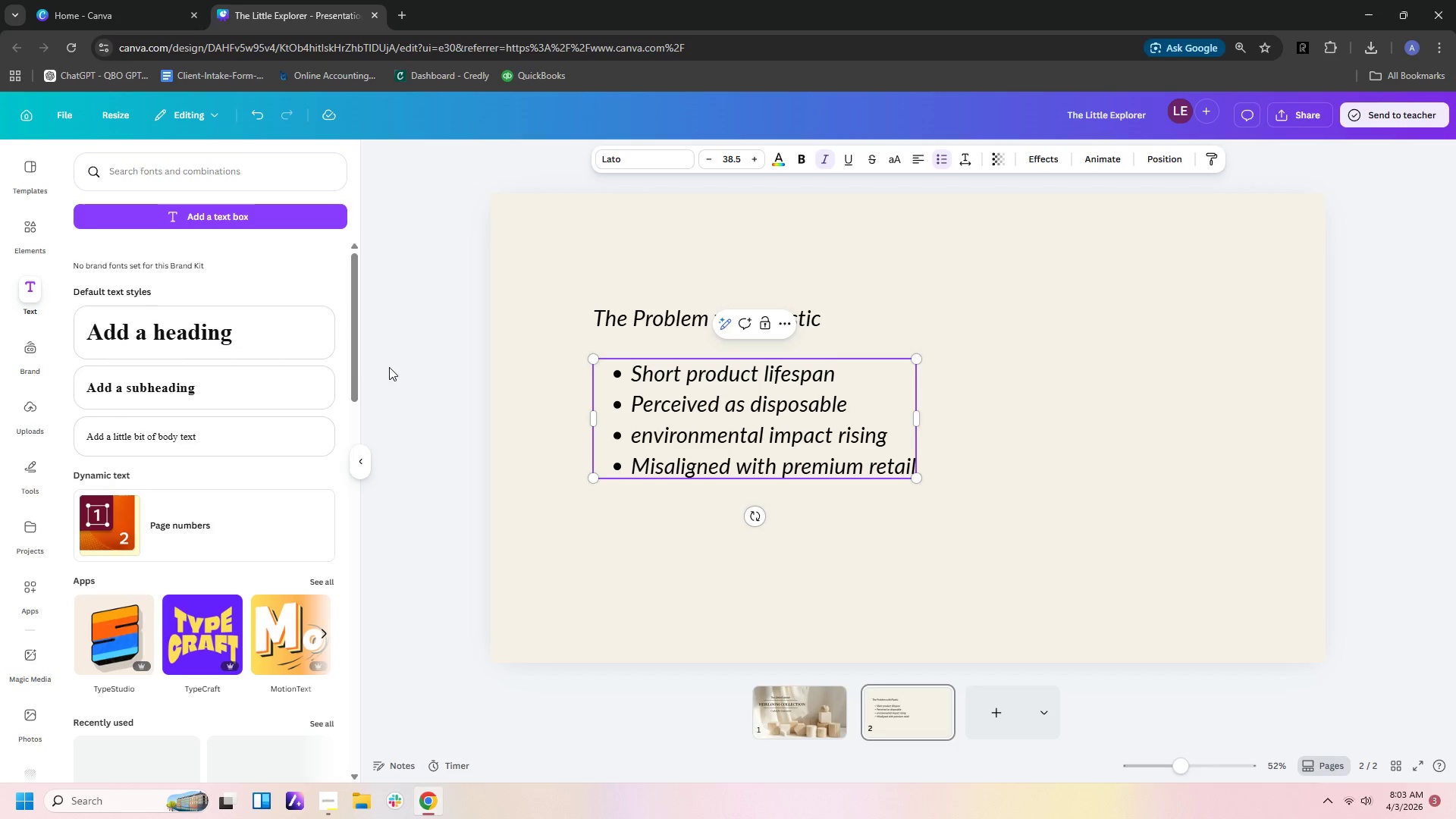 
wait(6.53)
 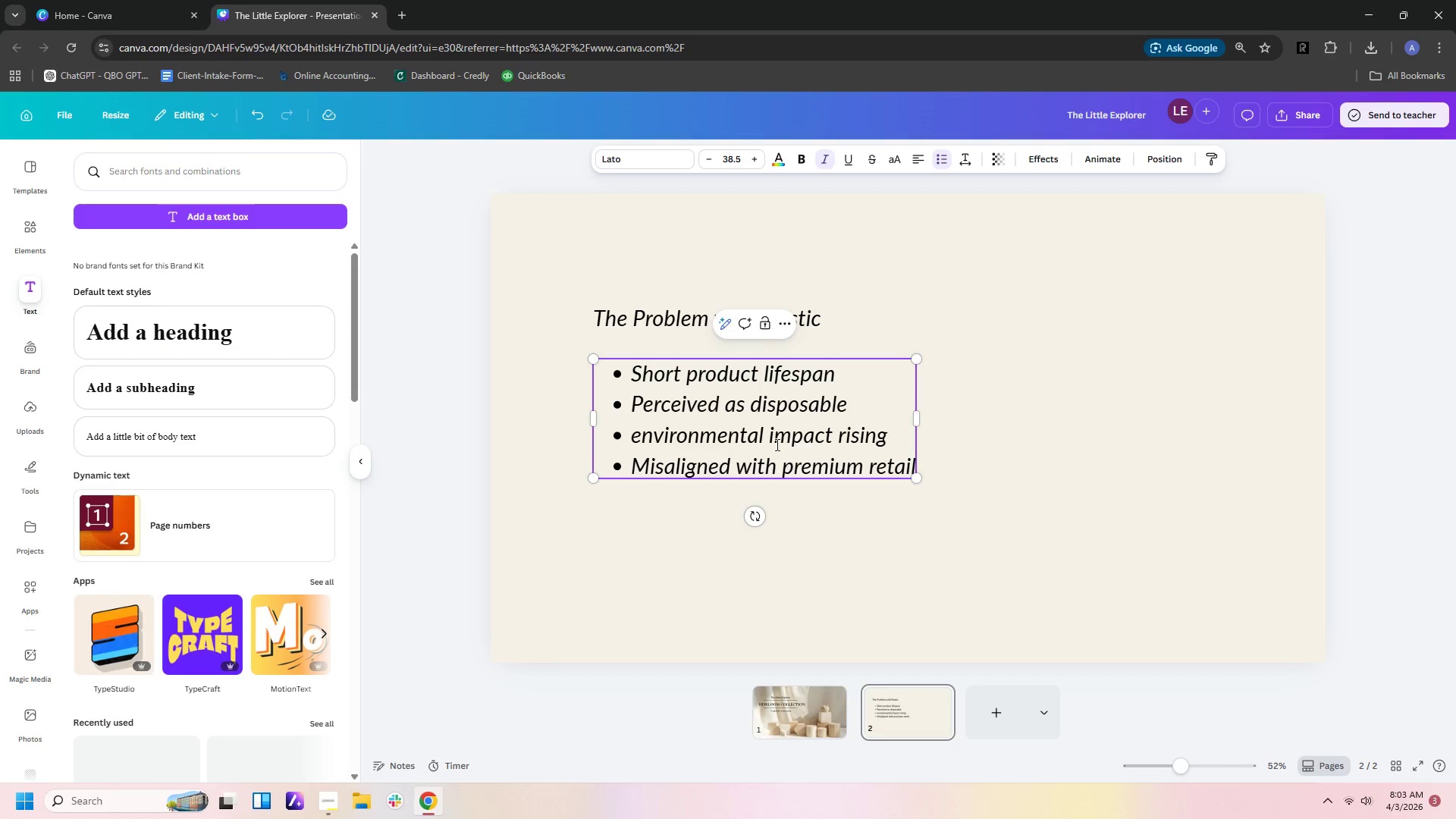 
left_click([36, 229])
 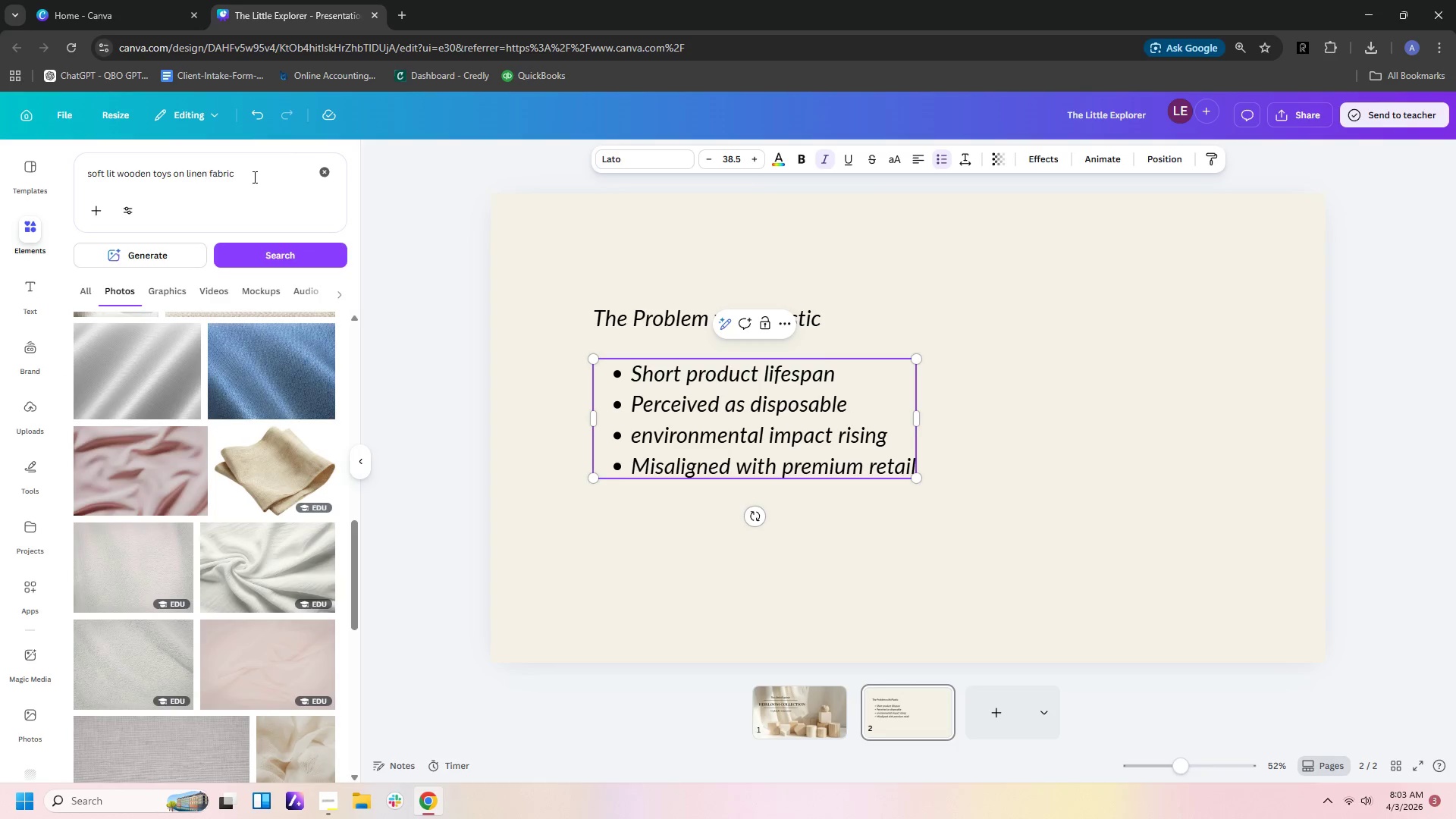 
left_click_drag(start_coordinate=[256, 177], to_coordinate=[0, 169])
 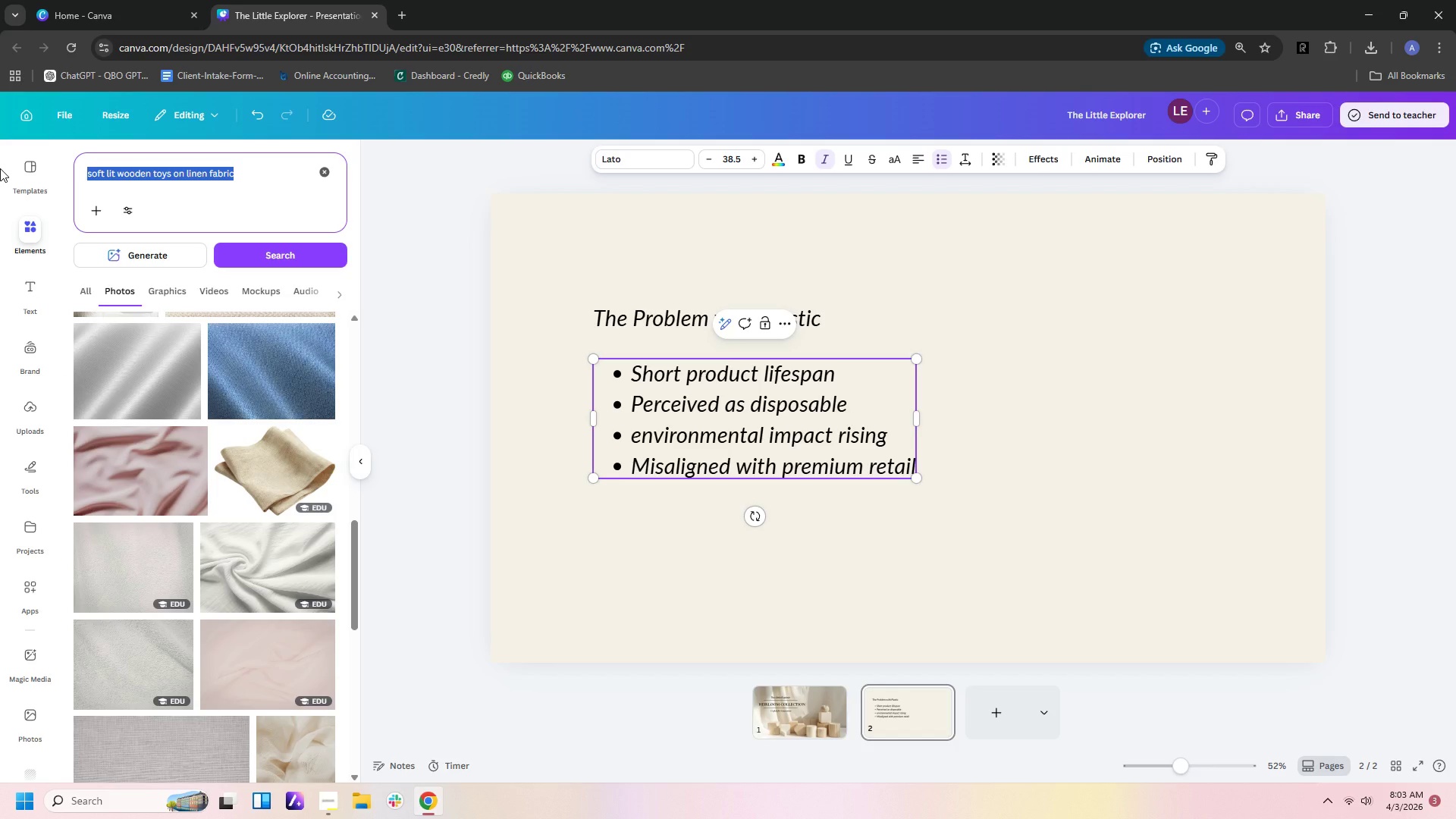 
type(pile of plastic toys)
 